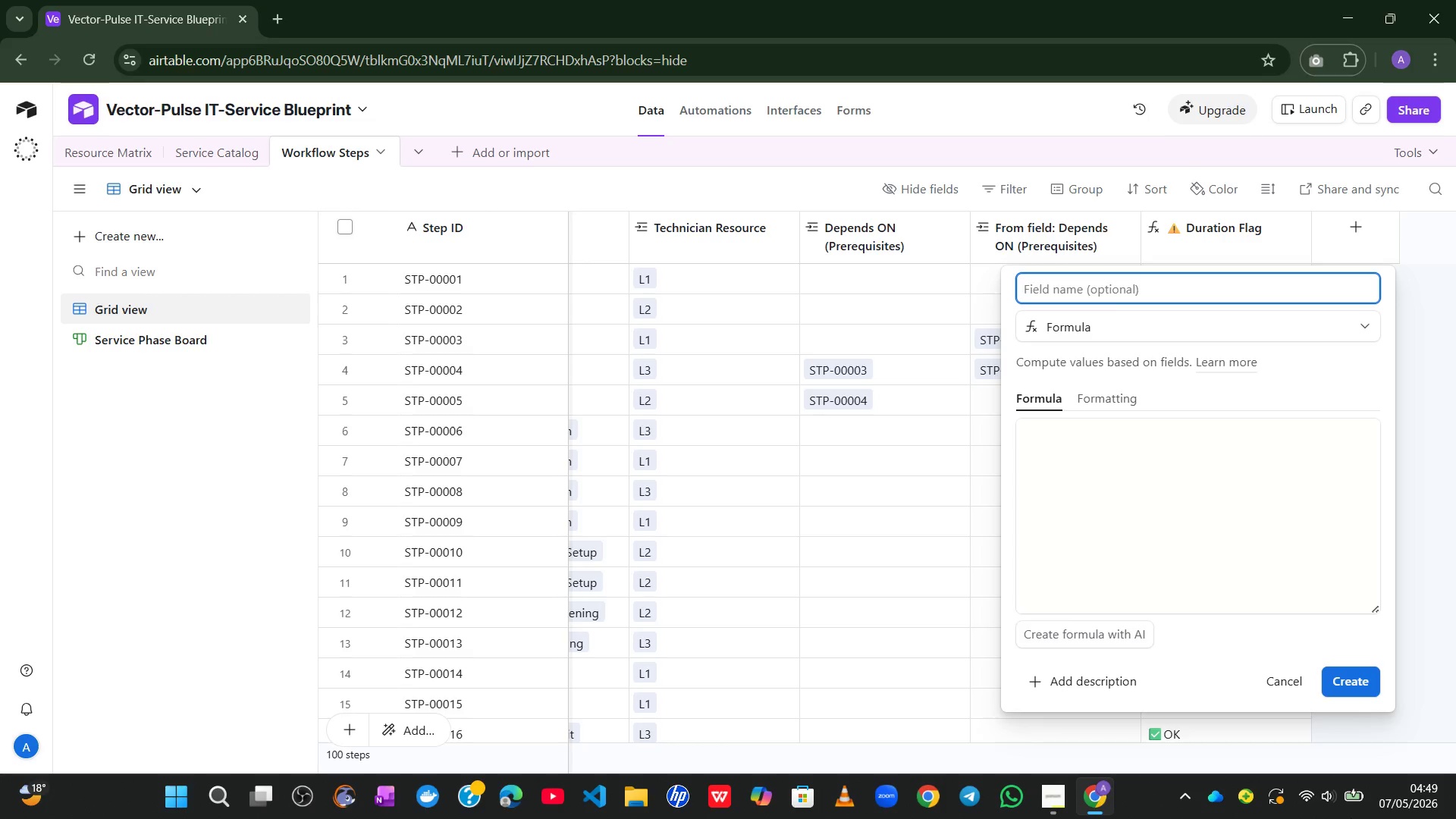 
type(Step Tags)
 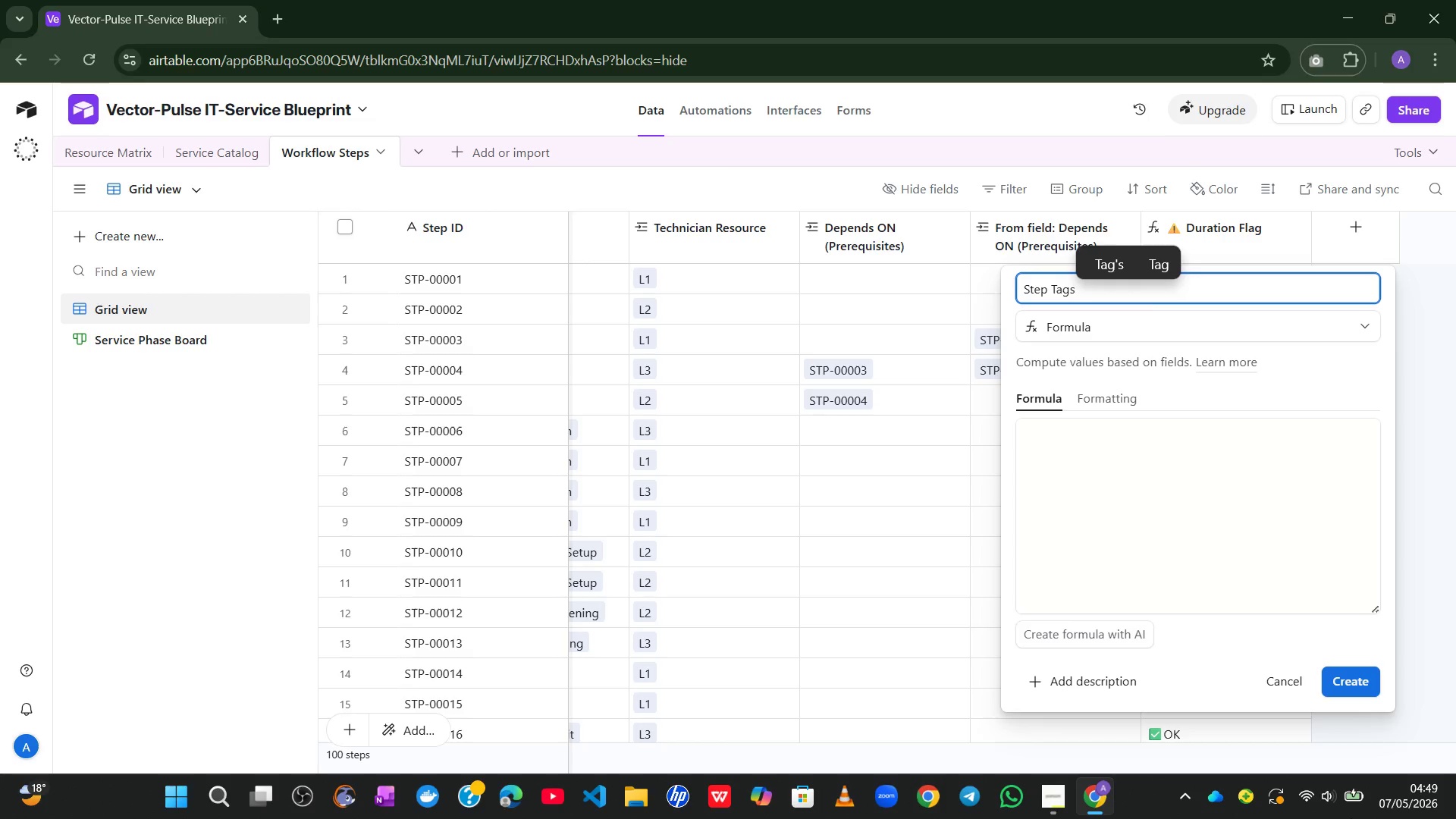 
left_click([1186, 491])
 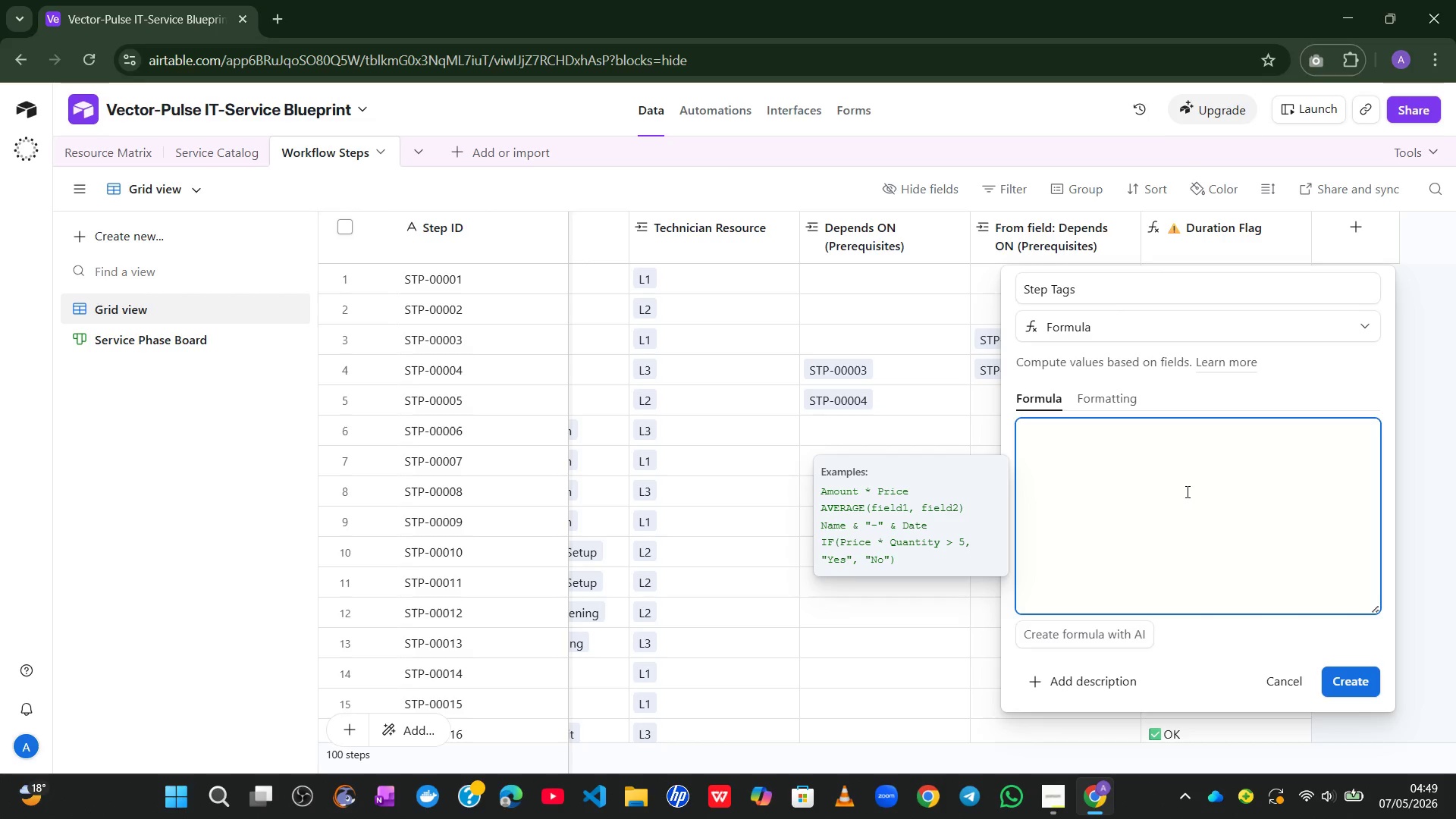 
type(if)
key(Tab)
type(and)
key(Tab)
type(sec)
key(Tab)
 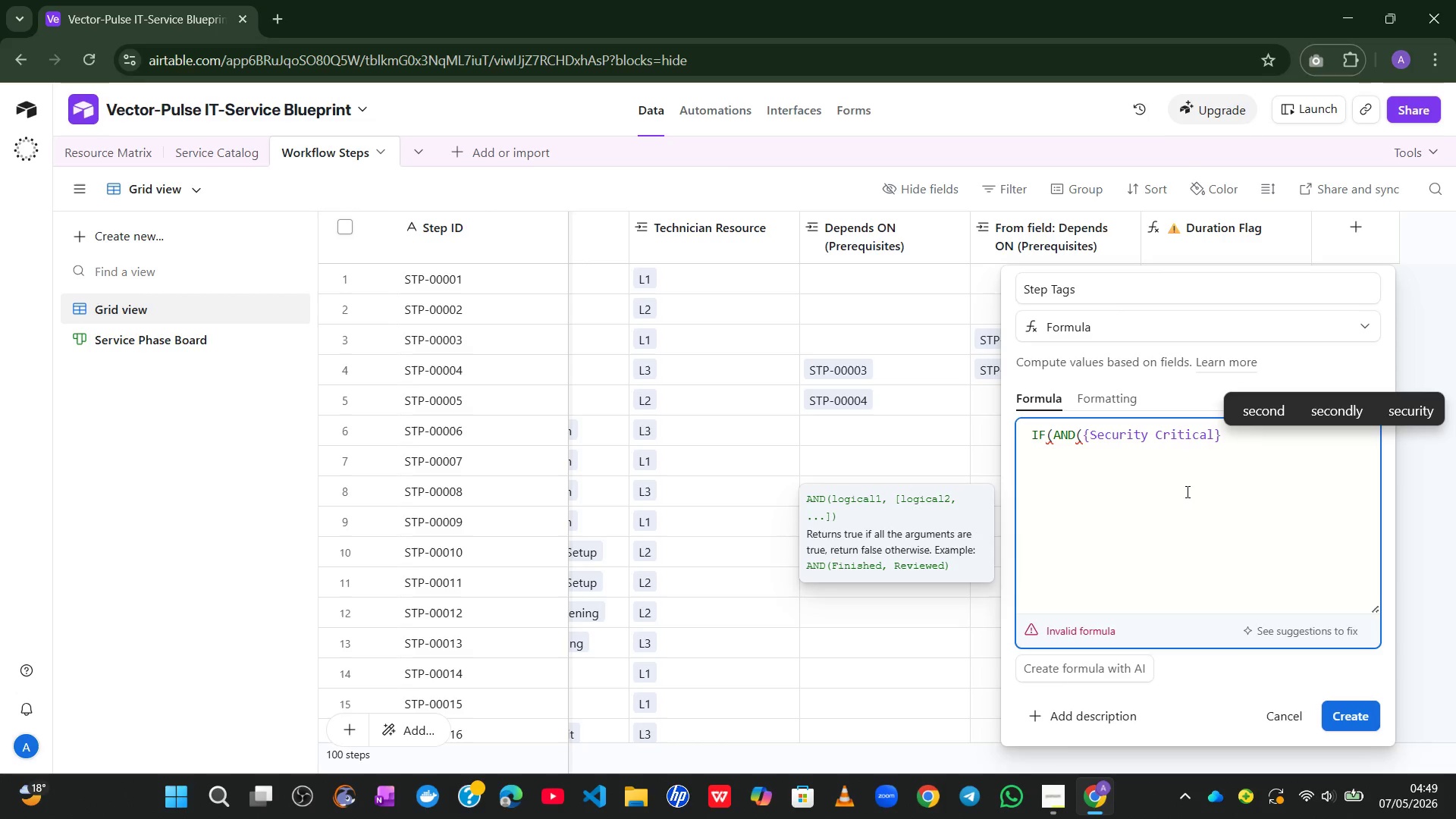 
type(,cli)
key(Tab)
 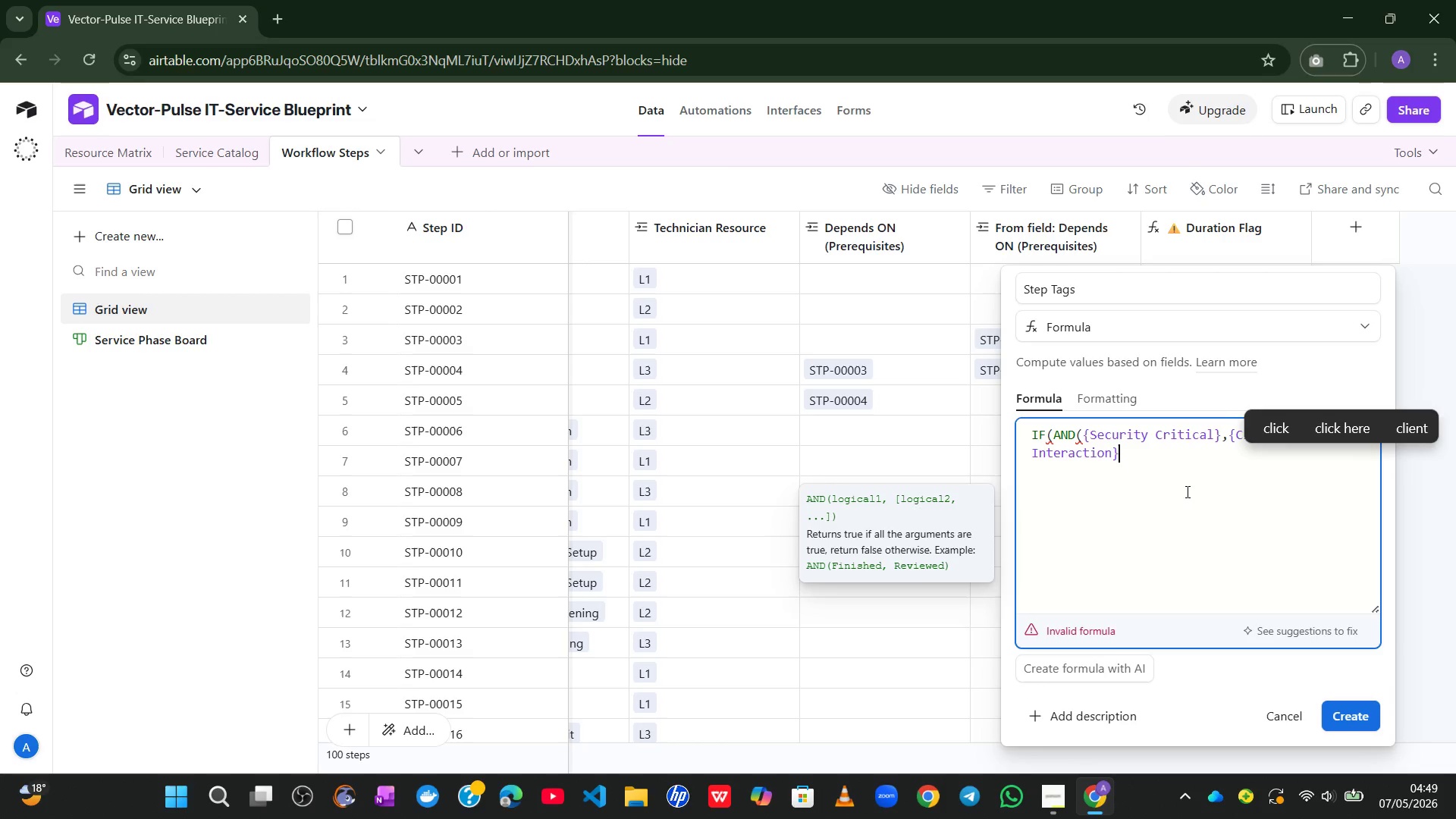 
key(Shift+0)
 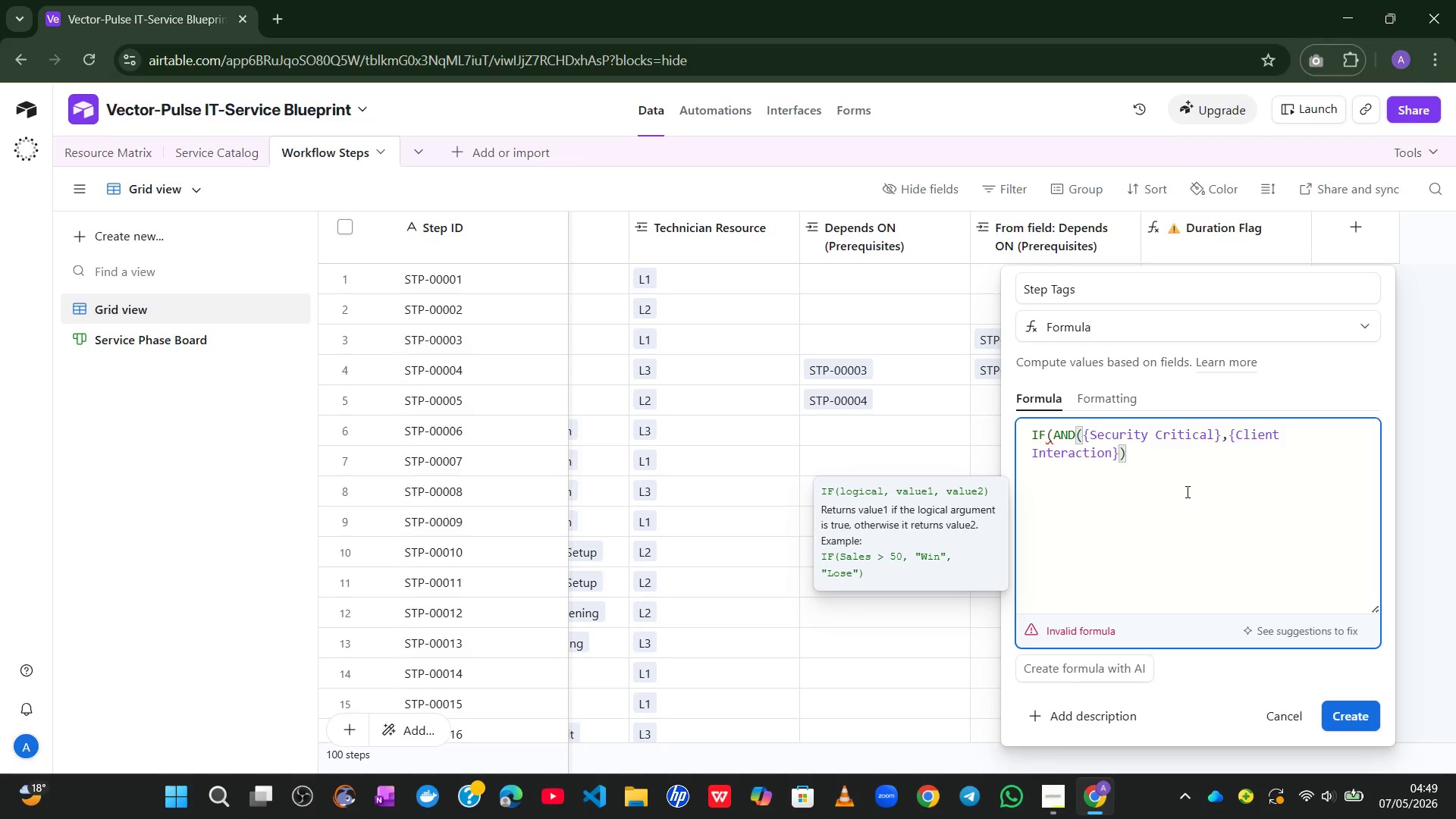 
key(Comma)
 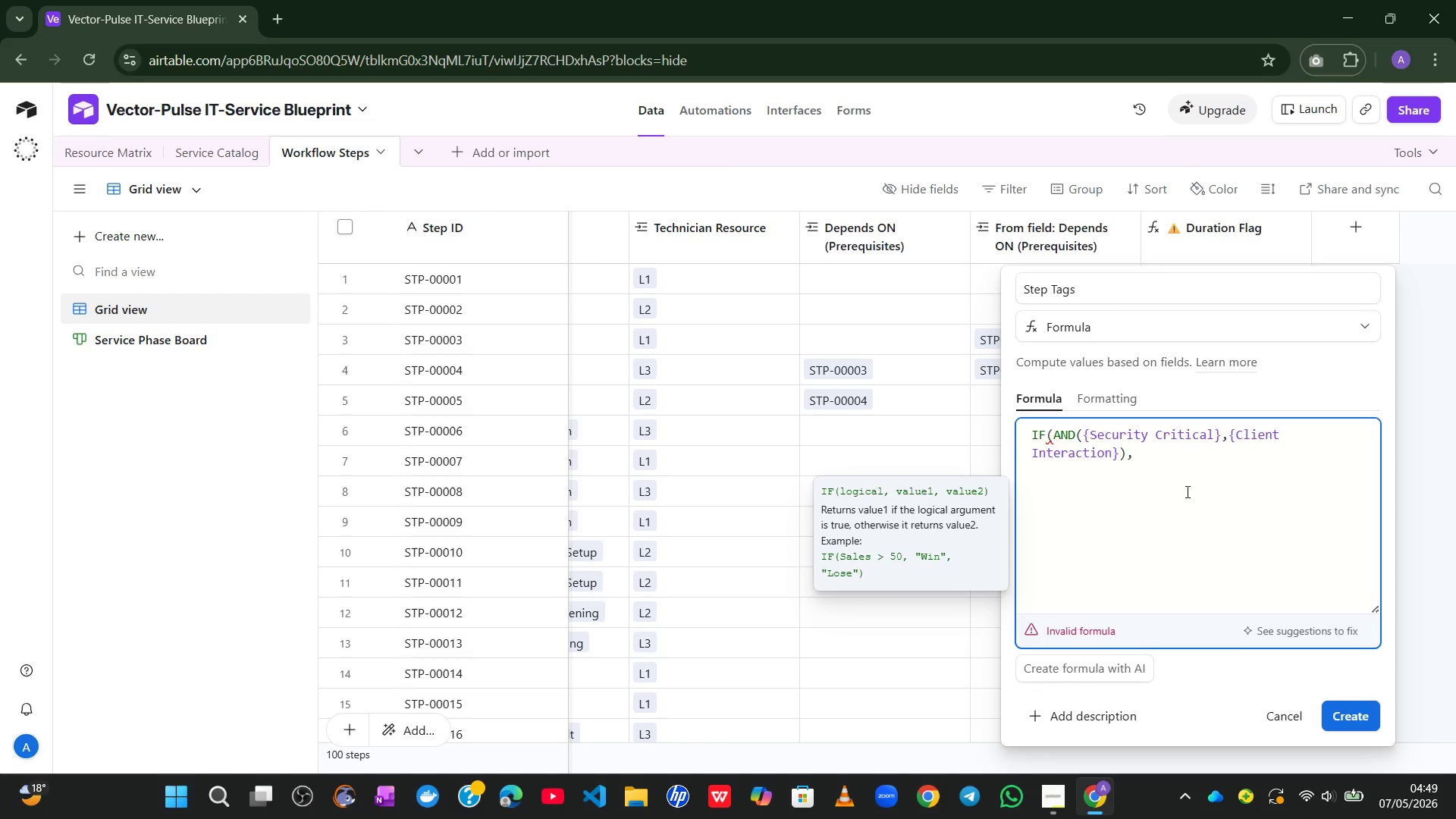 
key(Shift+2)
 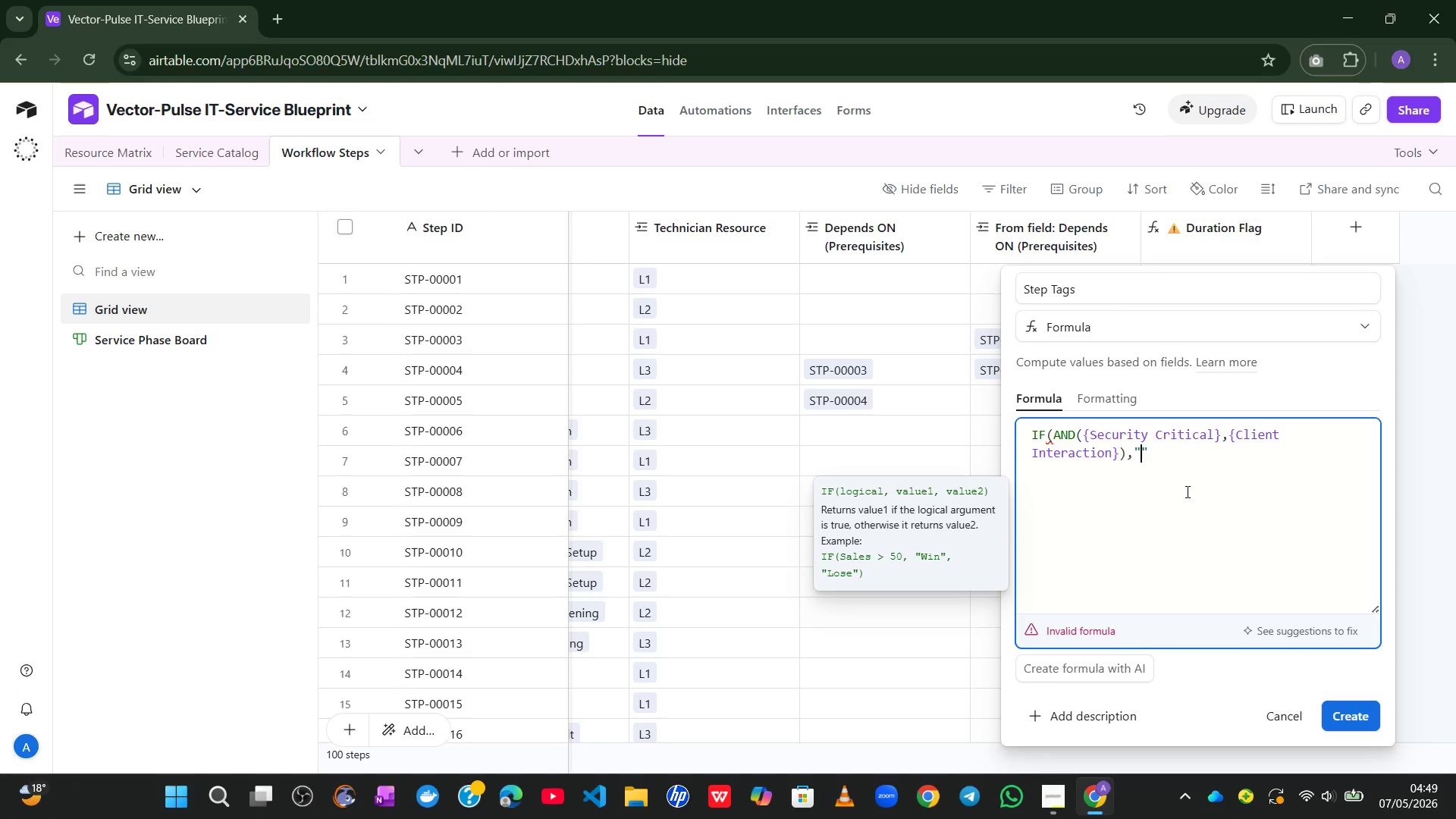 
key(Meta+MetaLeft)
 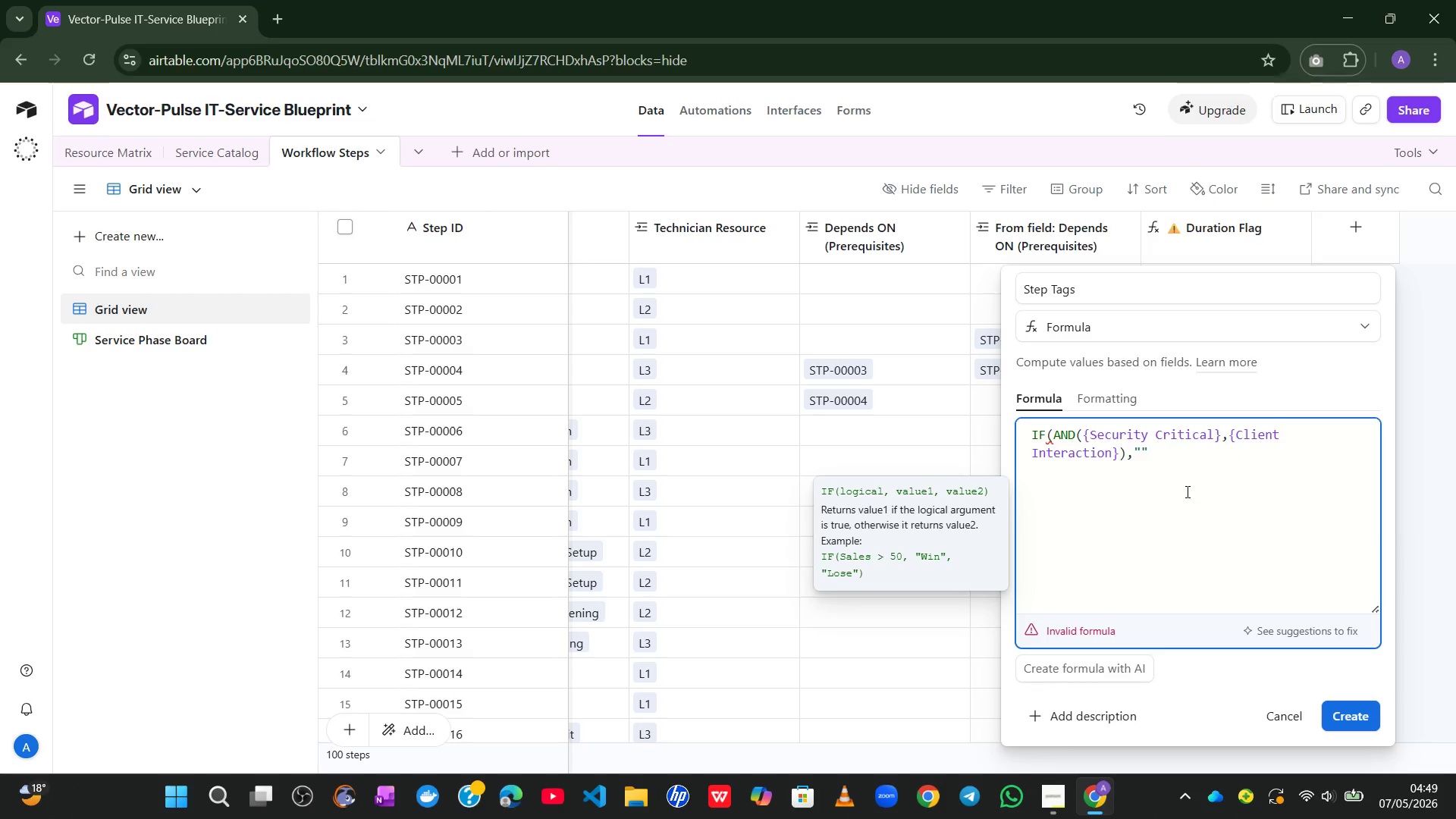 
key(Control+Meta+ControlLeft)
 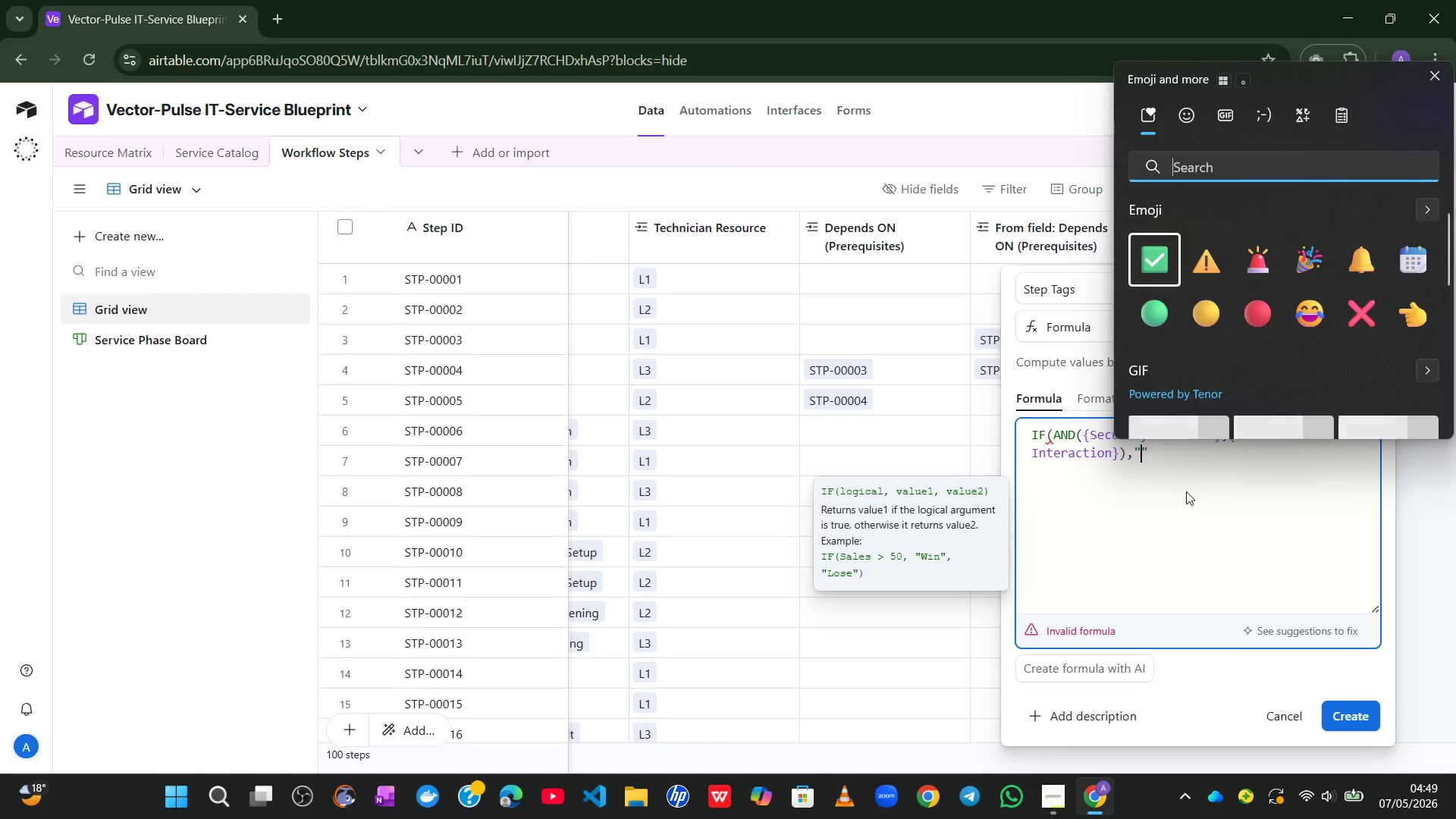 
key(Alt+Control+Meta+Shift+ShiftLeft)
 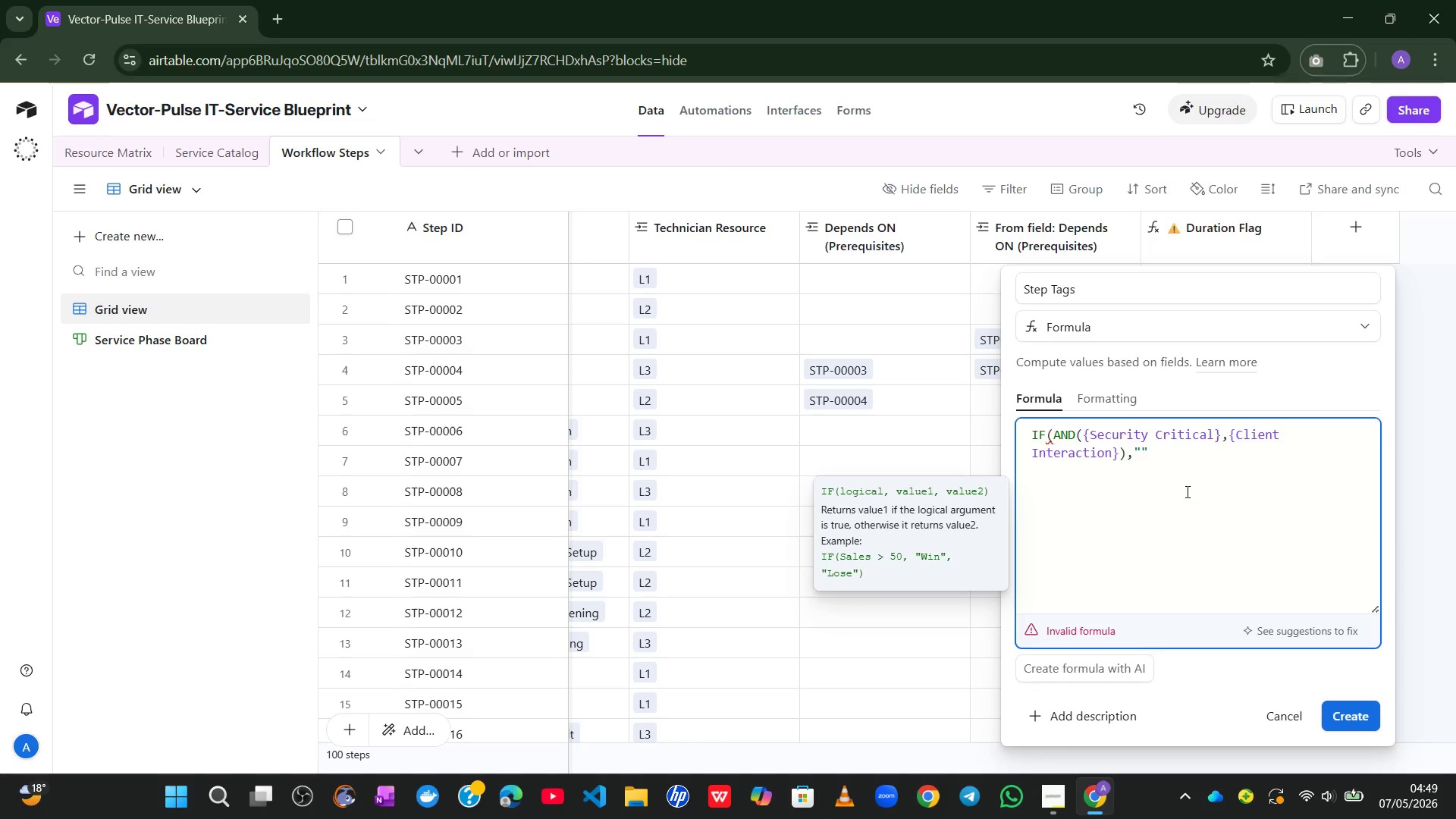 
key(Alt+Control+Meta+AltLeft)
 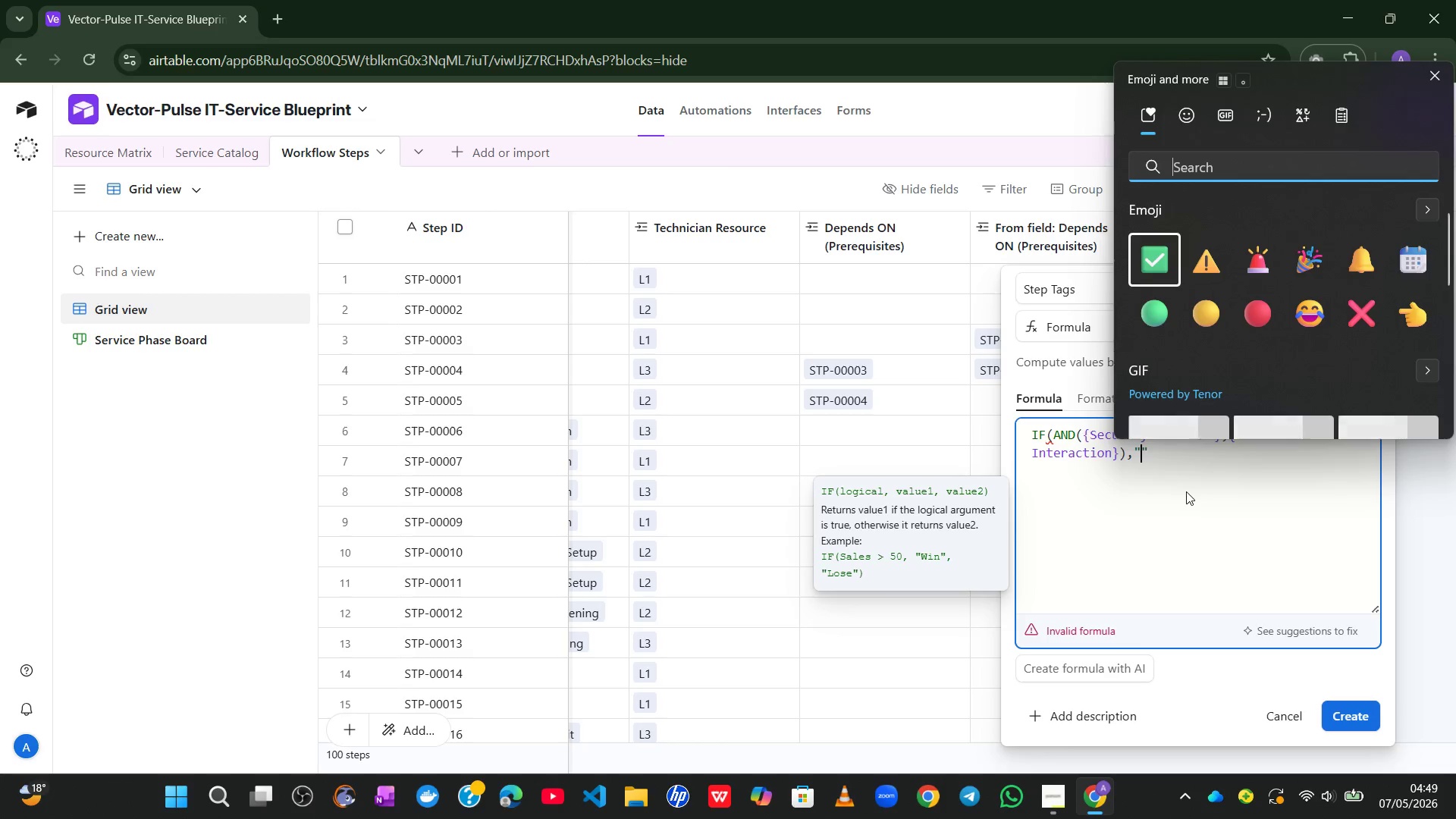 
key(Alt+Control+Meta+Shift+Space)
 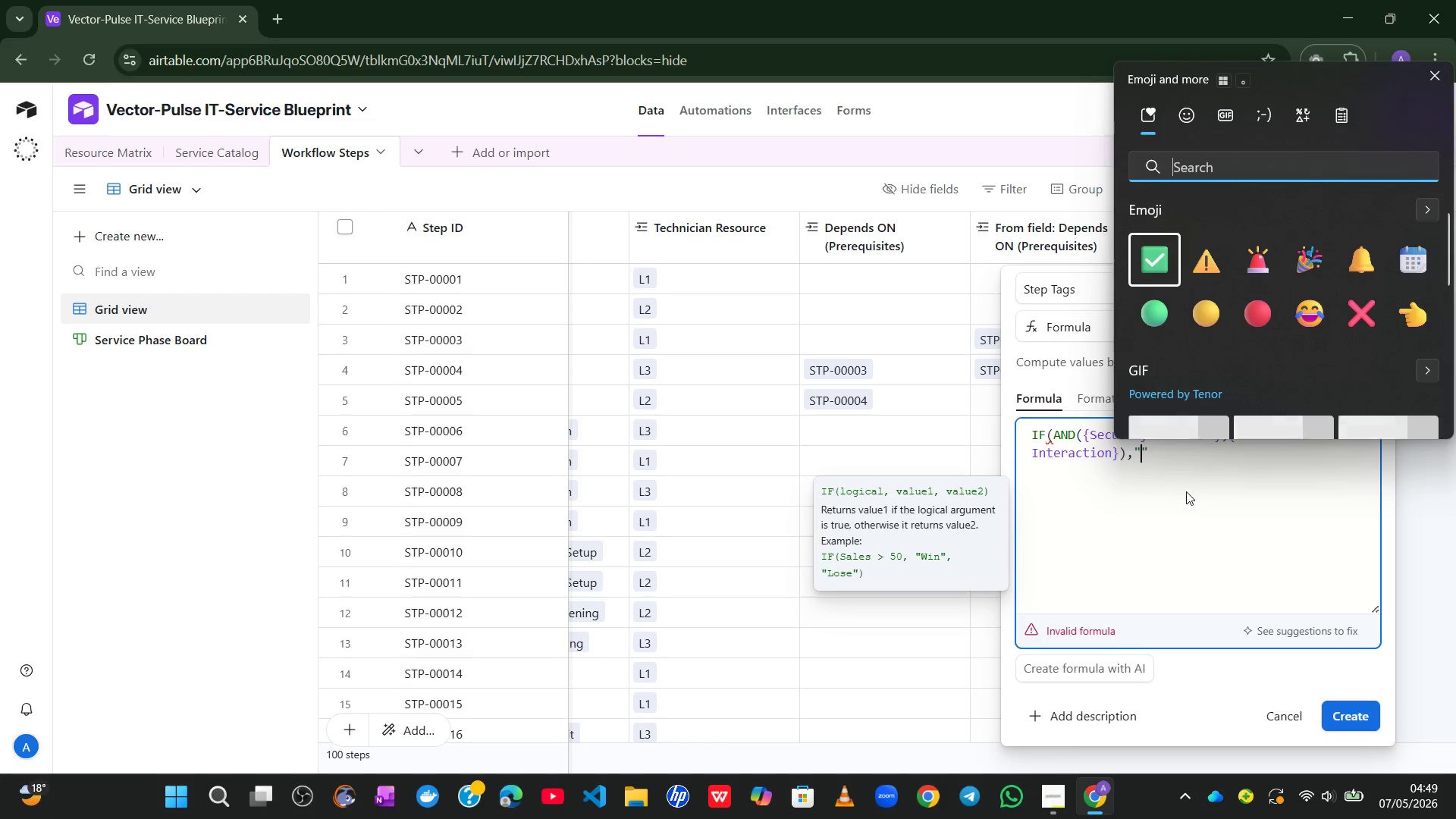 
key(Meta+MetaLeft)
 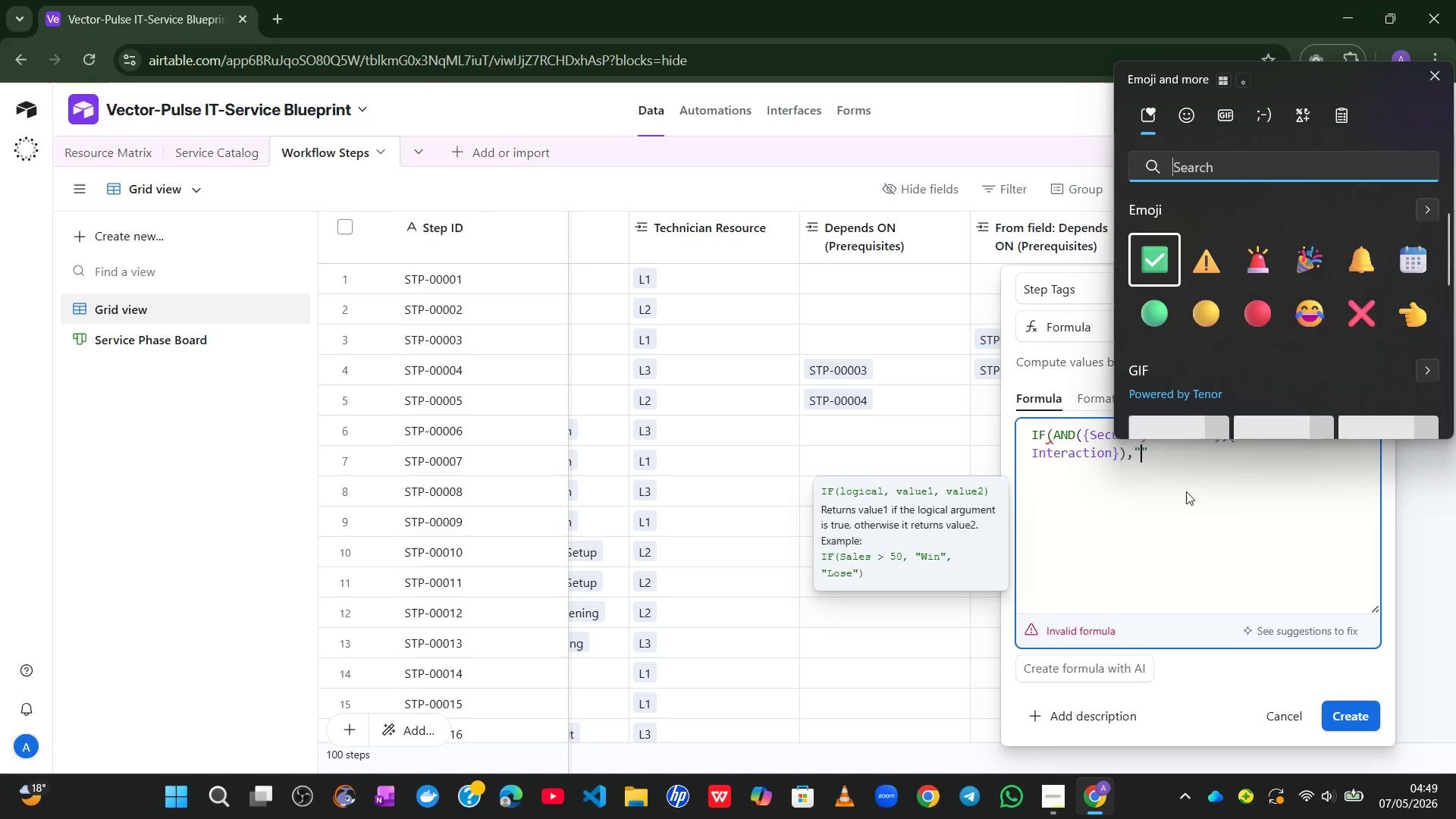 
key(Control+Meta+ControlLeft)
 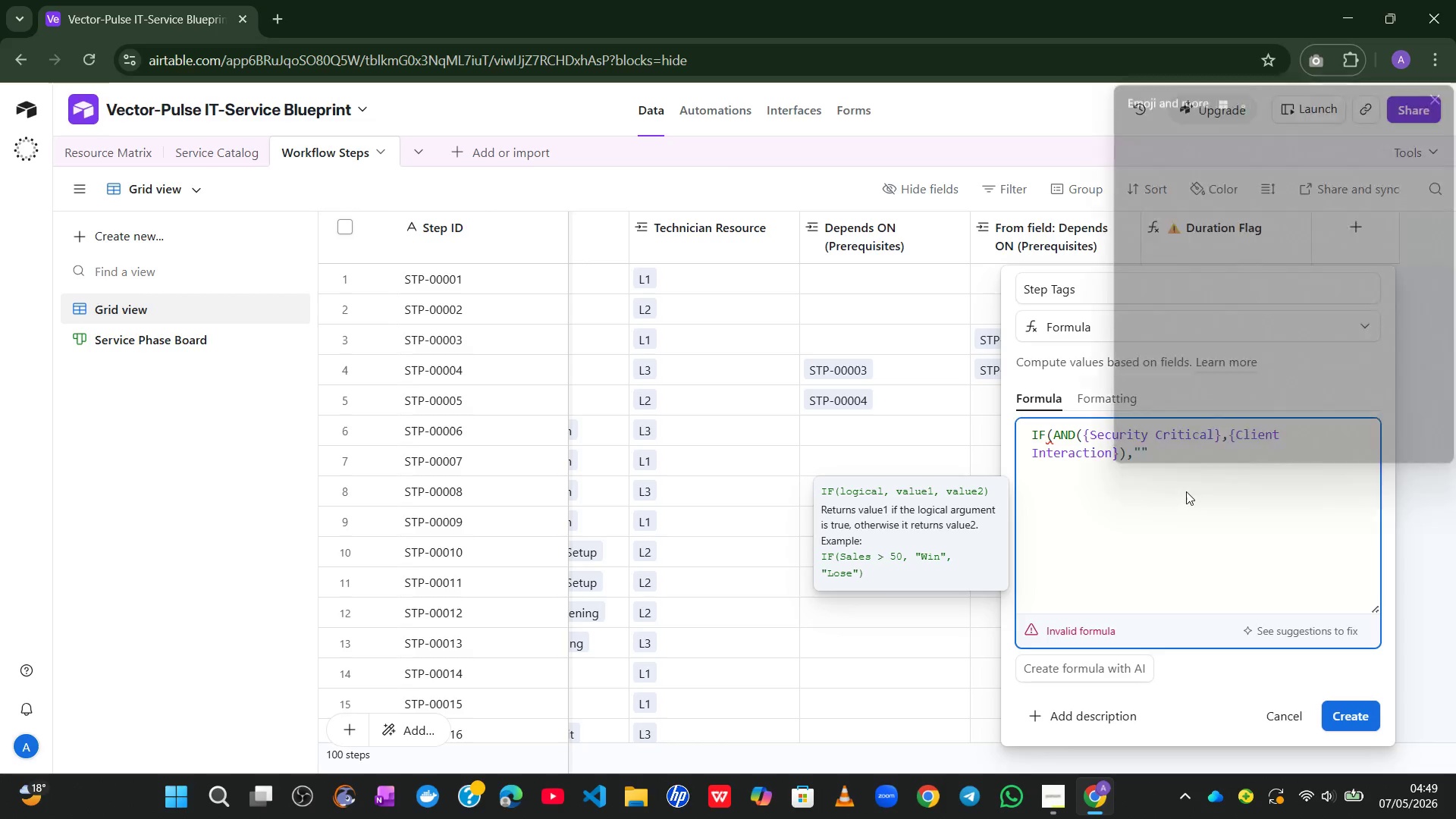 
key(Alt+Control+Meta+Shift+ShiftLeft)
 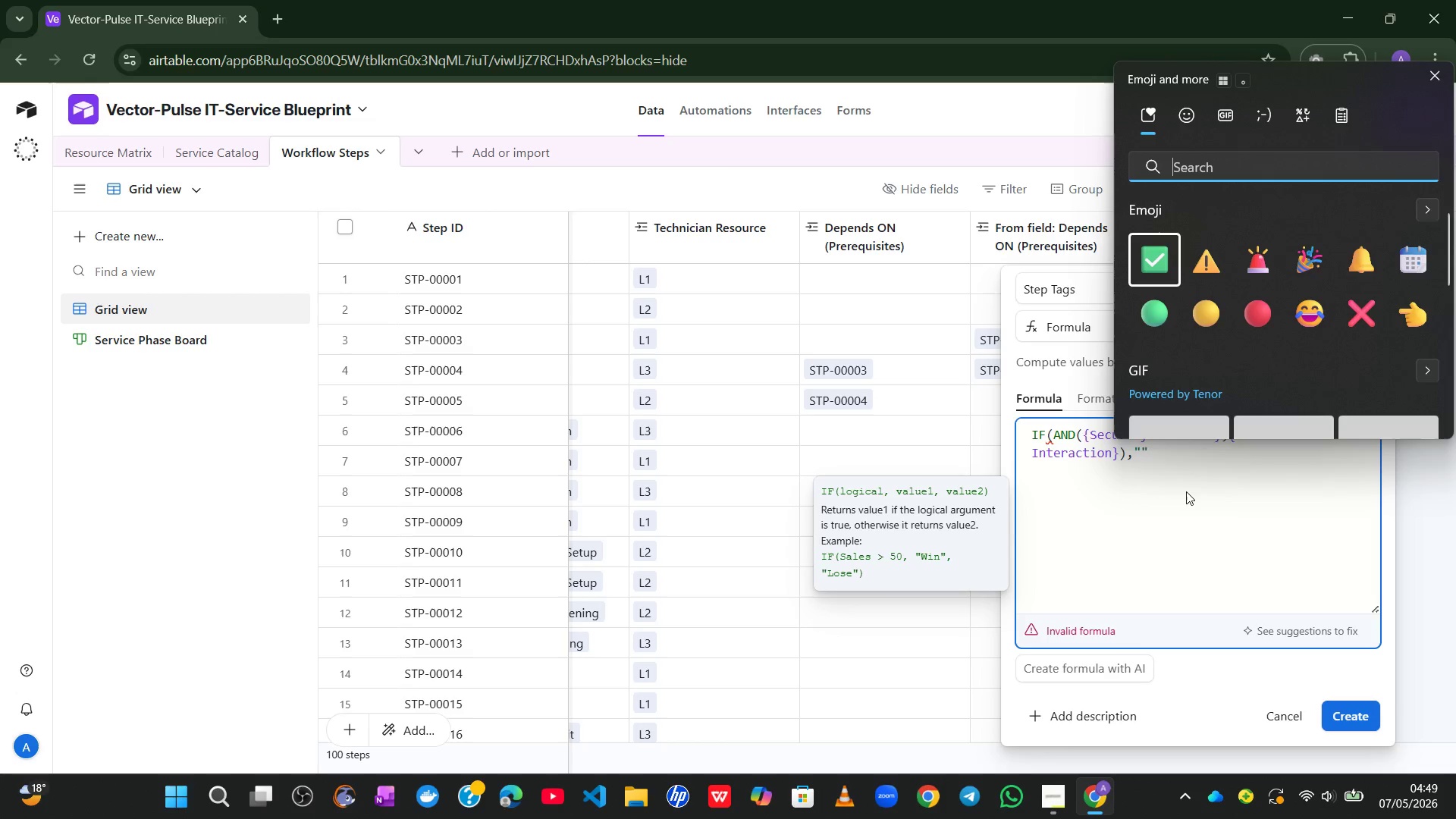 
key(Alt+Control+Meta+Shift+Space)
 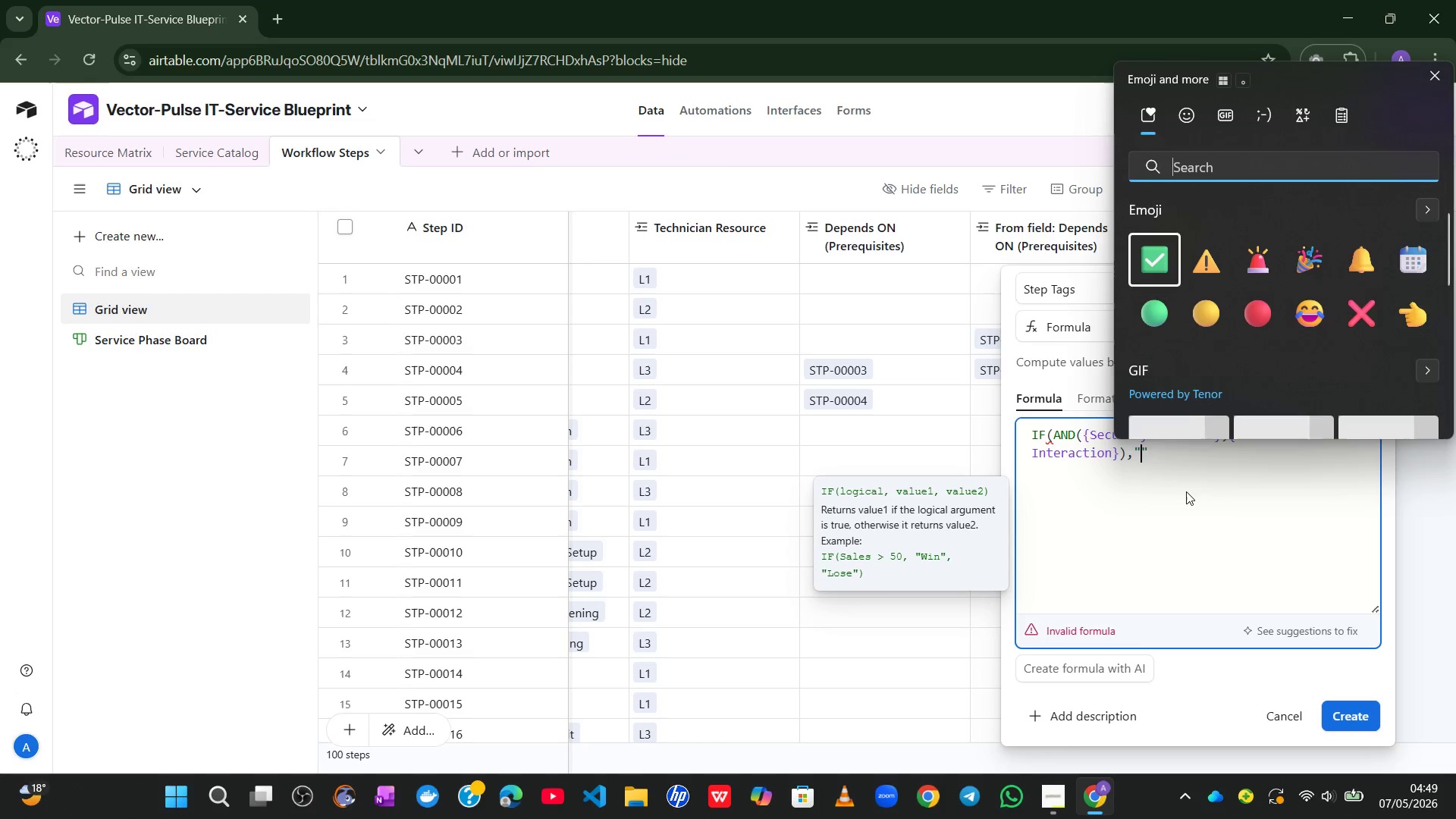 
key(Alt+Control+Meta+AltLeft)
 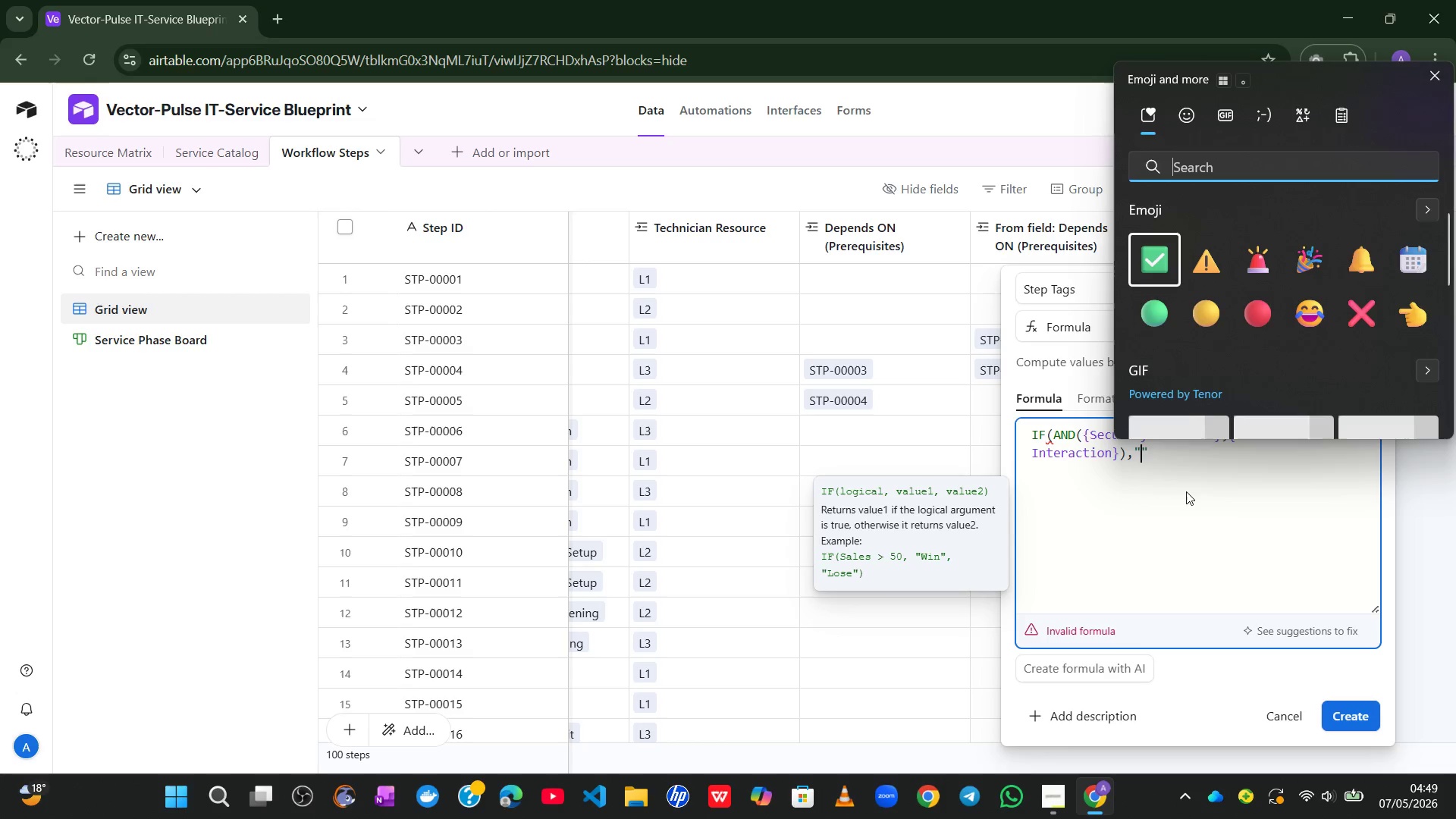 
wait(6.45)
 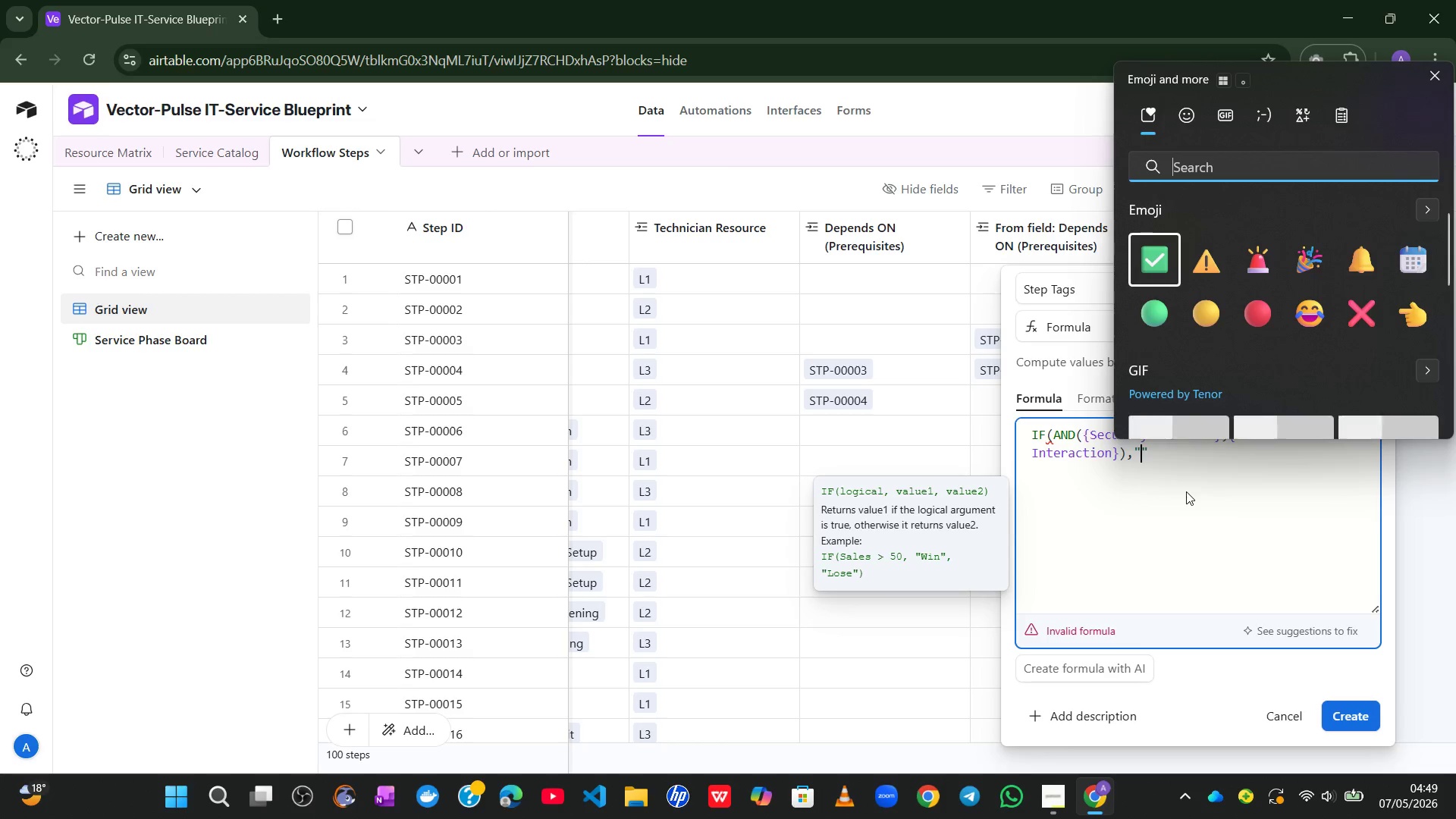 
left_click([1276, 310])
 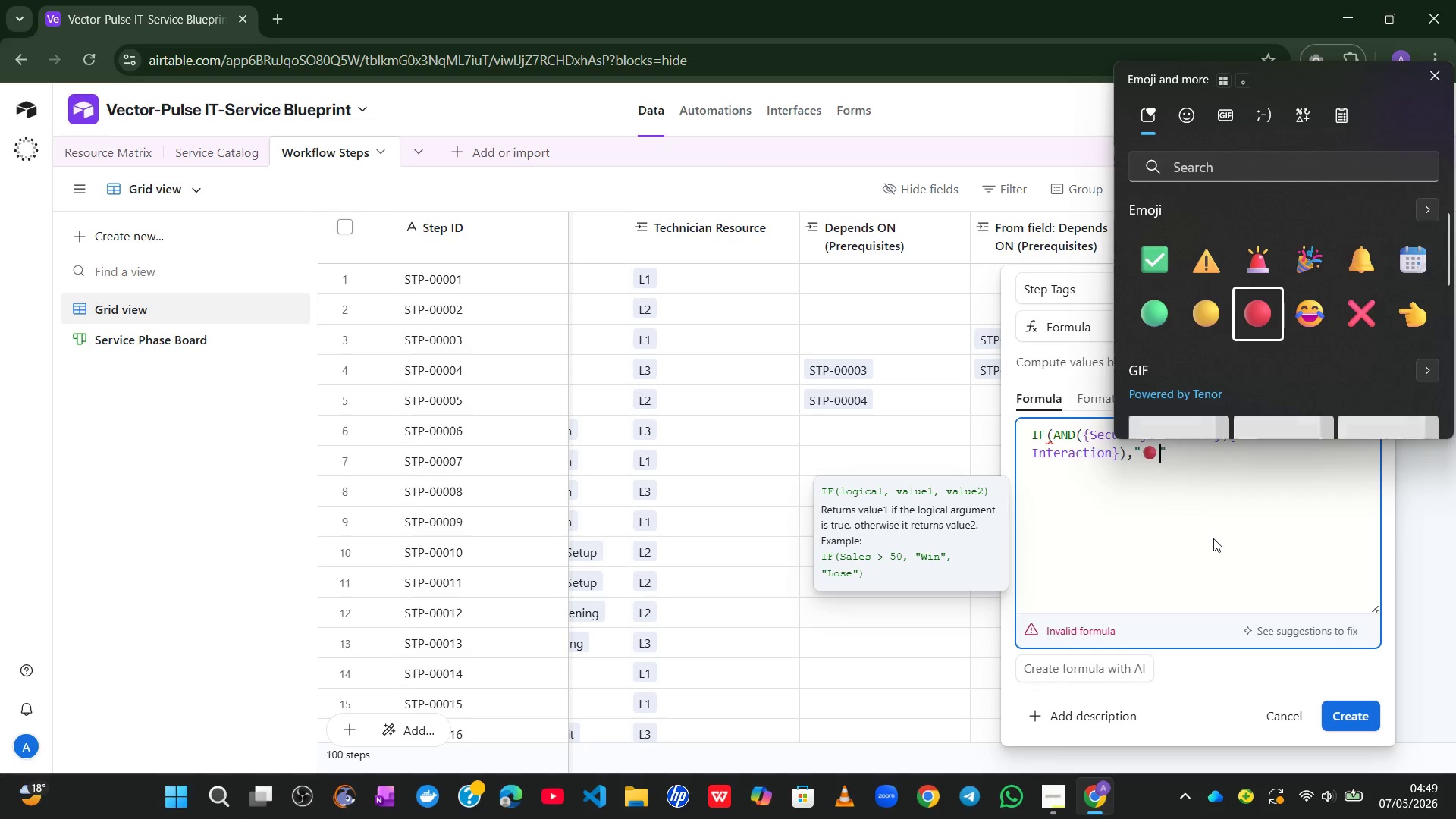 
left_click([1213, 538])
 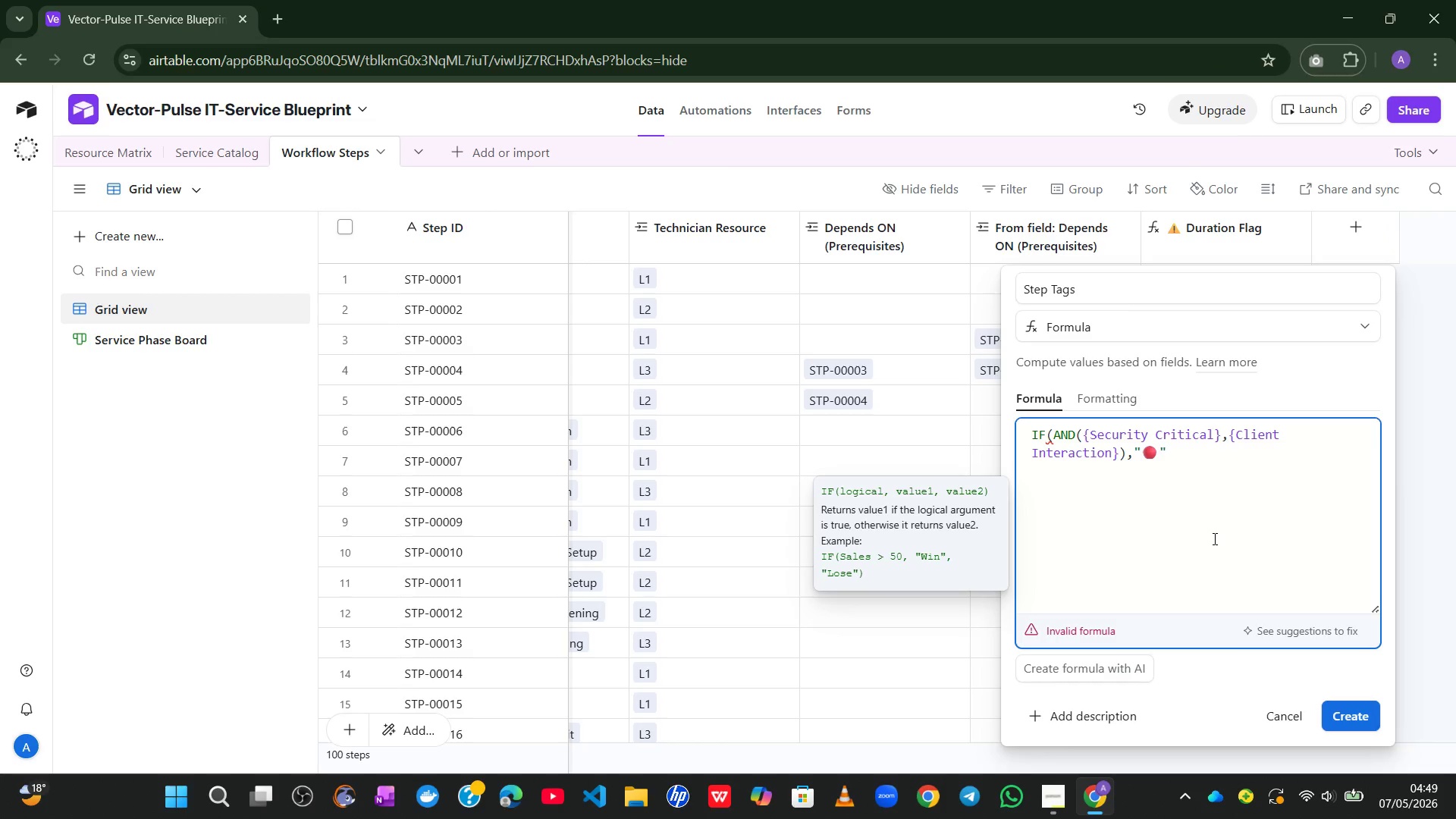 
type(S)
key(Backspace)
type( Se)
key(Backspace)
key(Backspace)
key(Backspace)
type(Security + Client)
 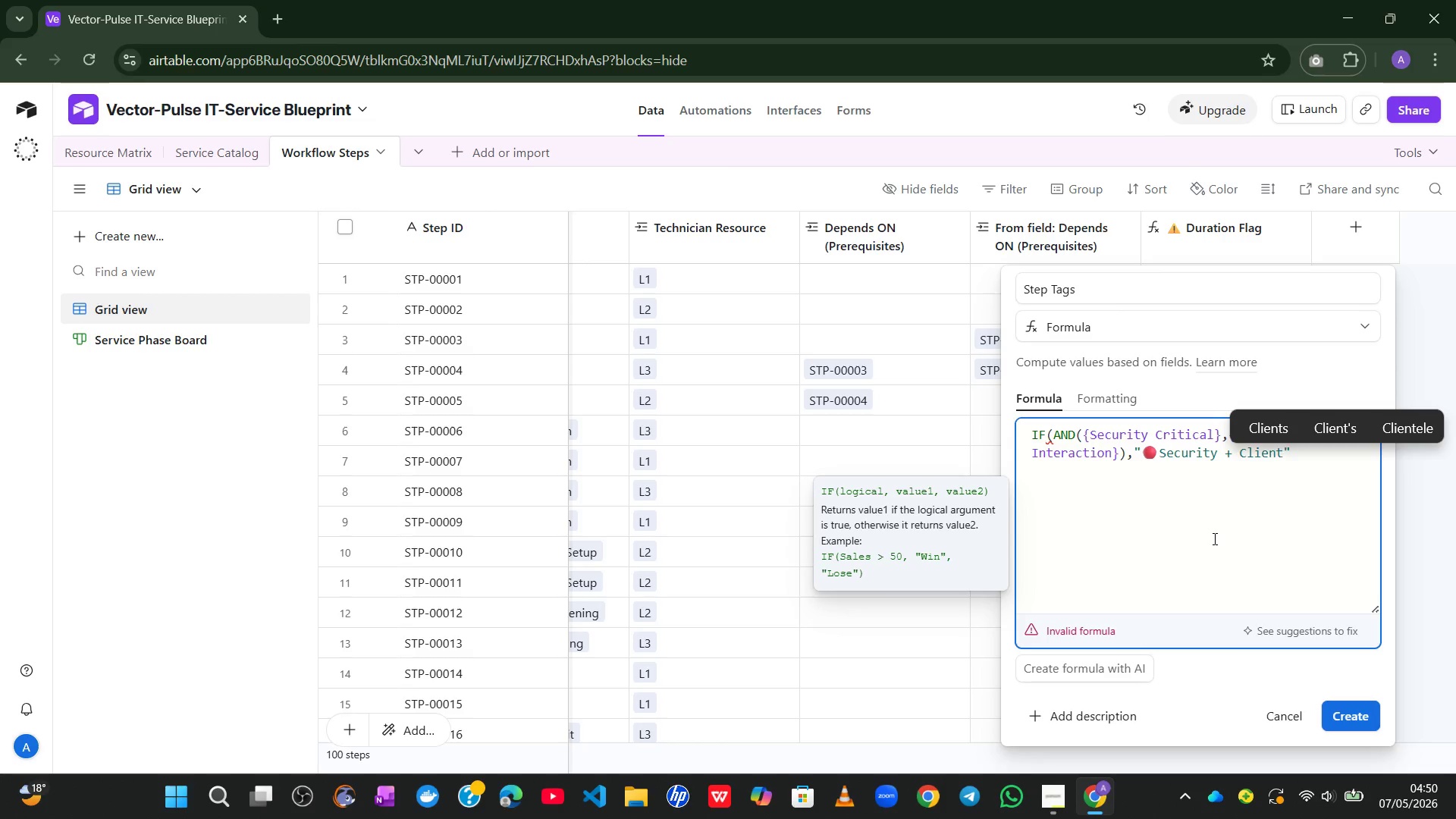 
key(ArrowRight)
 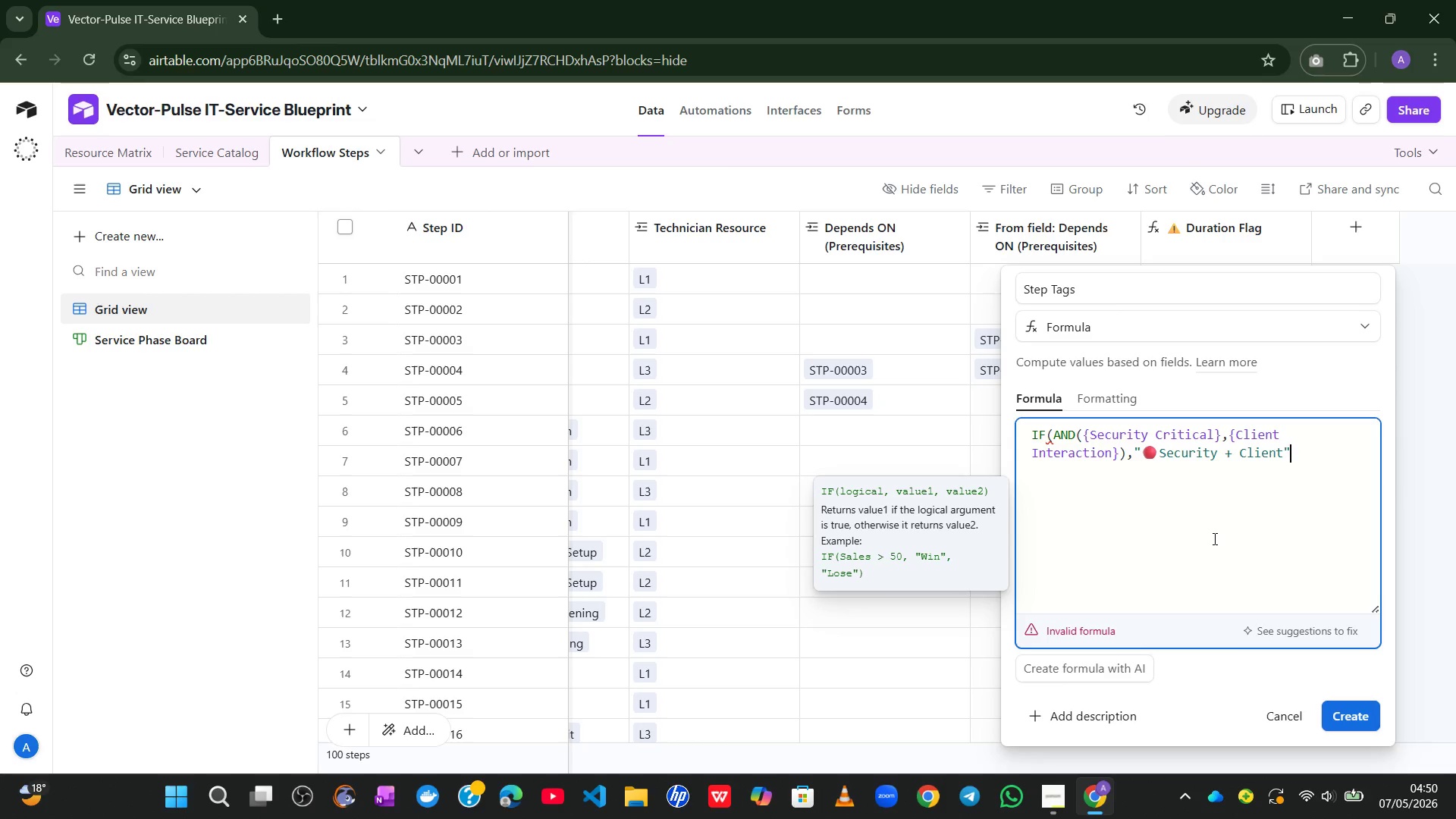 
key(Comma)
 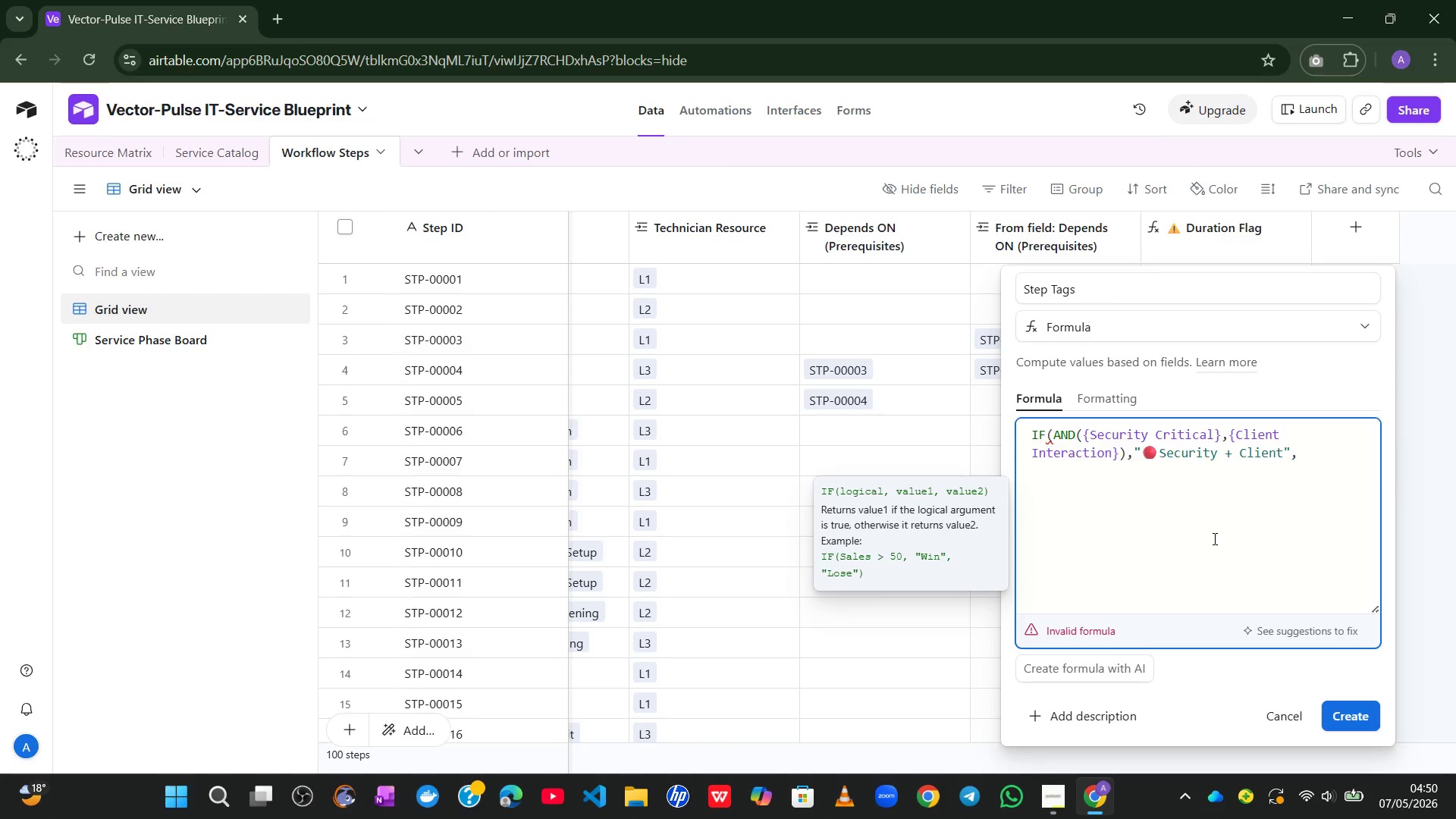 
key(Enter)
 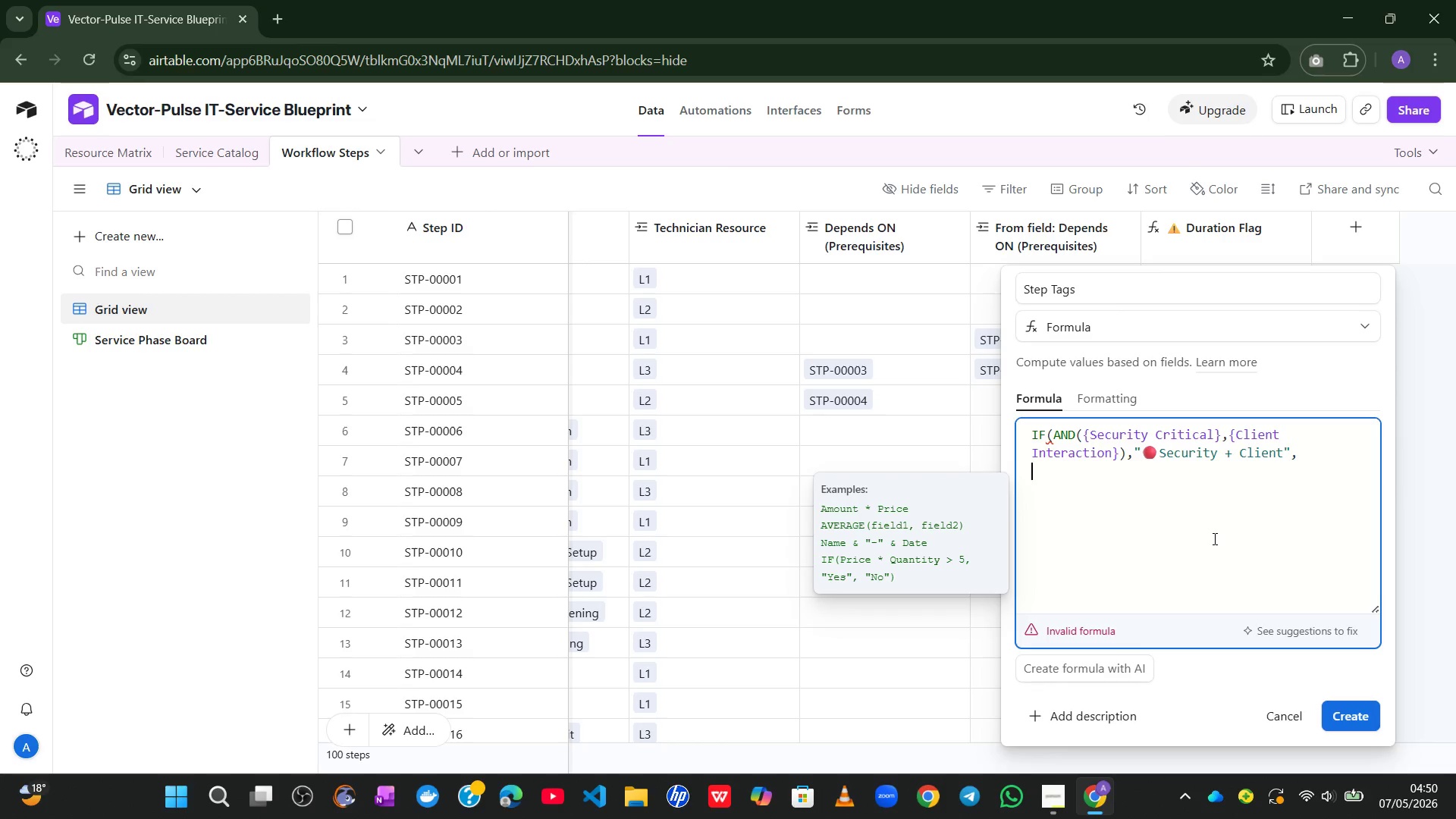 
type(if)
key(Tab)
type(secu)
key(Tab)
type(,@)
 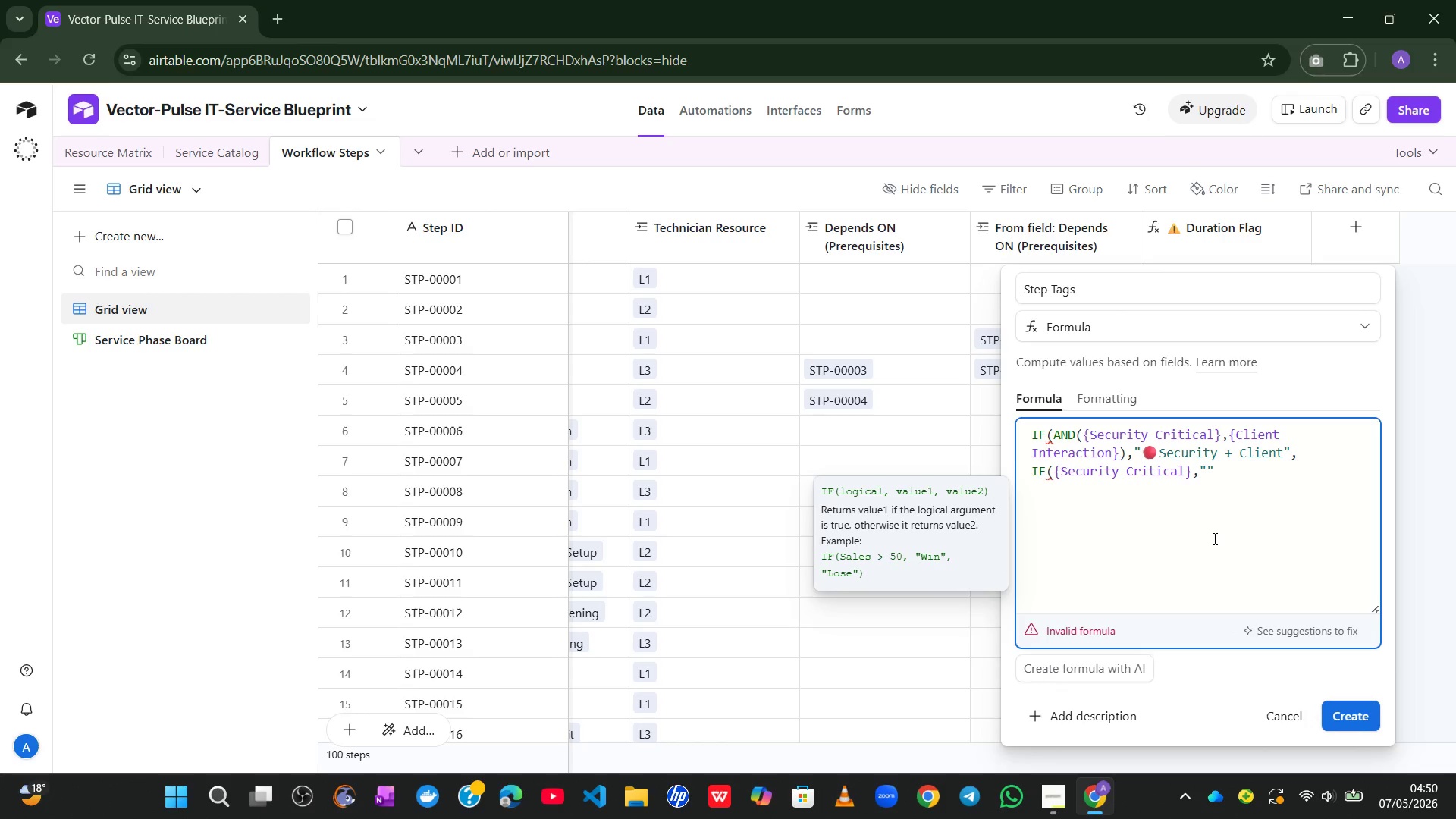 
key(Control+Meta+ControlLeft)
 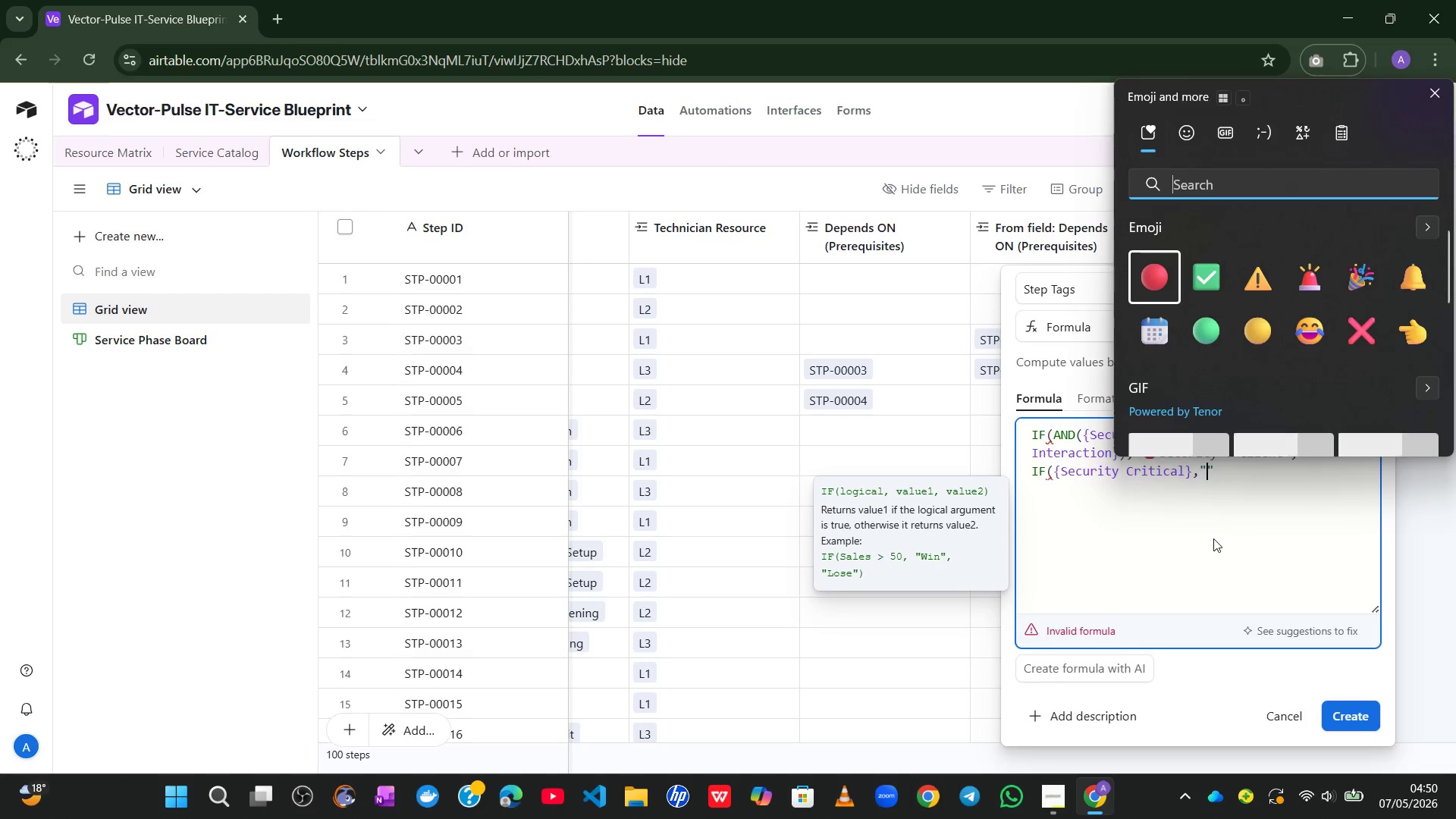 
key(Meta+MetaLeft)
 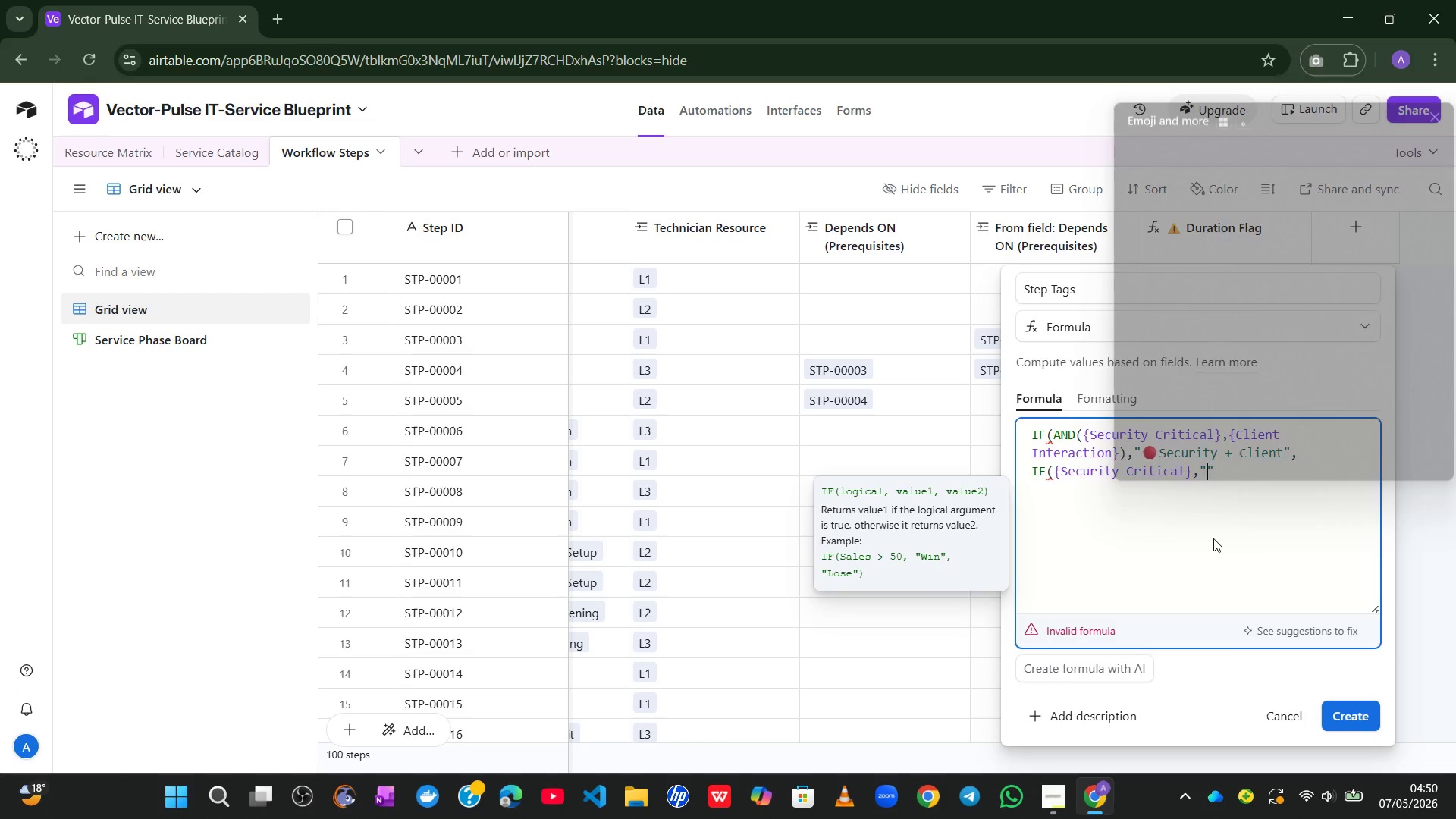 
key(Alt+Control+Meta+AltLeft)
 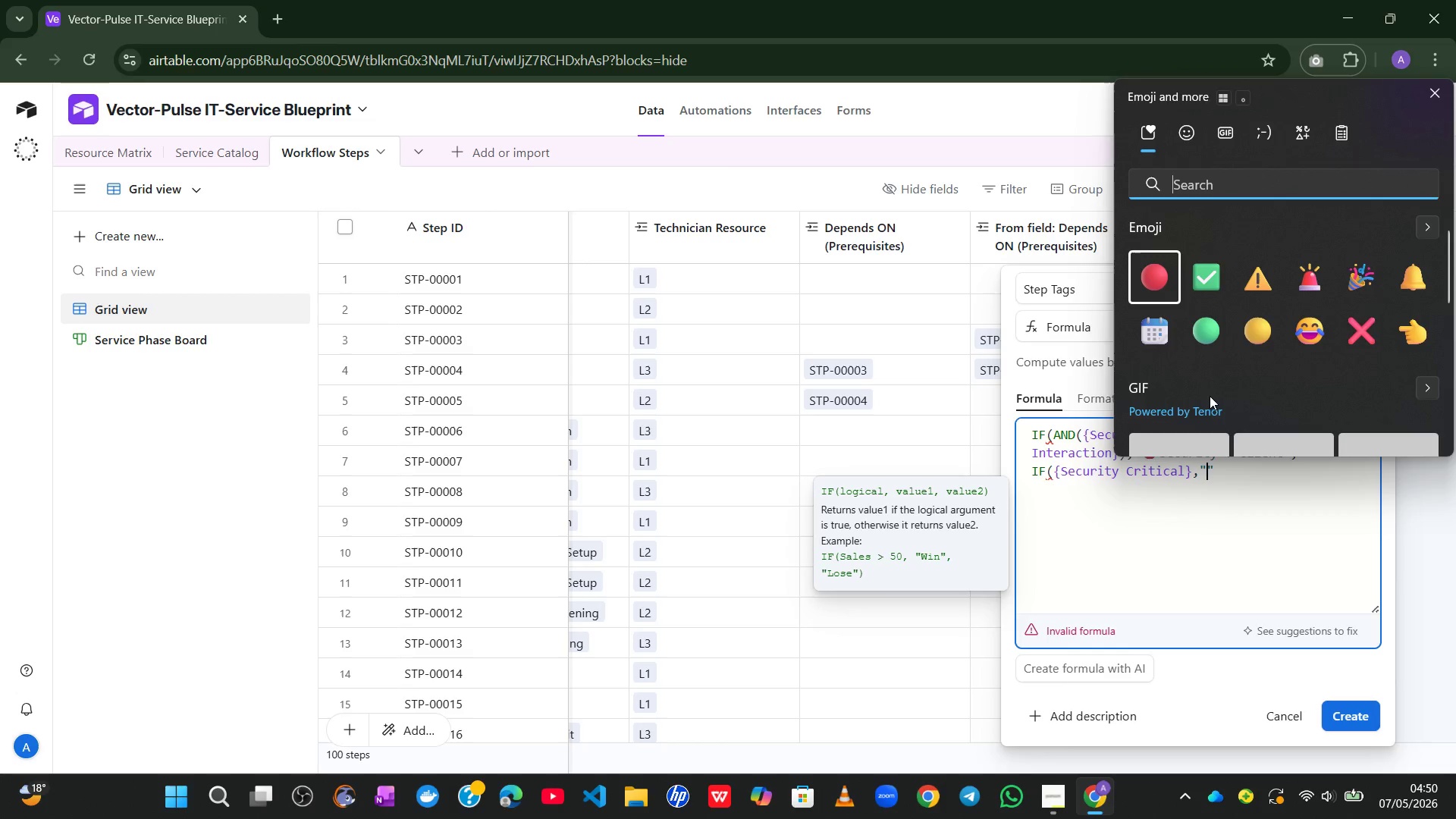 
key(Alt+Control+Meta+Shift+Space)
 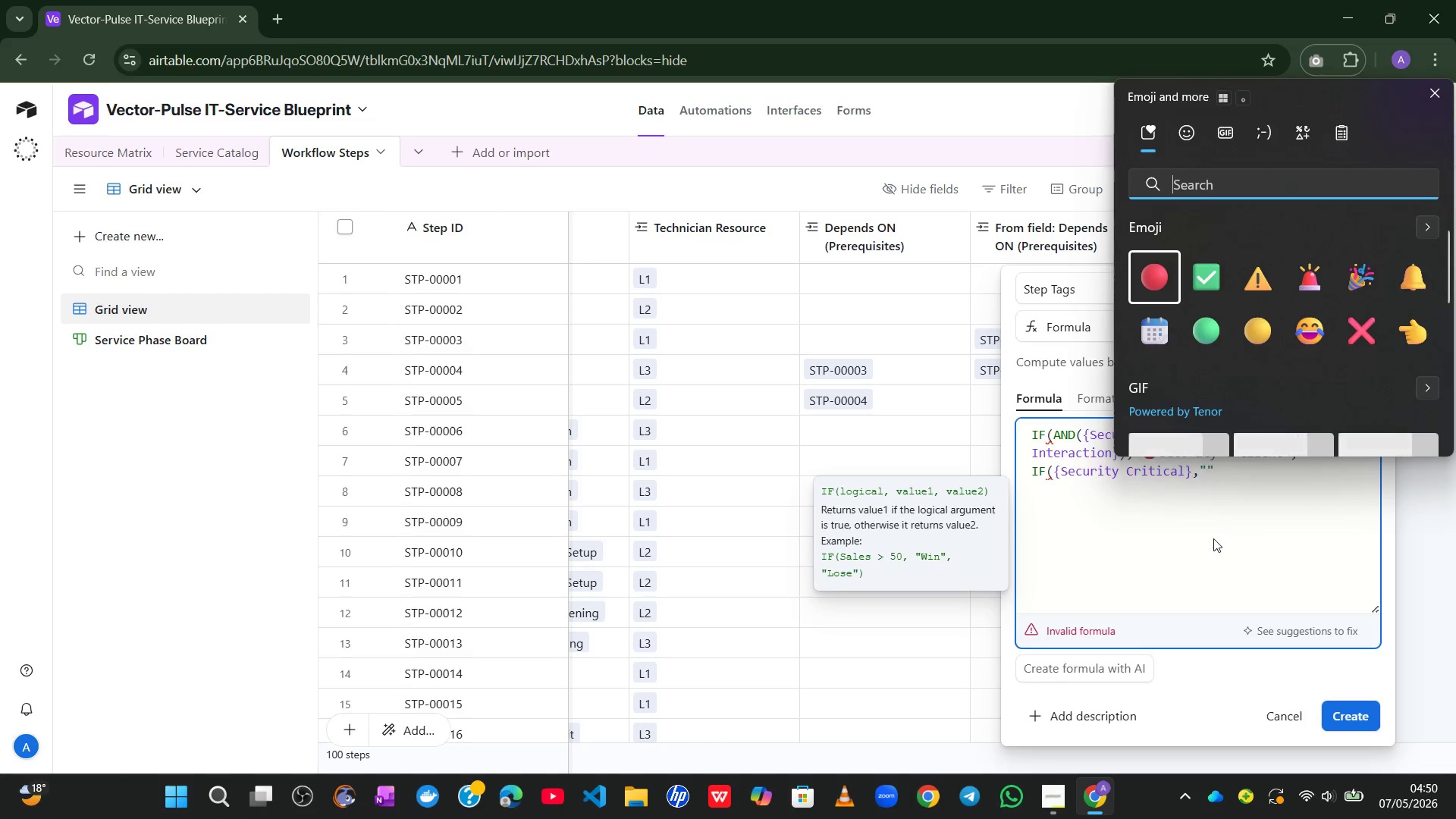 
key(Alt+Control+Meta+Shift+ShiftLeft)
 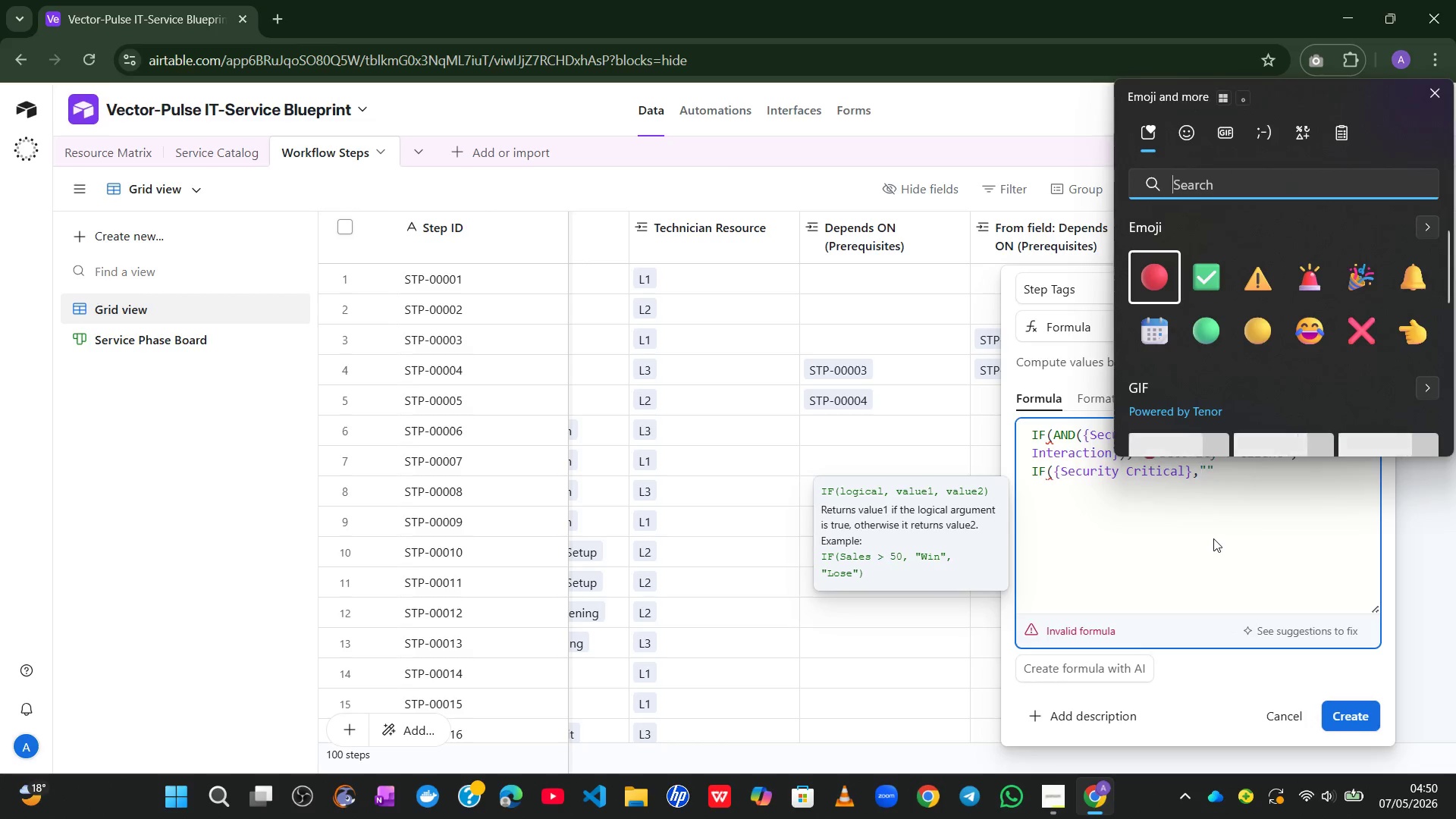 
key(Tab)
 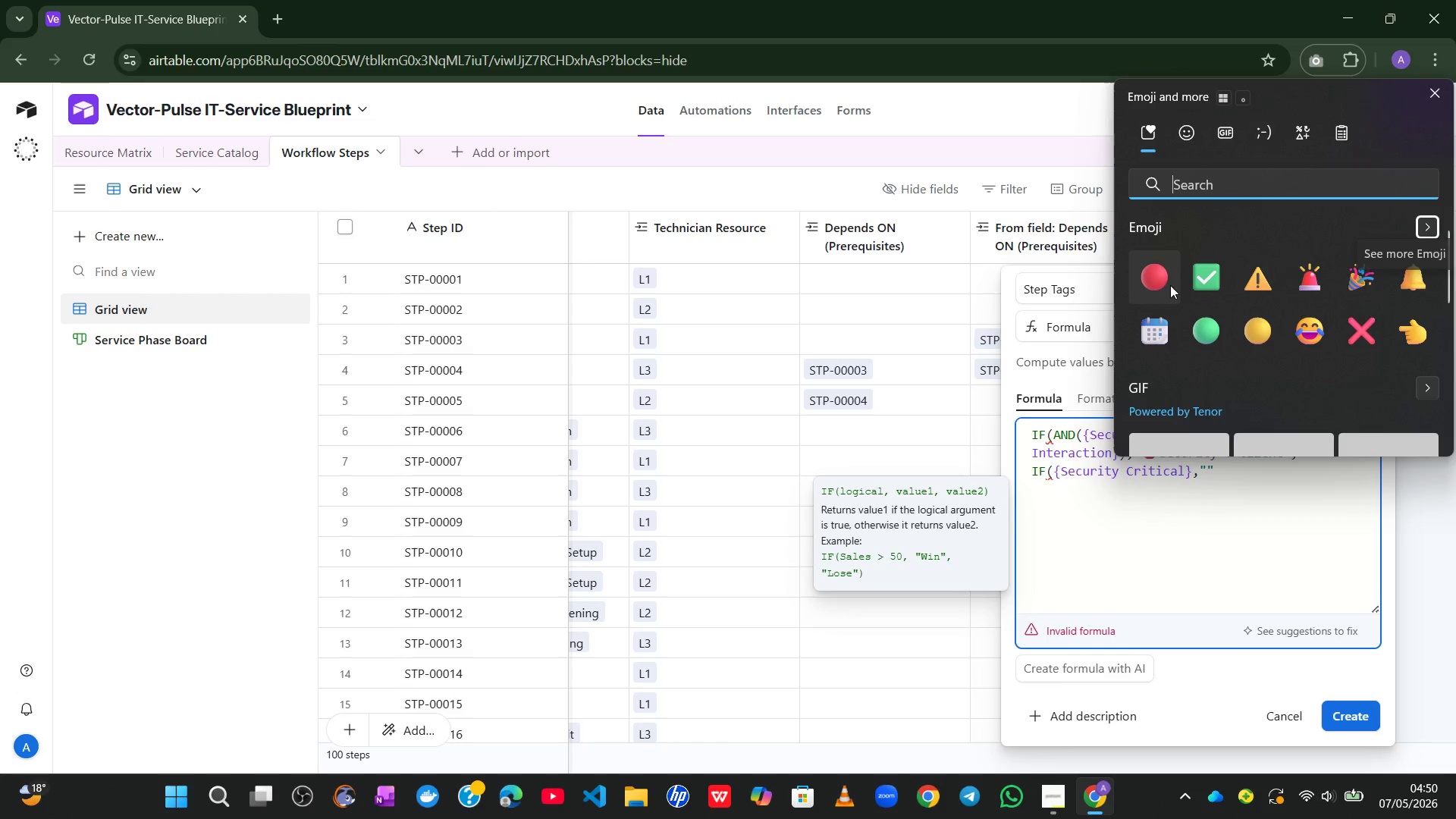 
left_click([1169, 278])
 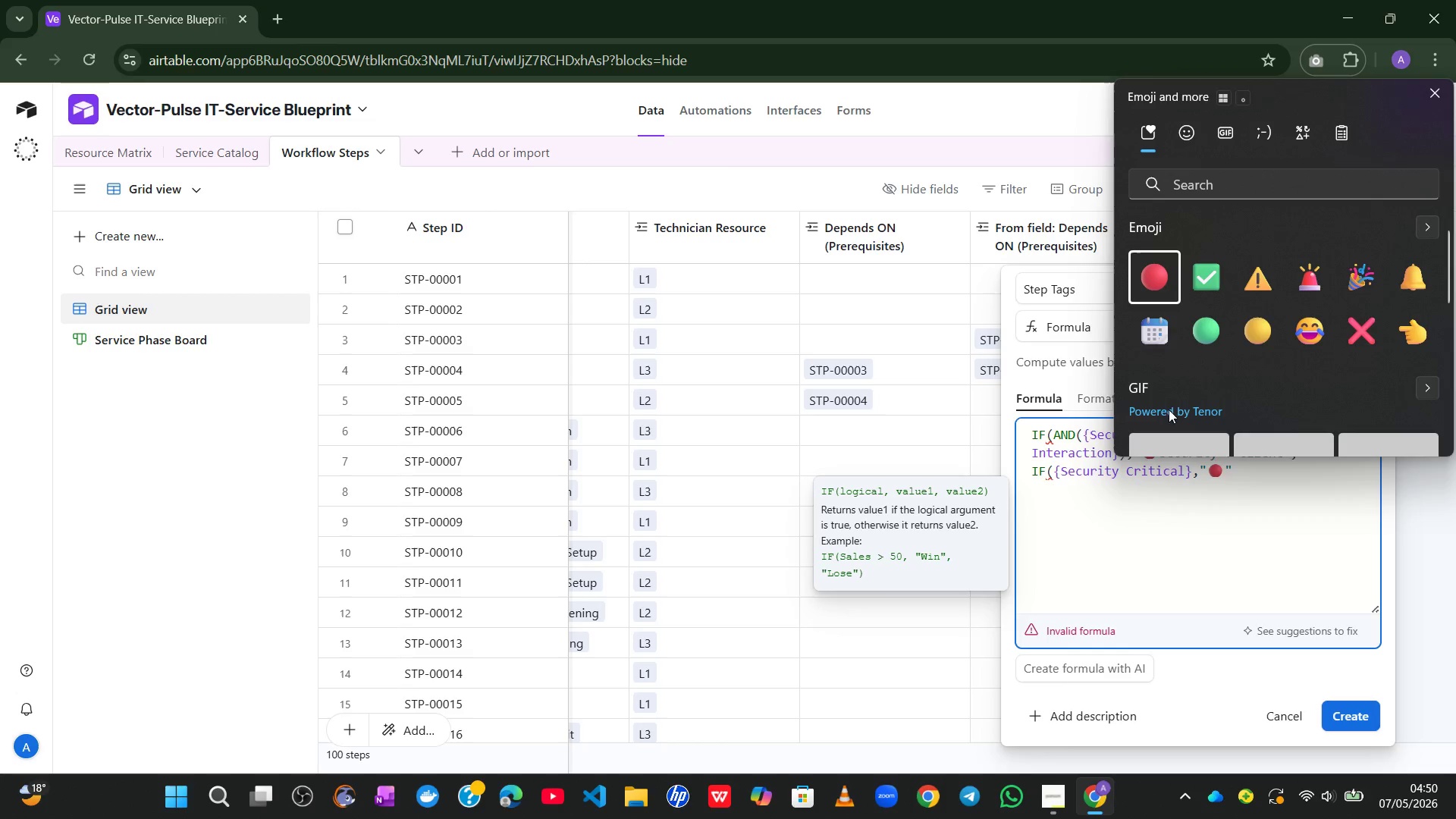 
left_click([1171, 491])
 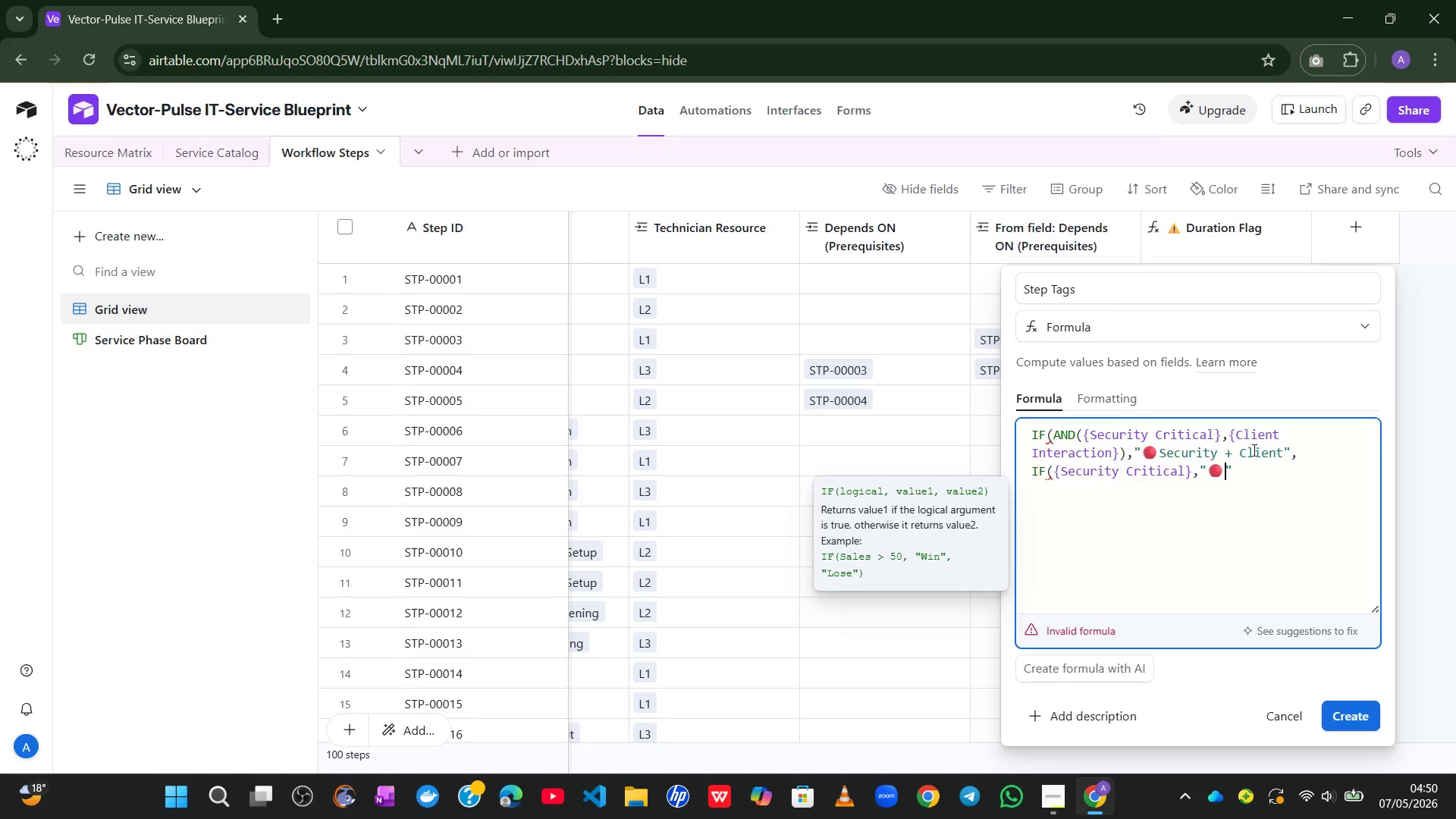 
wait(7.12)
 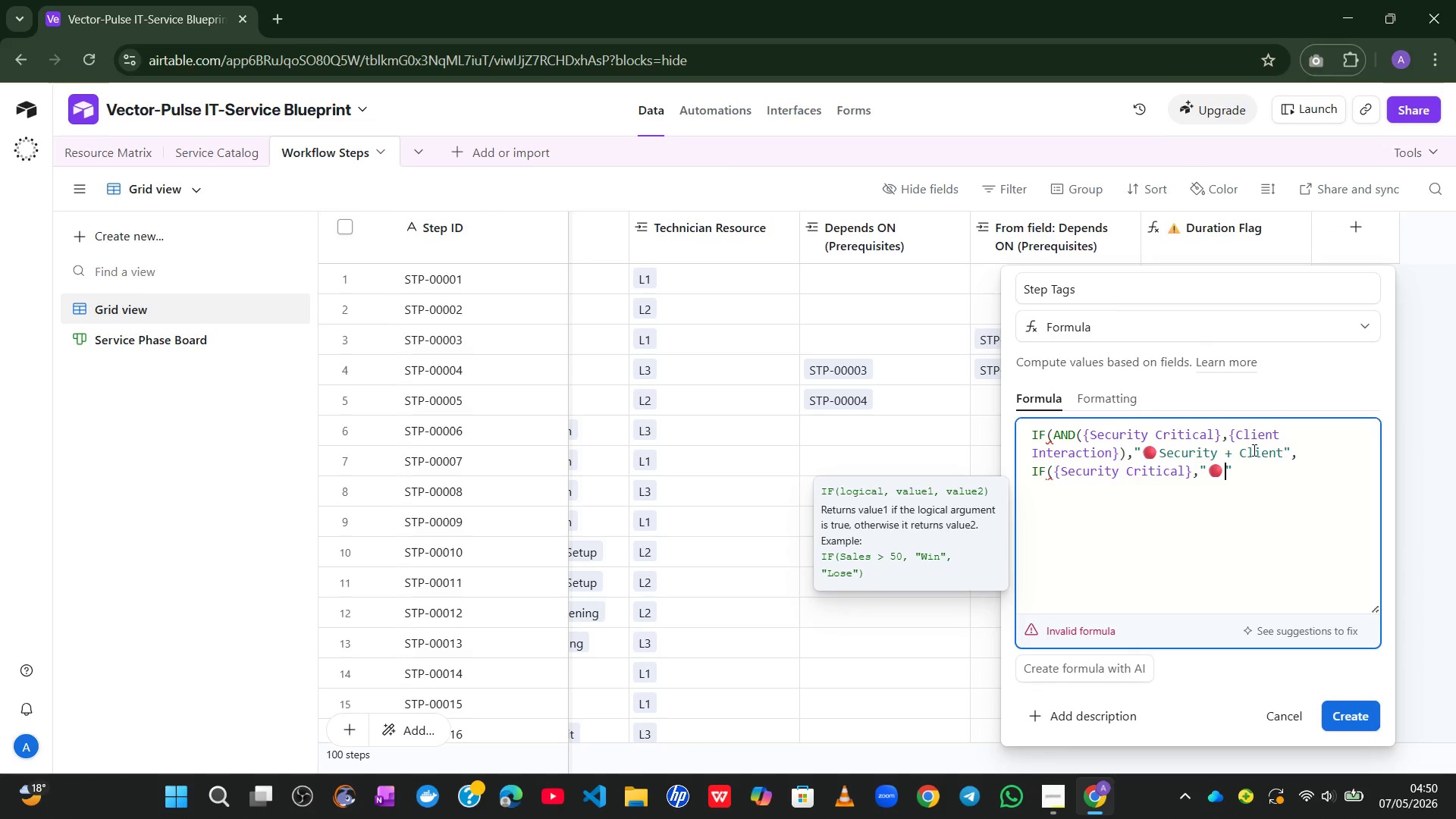 
type( Securot)
 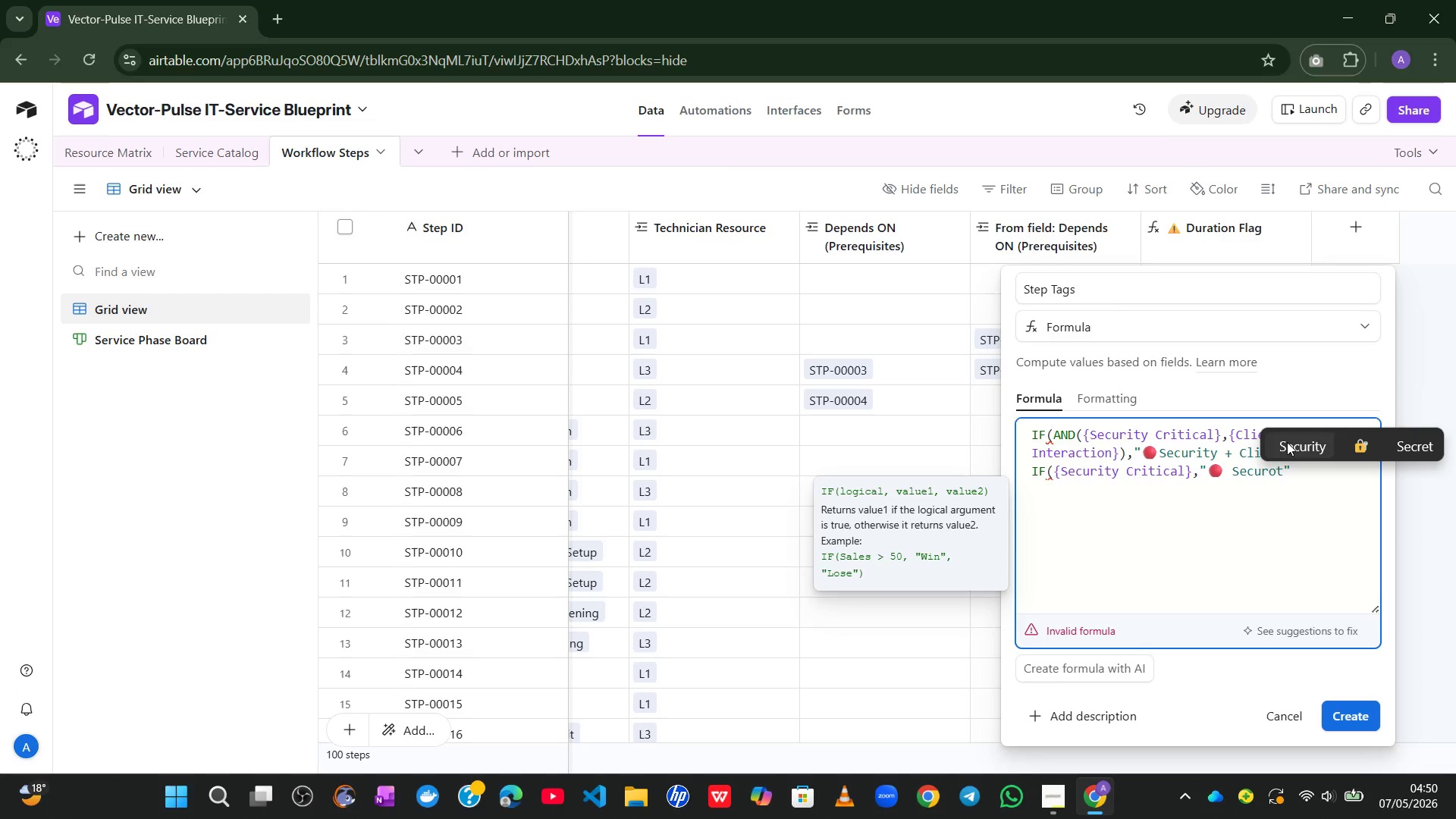 
left_click([1317, 446])
 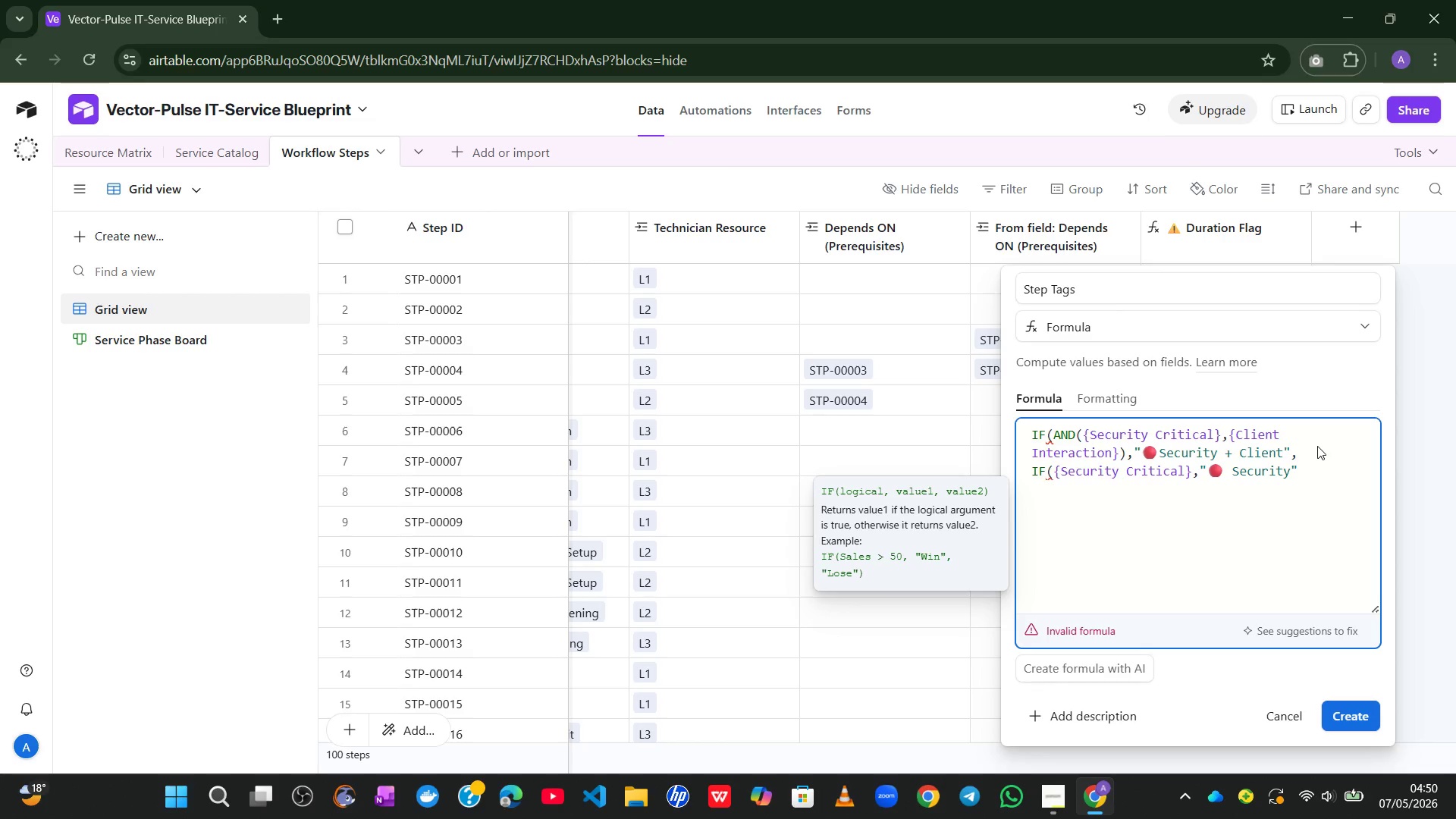 
type( Criti)
 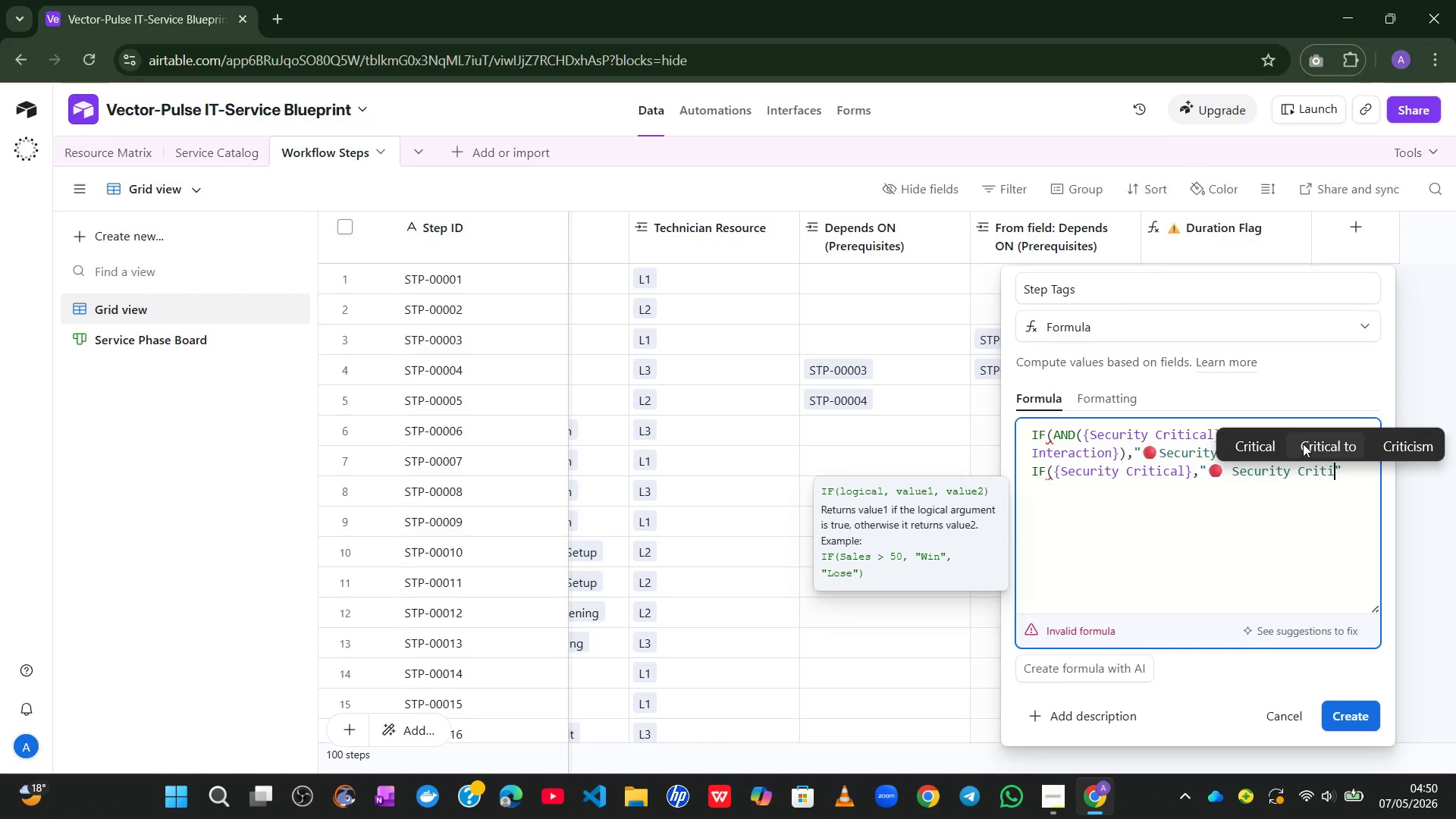 
left_click([1273, 441])
 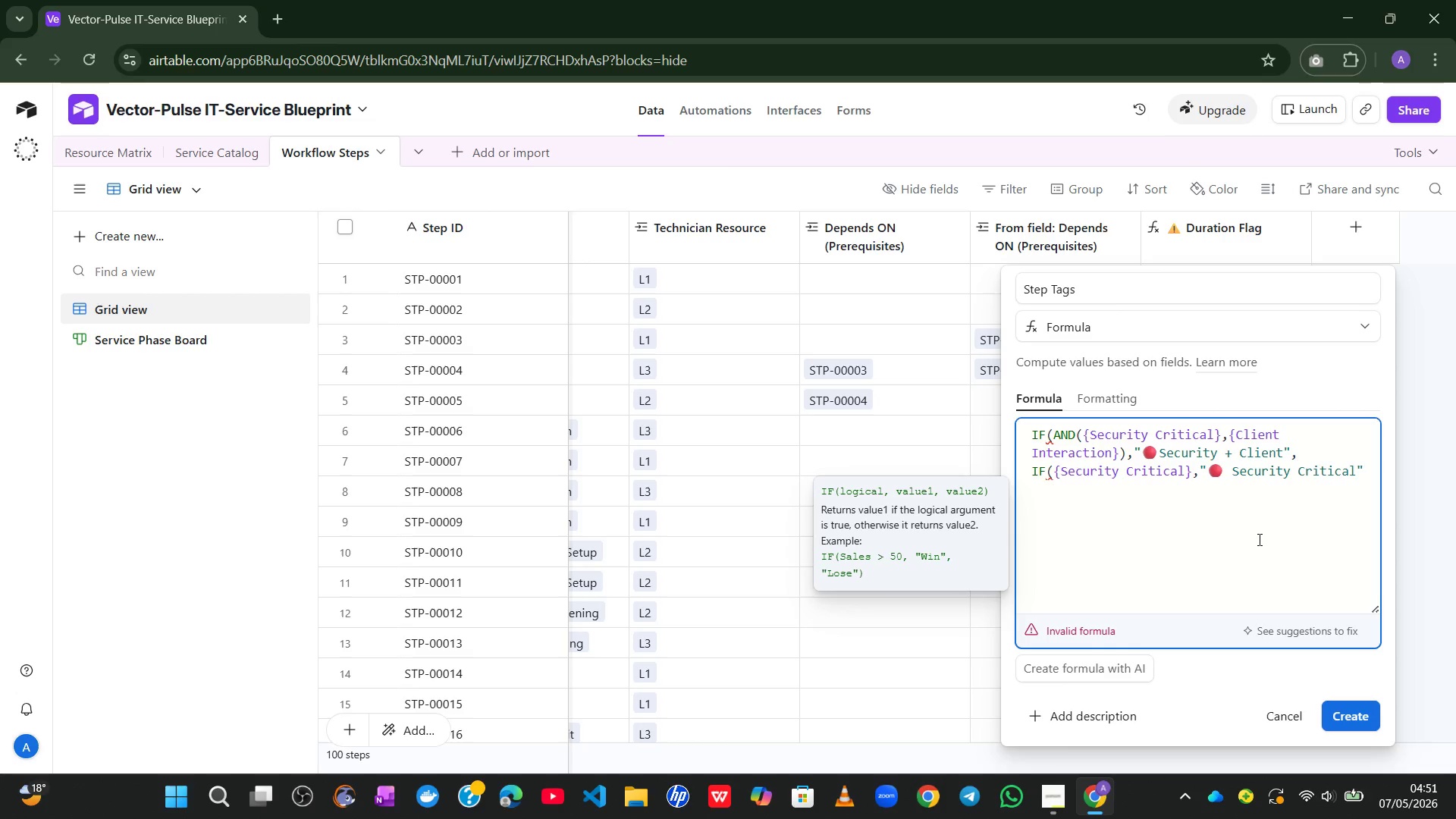 
key(ArrowRight)
 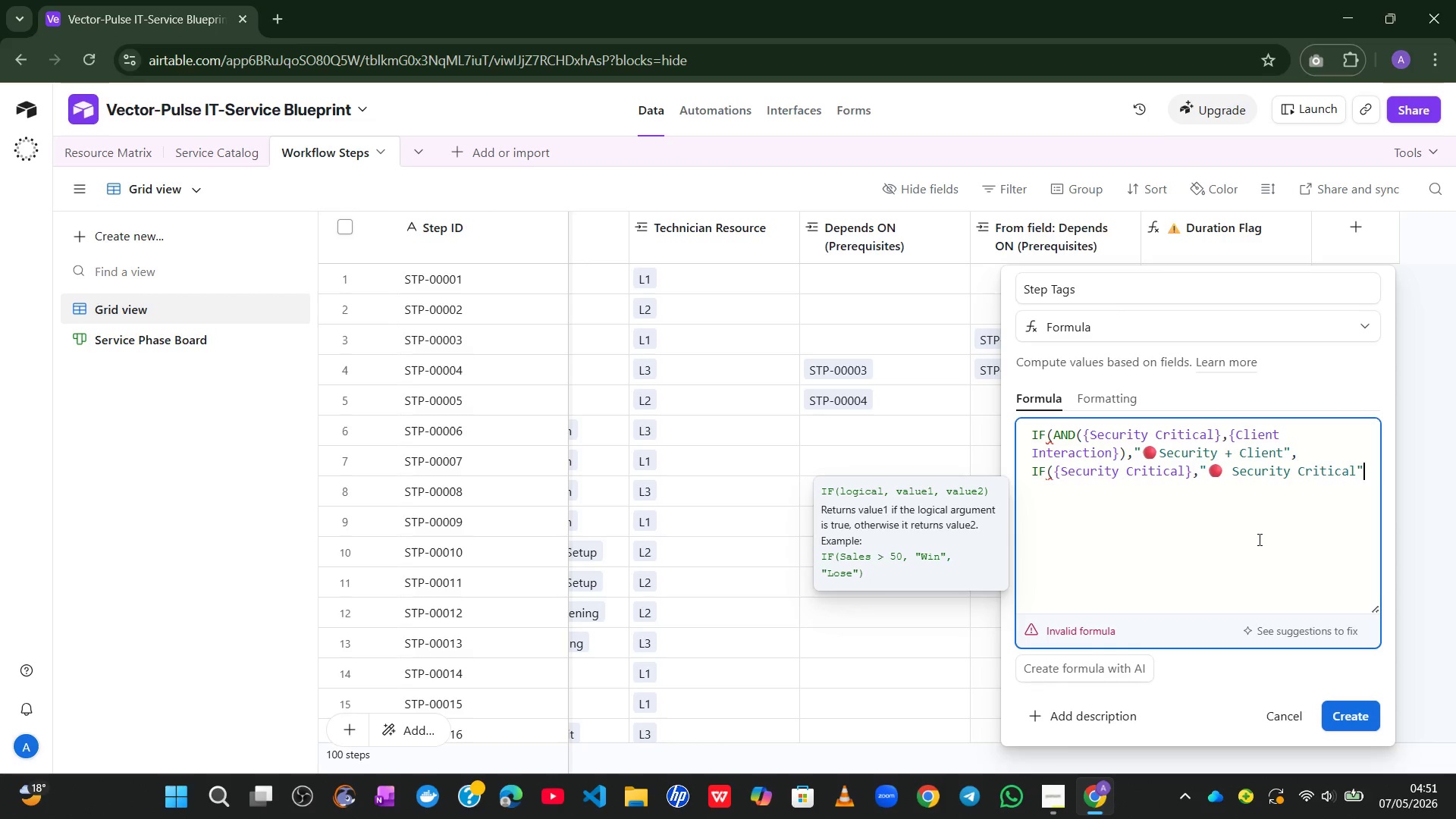 
key(Comma)
 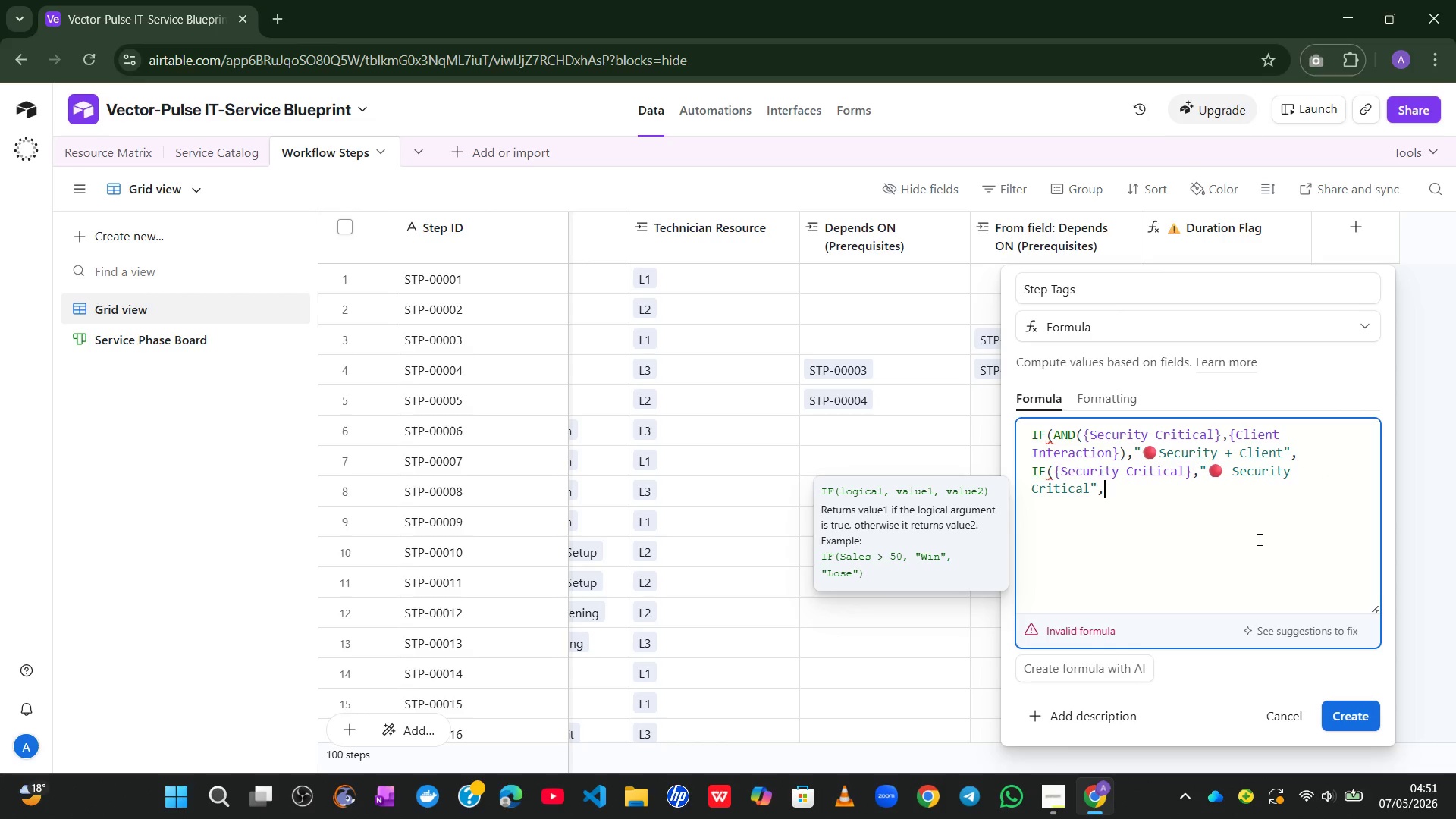 
key(Enter)
 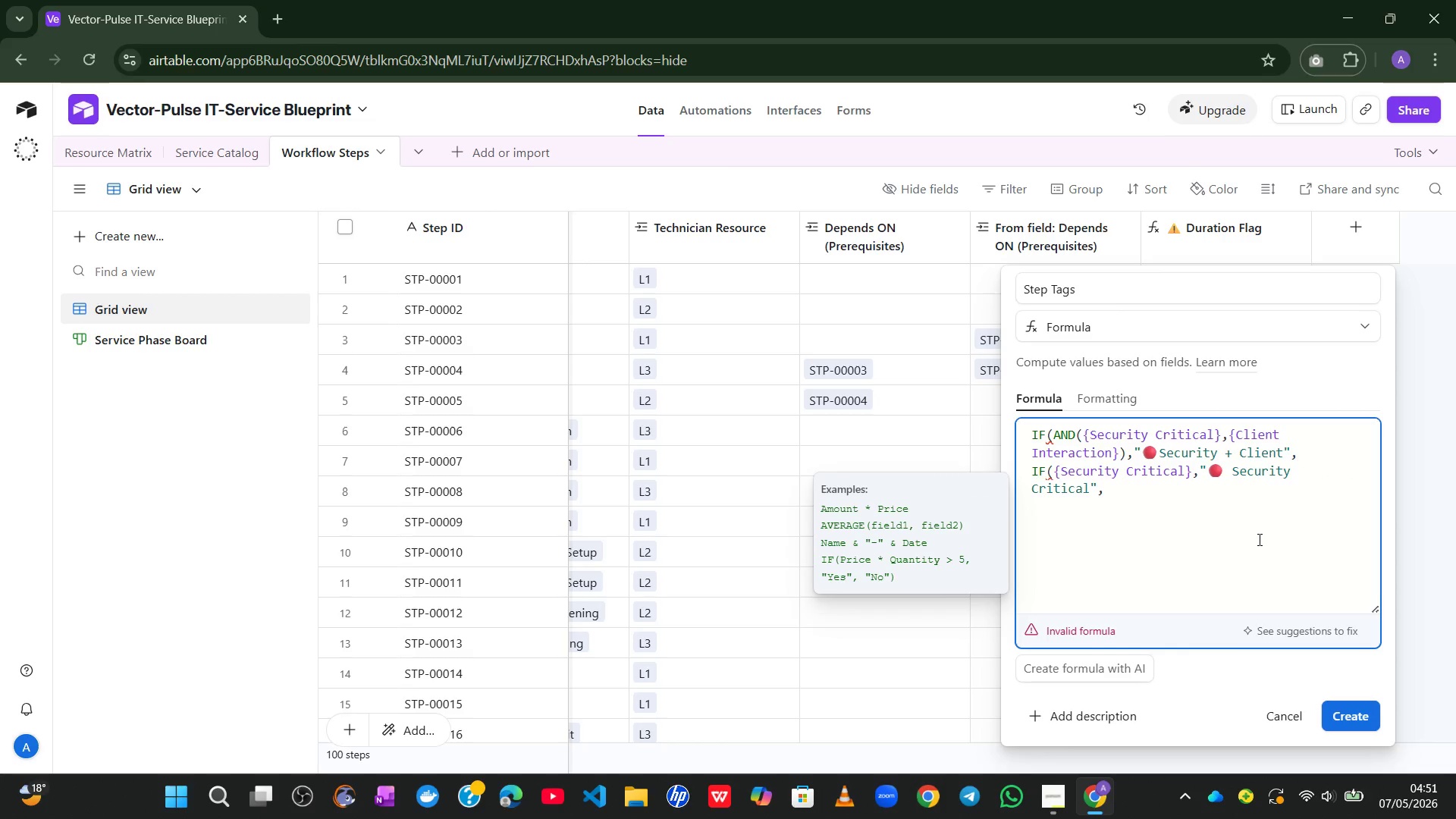 
type(if)
key(Tab)
 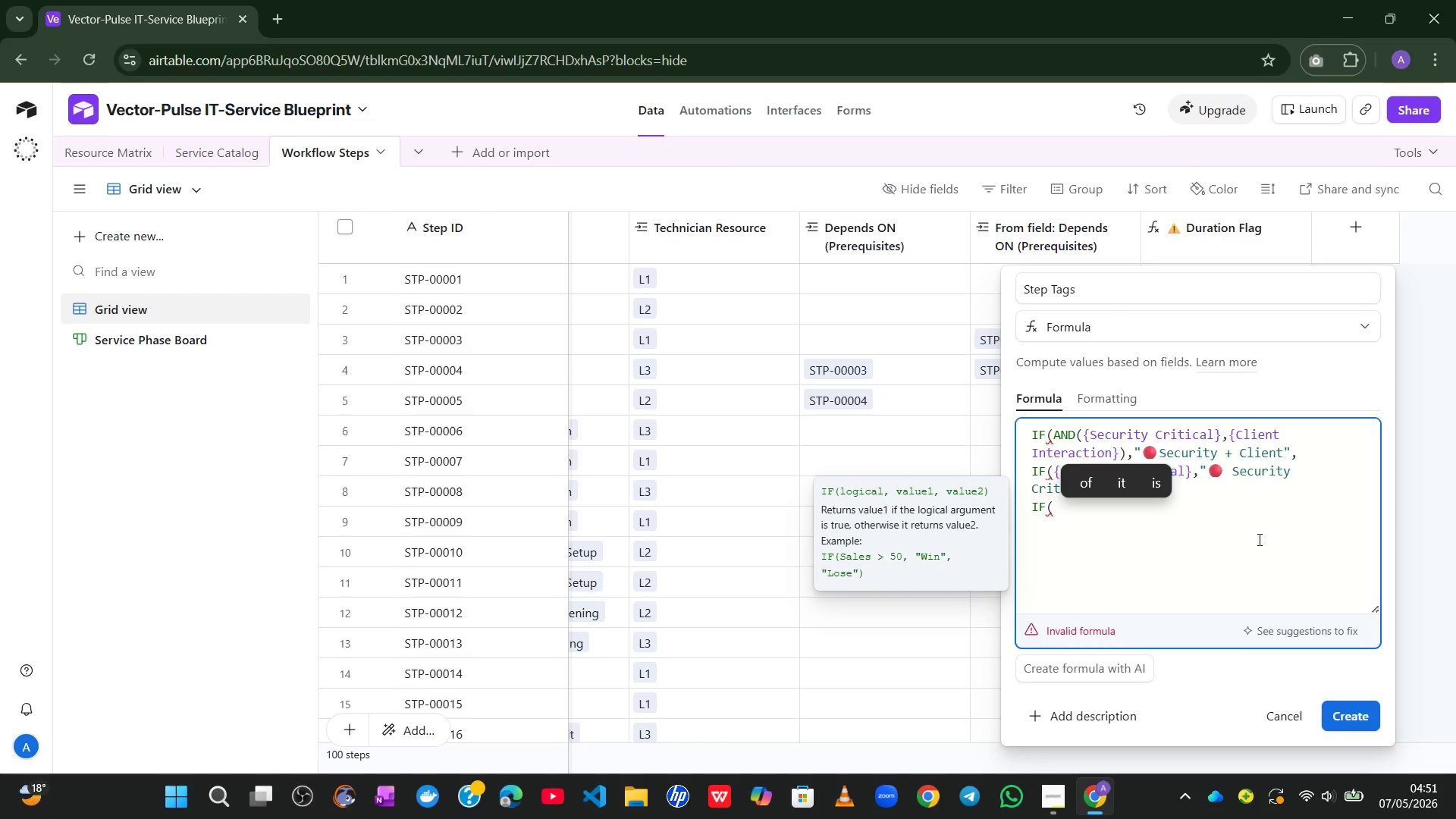 
type(cl)
key(Tab)
 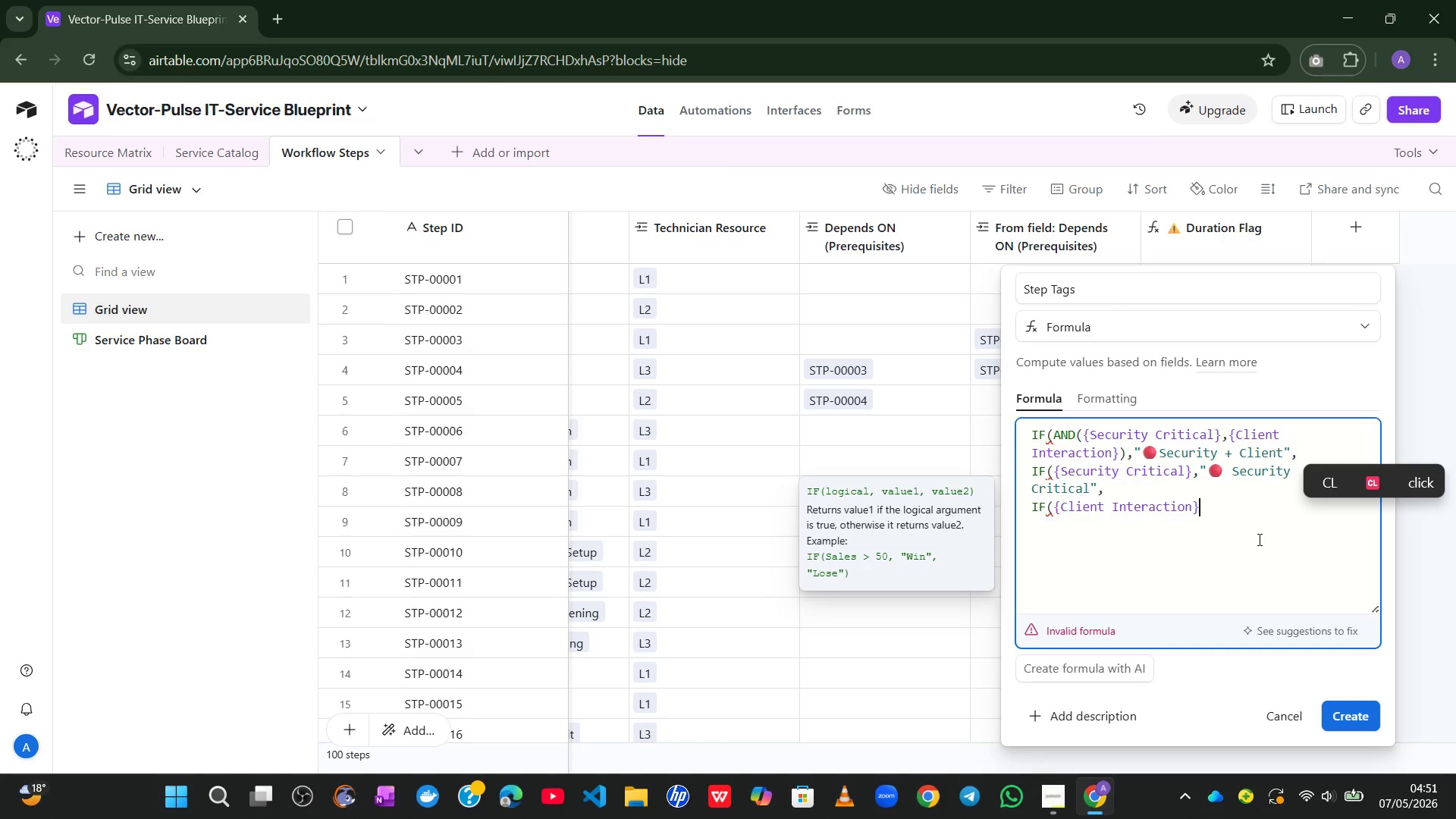 
key(Comma)
 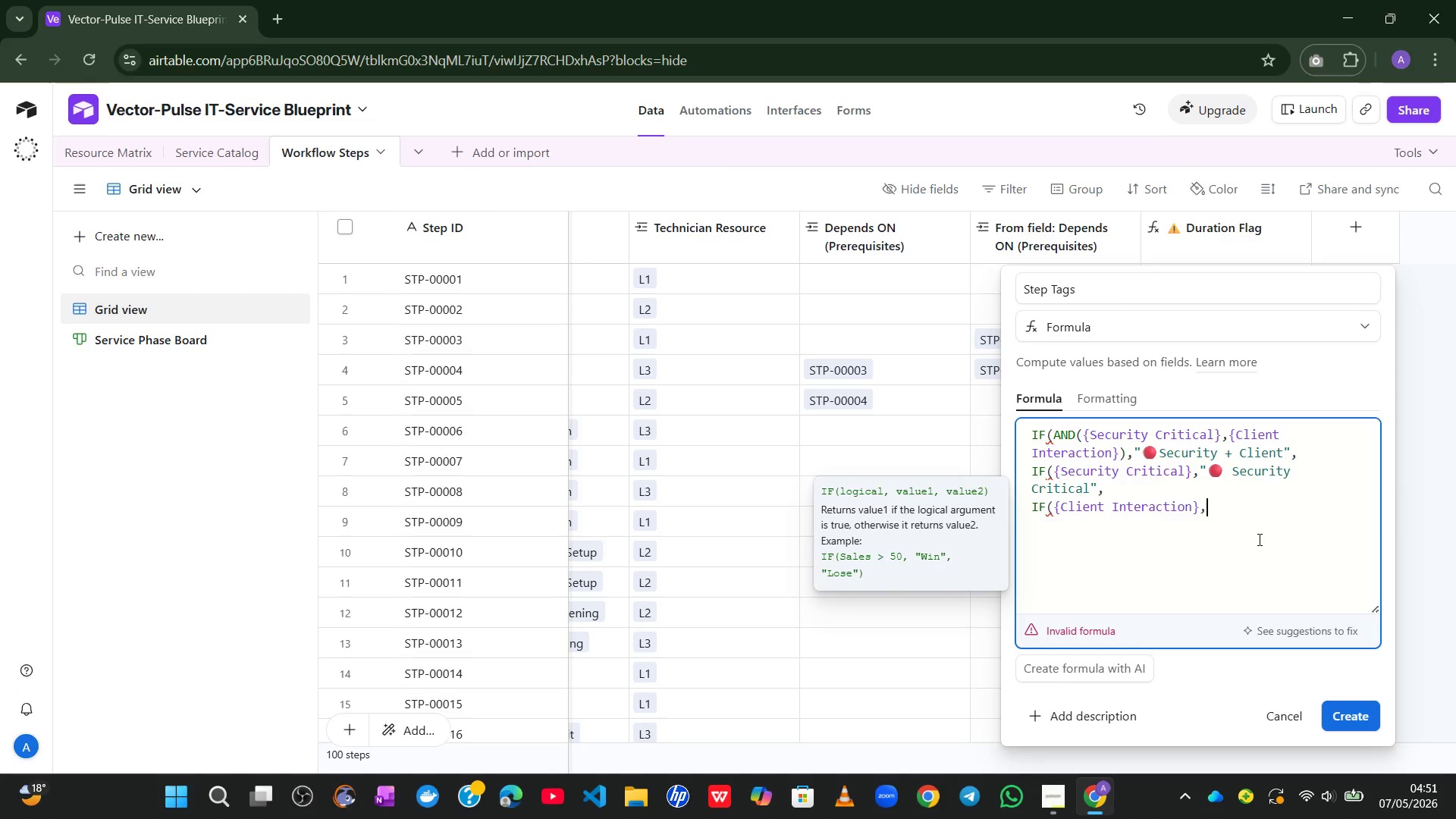 
key(Shift+2)
 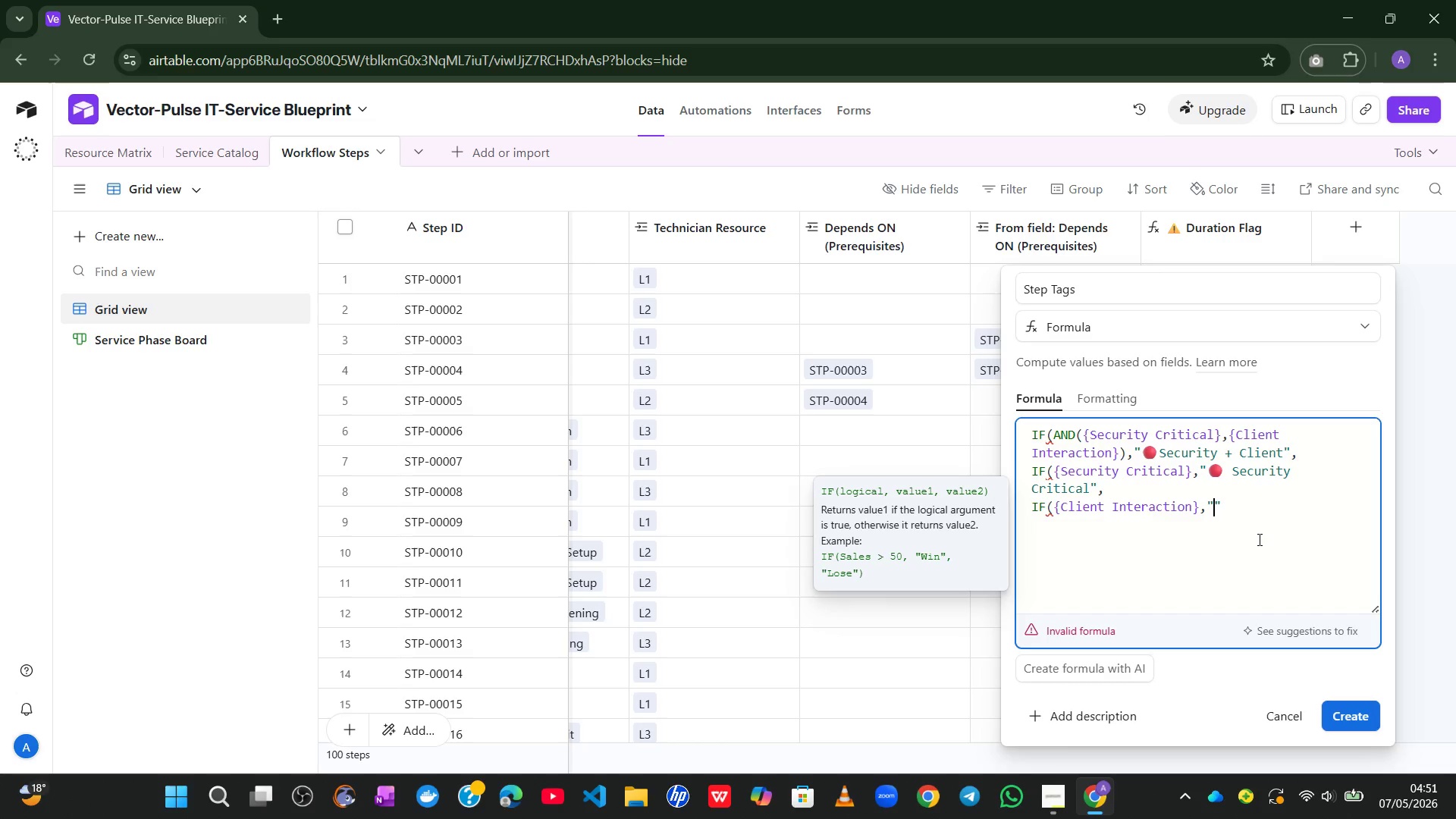 
key(Meta+MetaLeft)
 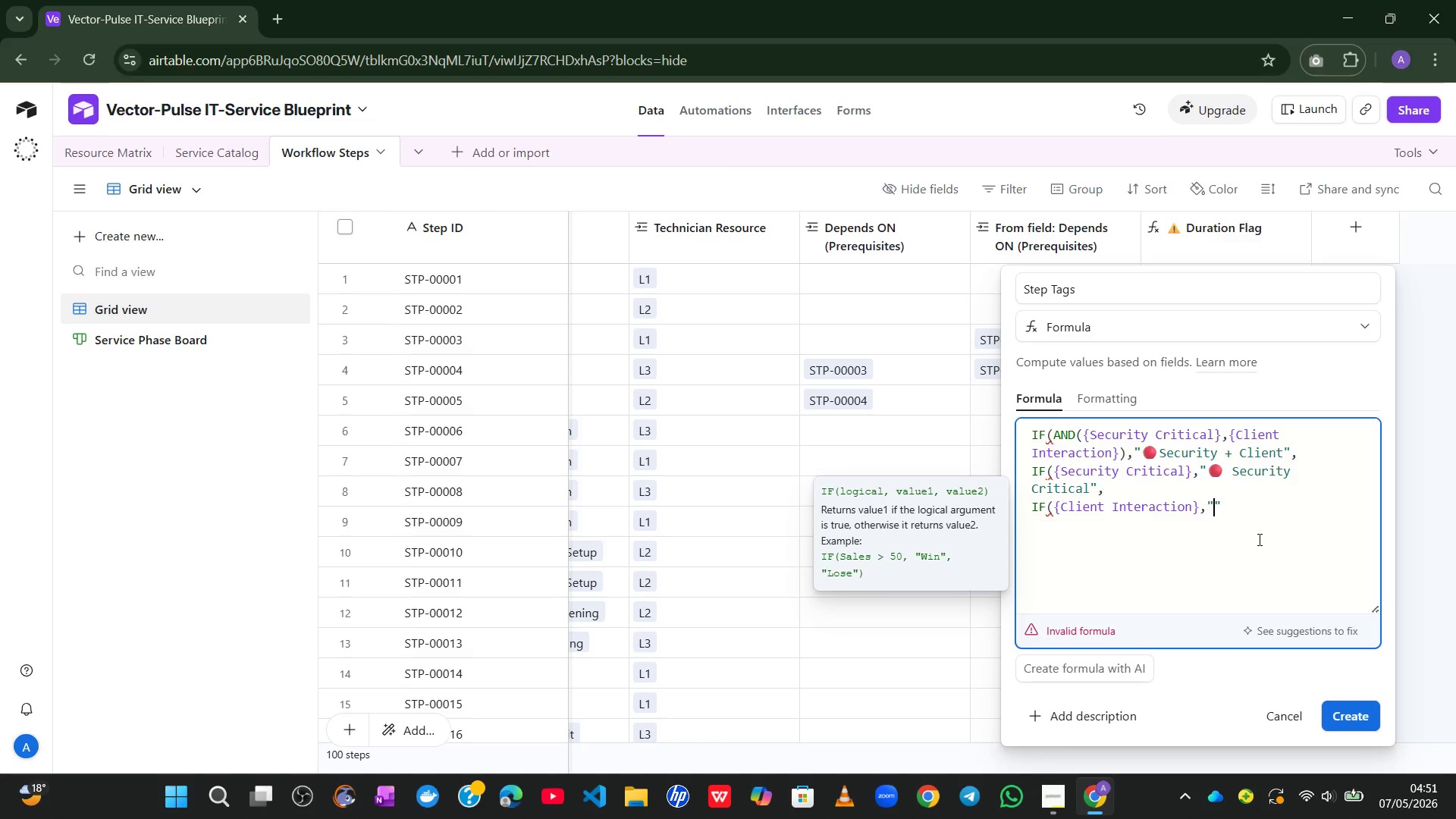 
key(Control+Meta+ControlLeft)
 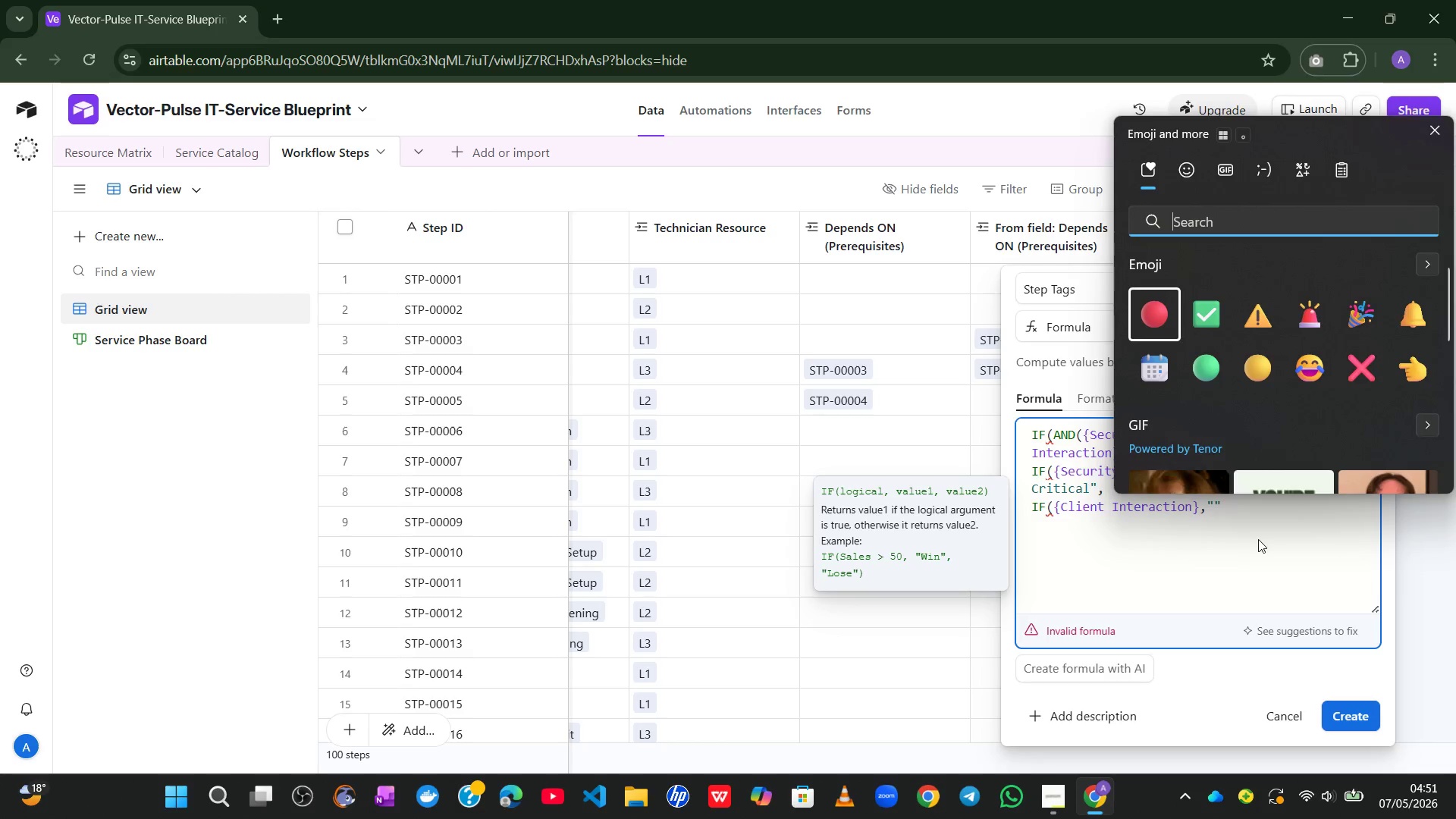 
key(Alt+Control+Meta+AltLeft)
 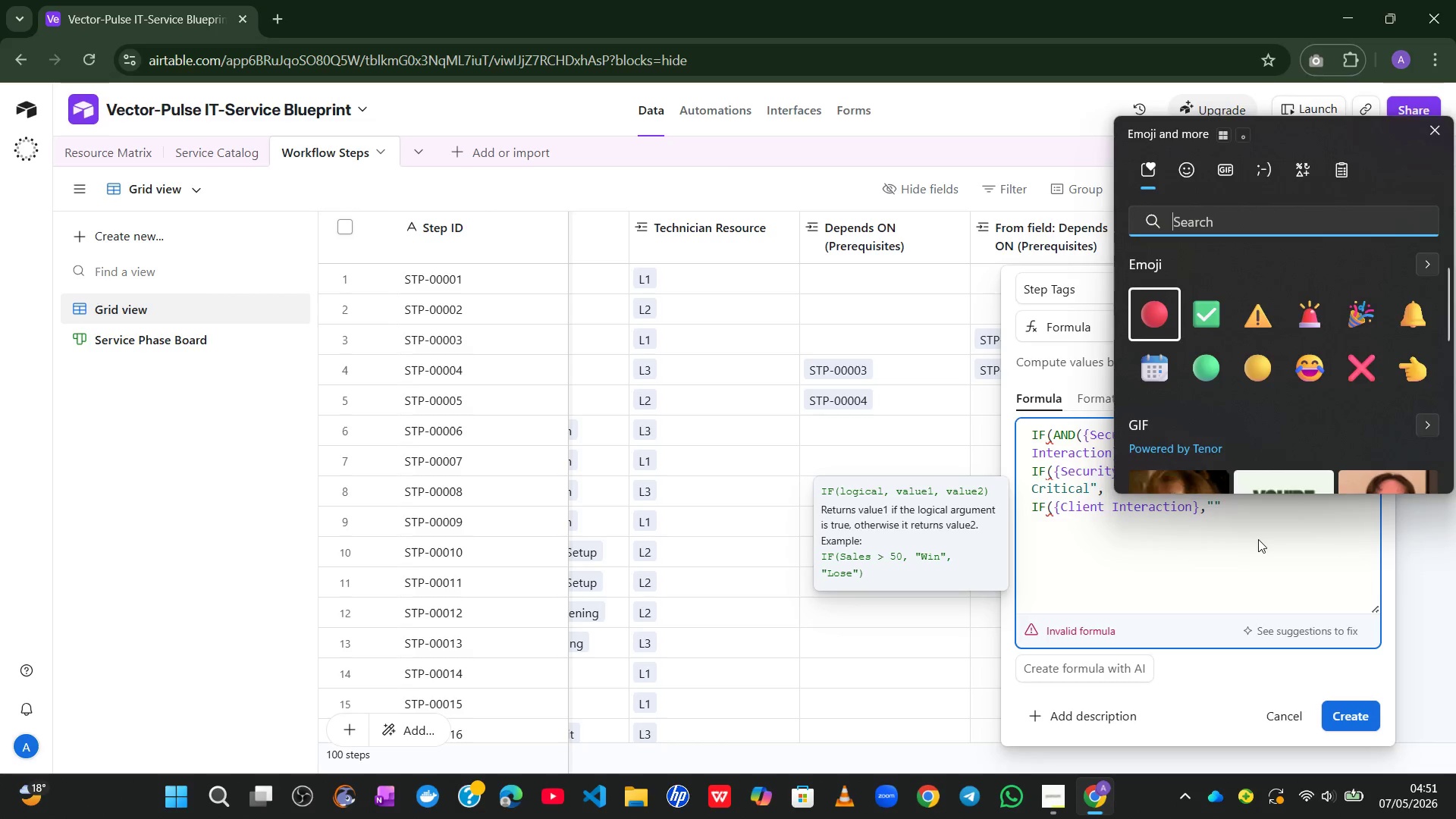 
key(Alt+Control+Meta+Shift+Space)
 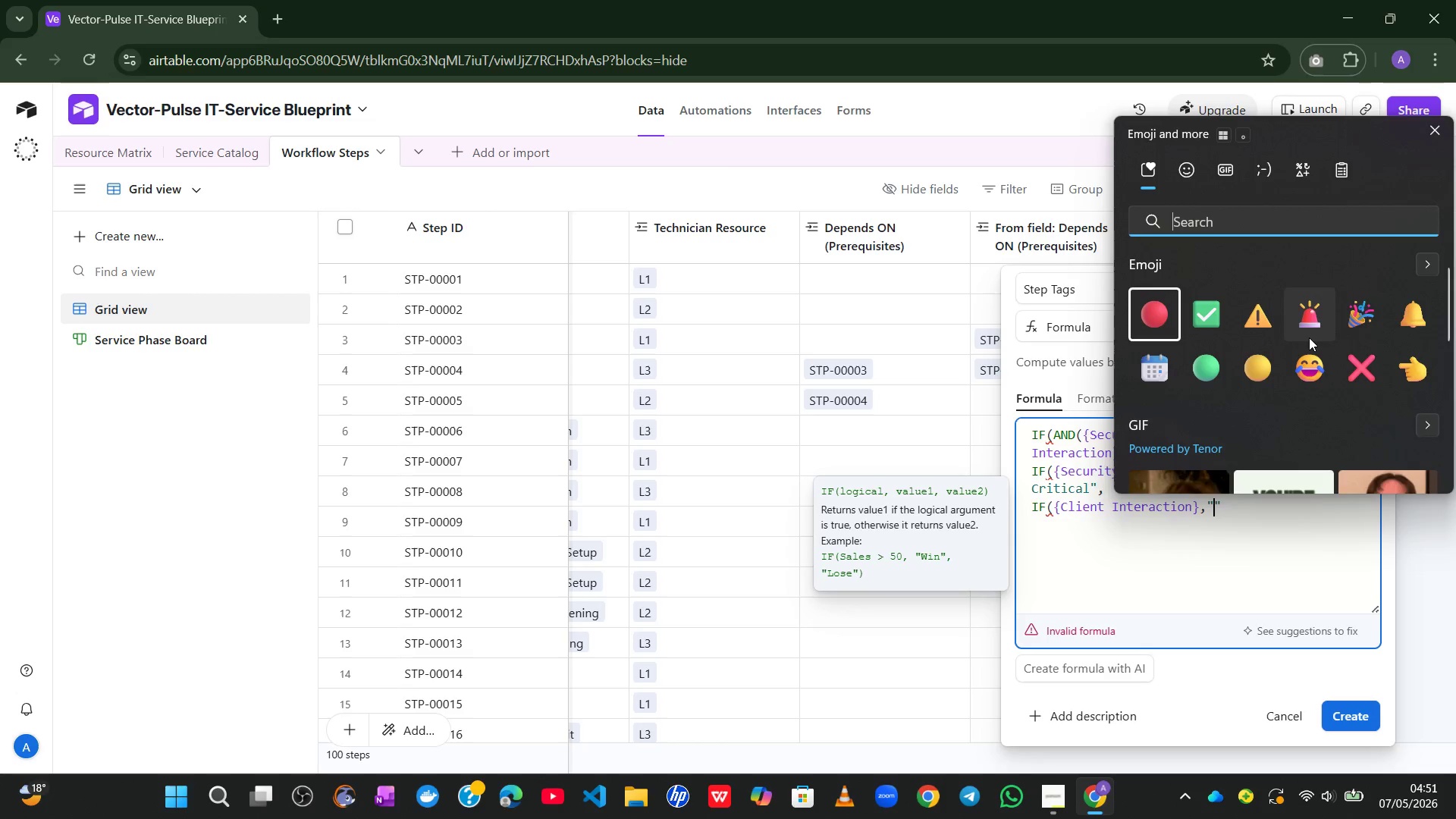 
key(Alt+Control+Meta+Shift+ShiftLeft)
 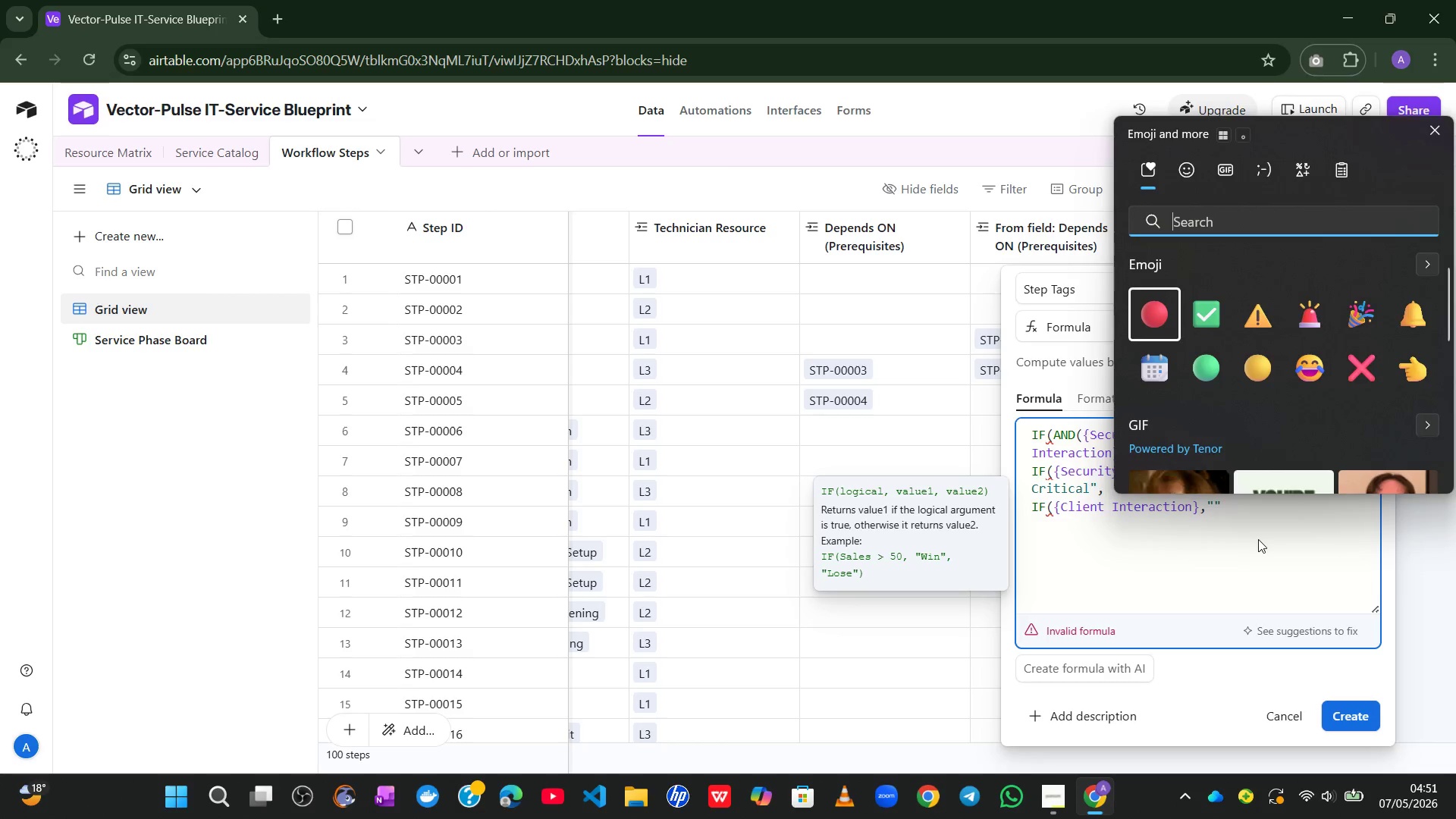 
mouse_move([1258, 307])
 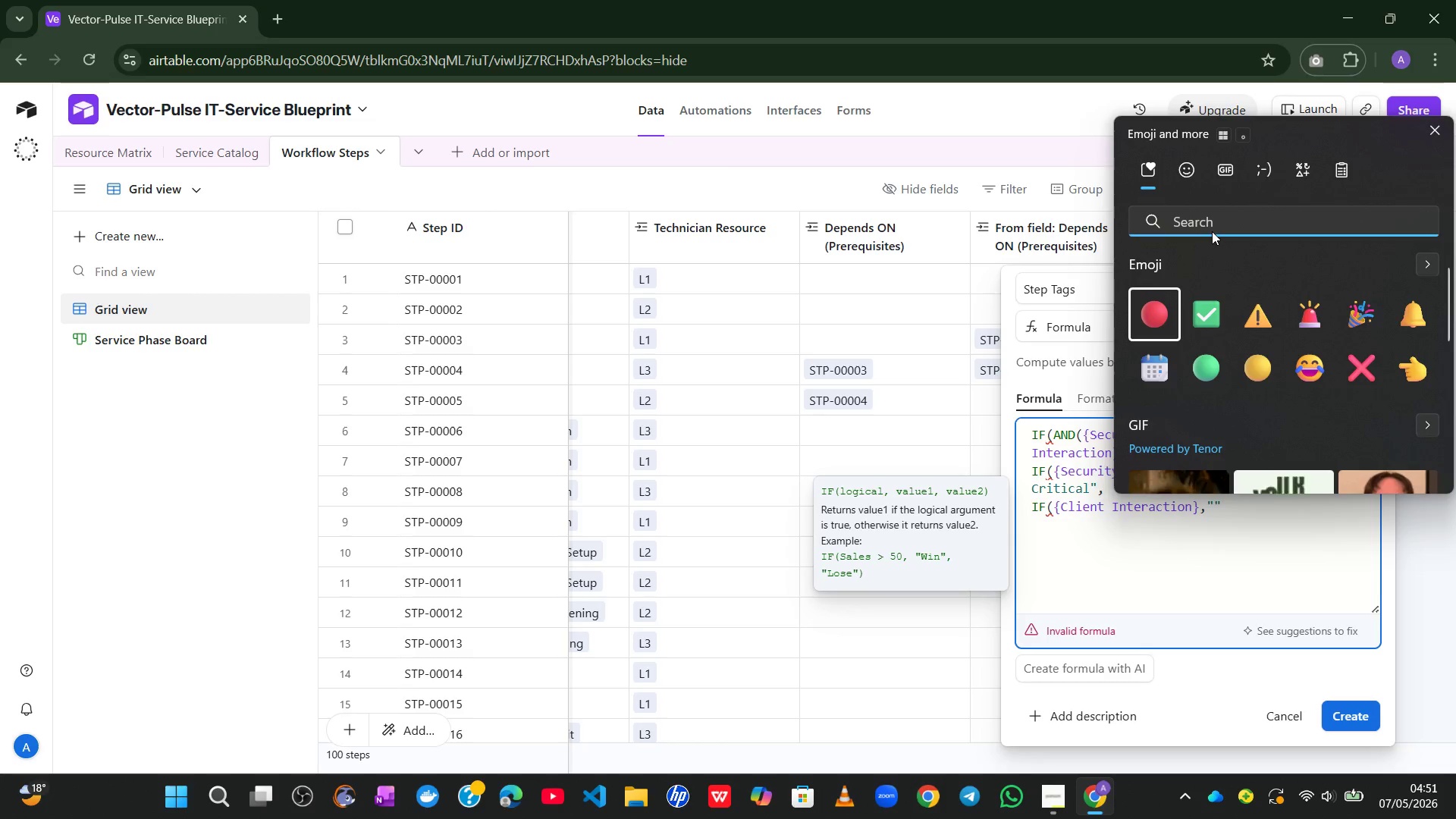 
type(blue)
 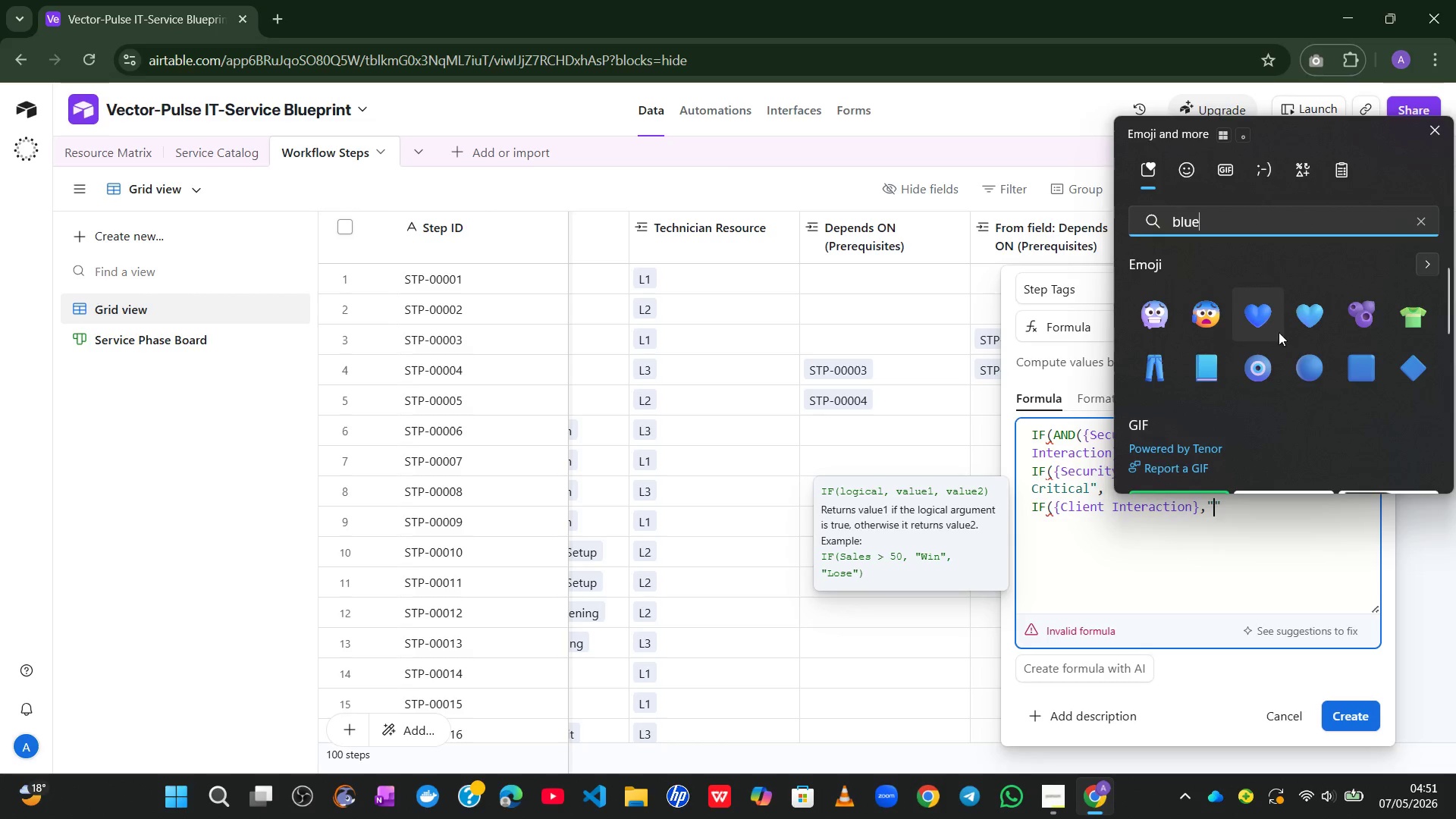 
left_click([1312, 366])
 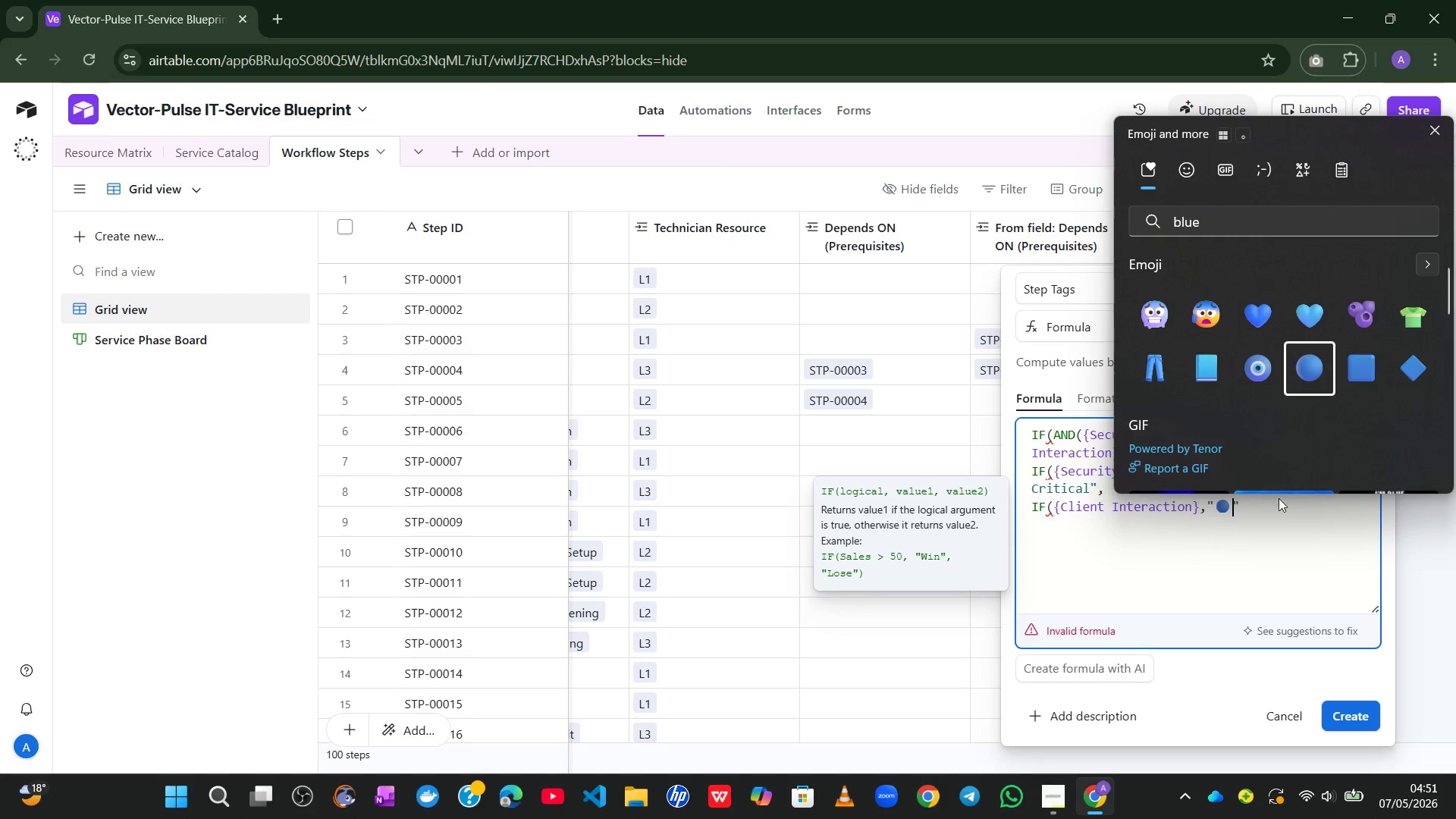 
left_click([1275, 513])
 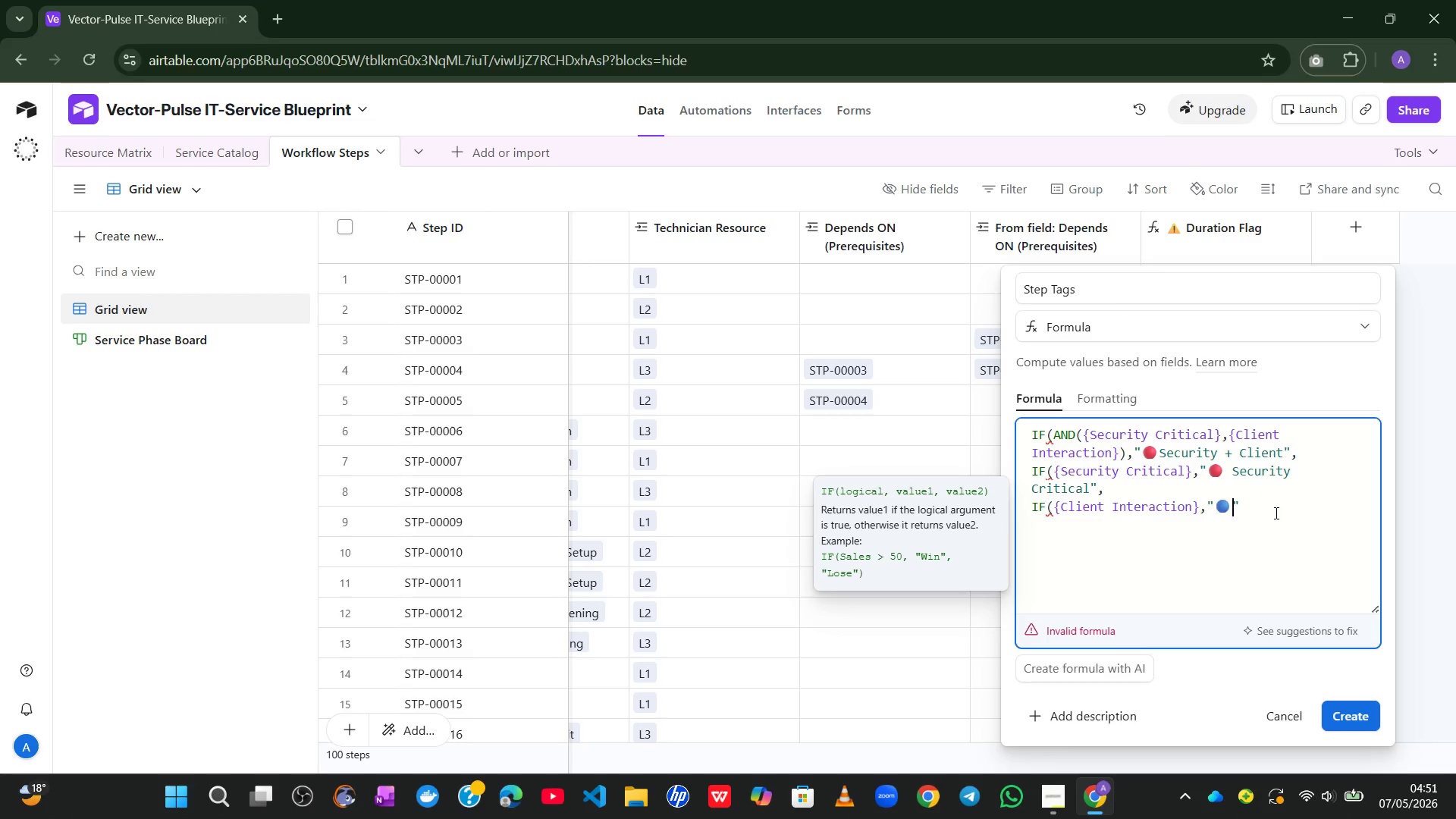 
type( Client Interact)
 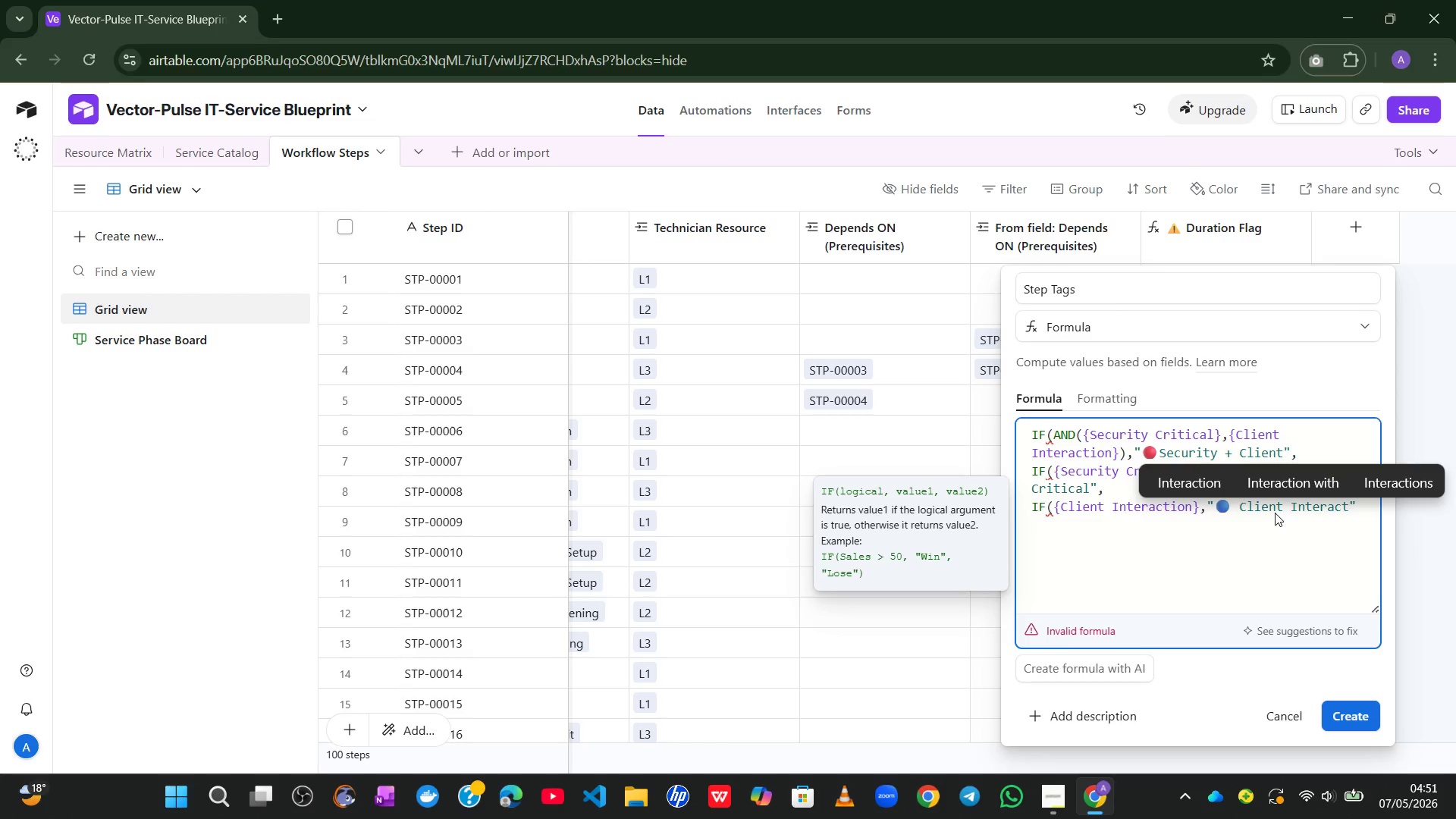 
left_click([1206, 479])
 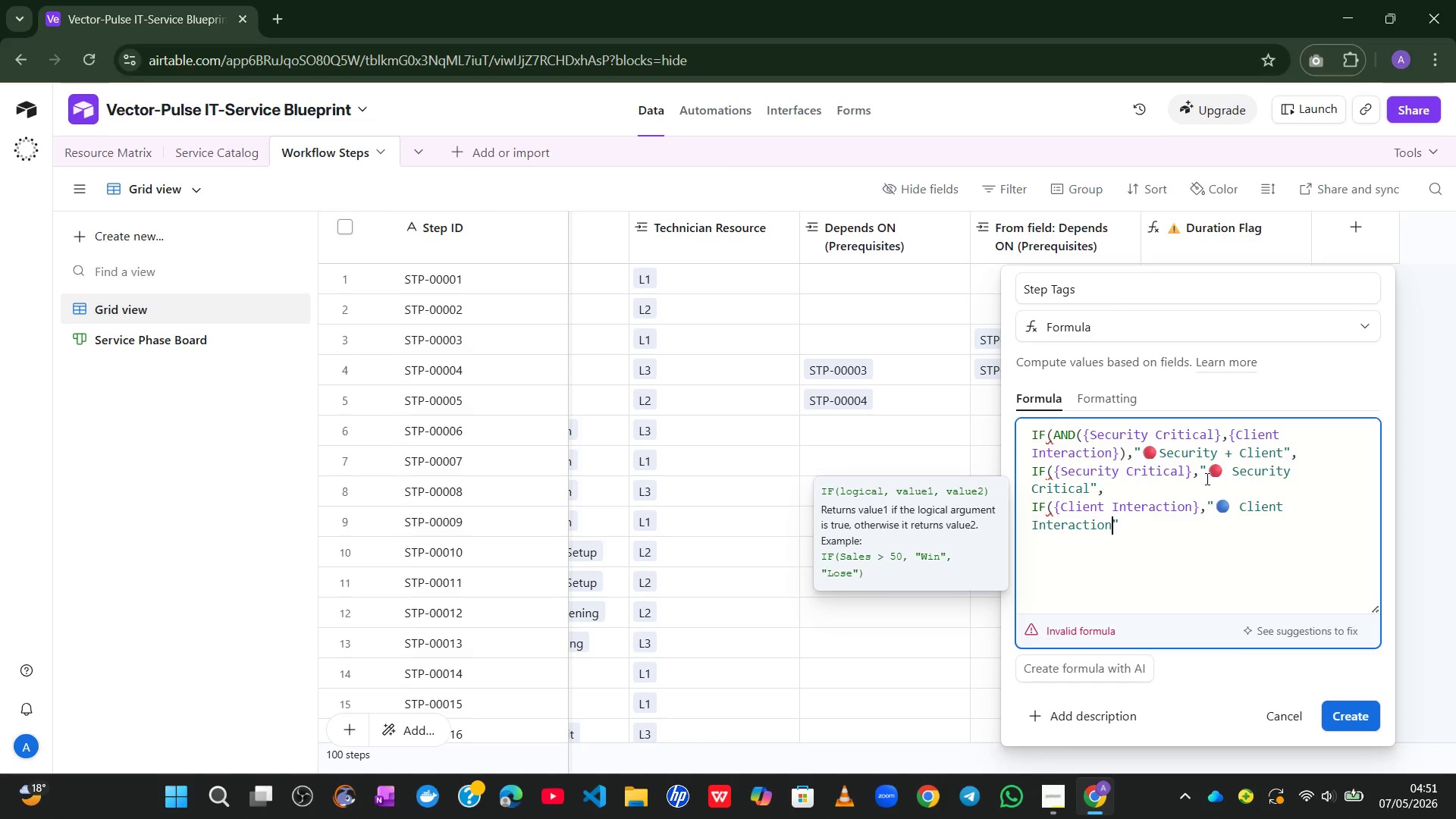 
key(ArrowRight)
 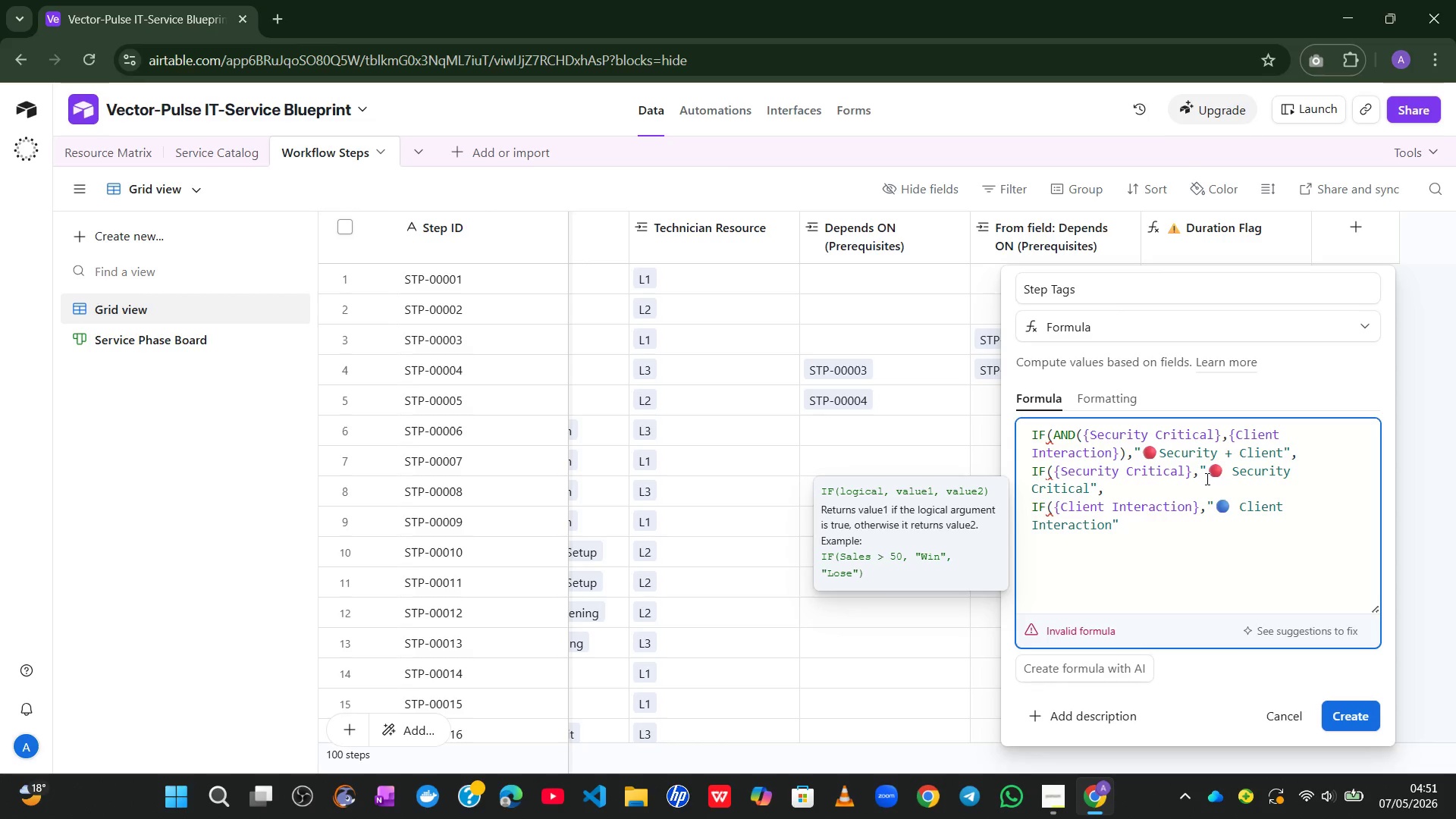 
key(Comma)
 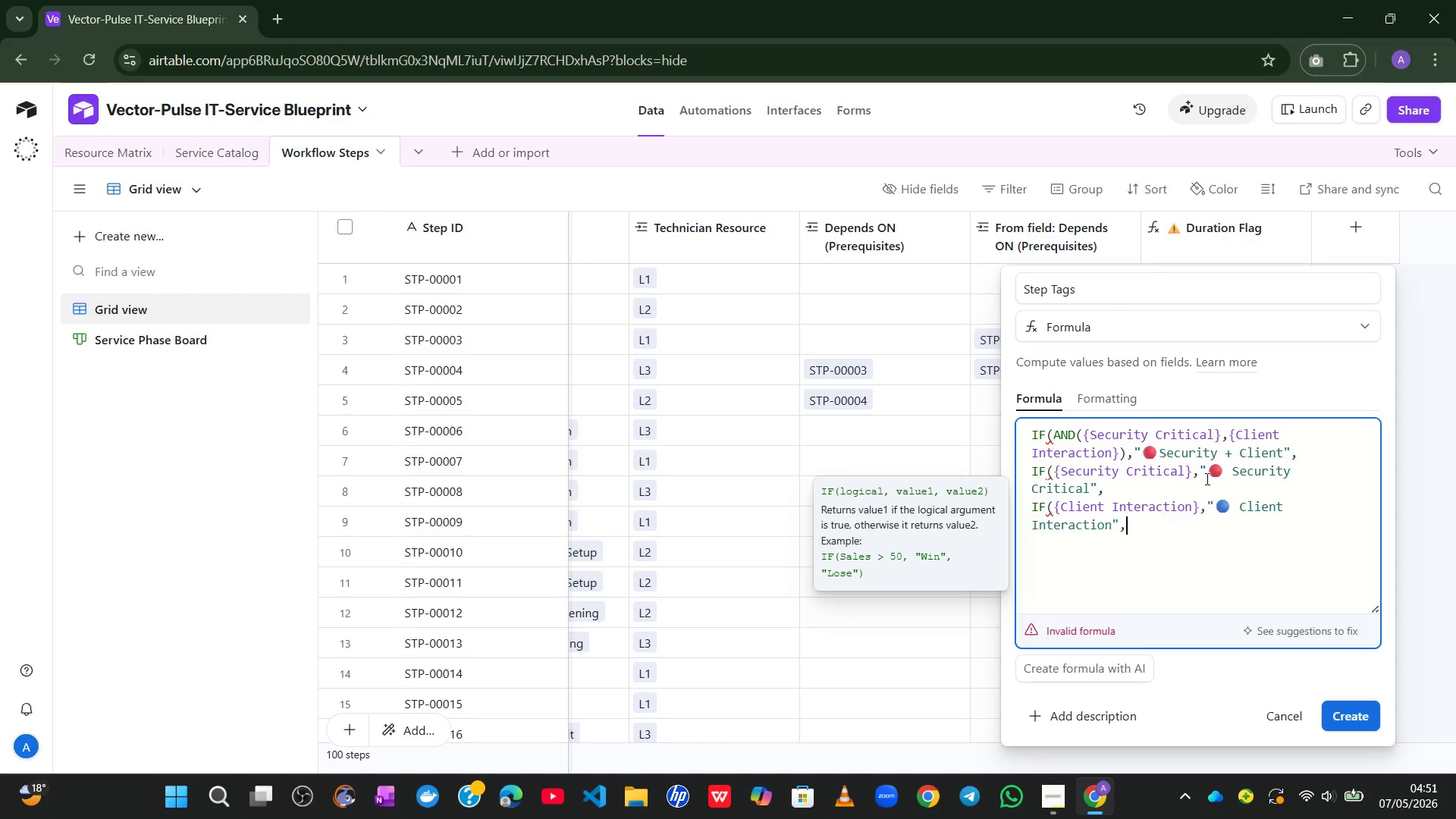 
key(Space)
 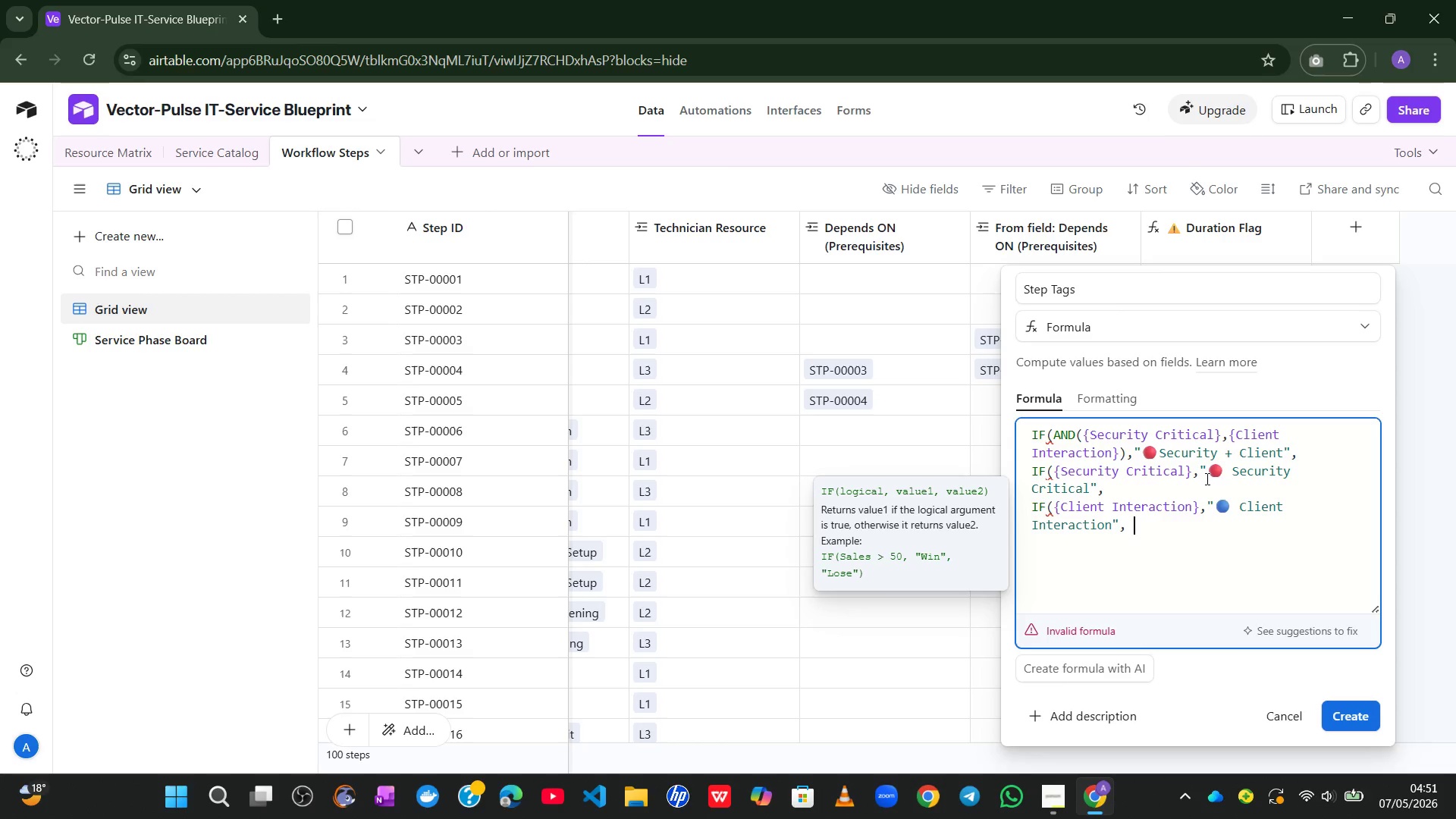 
key(Shift+2)
 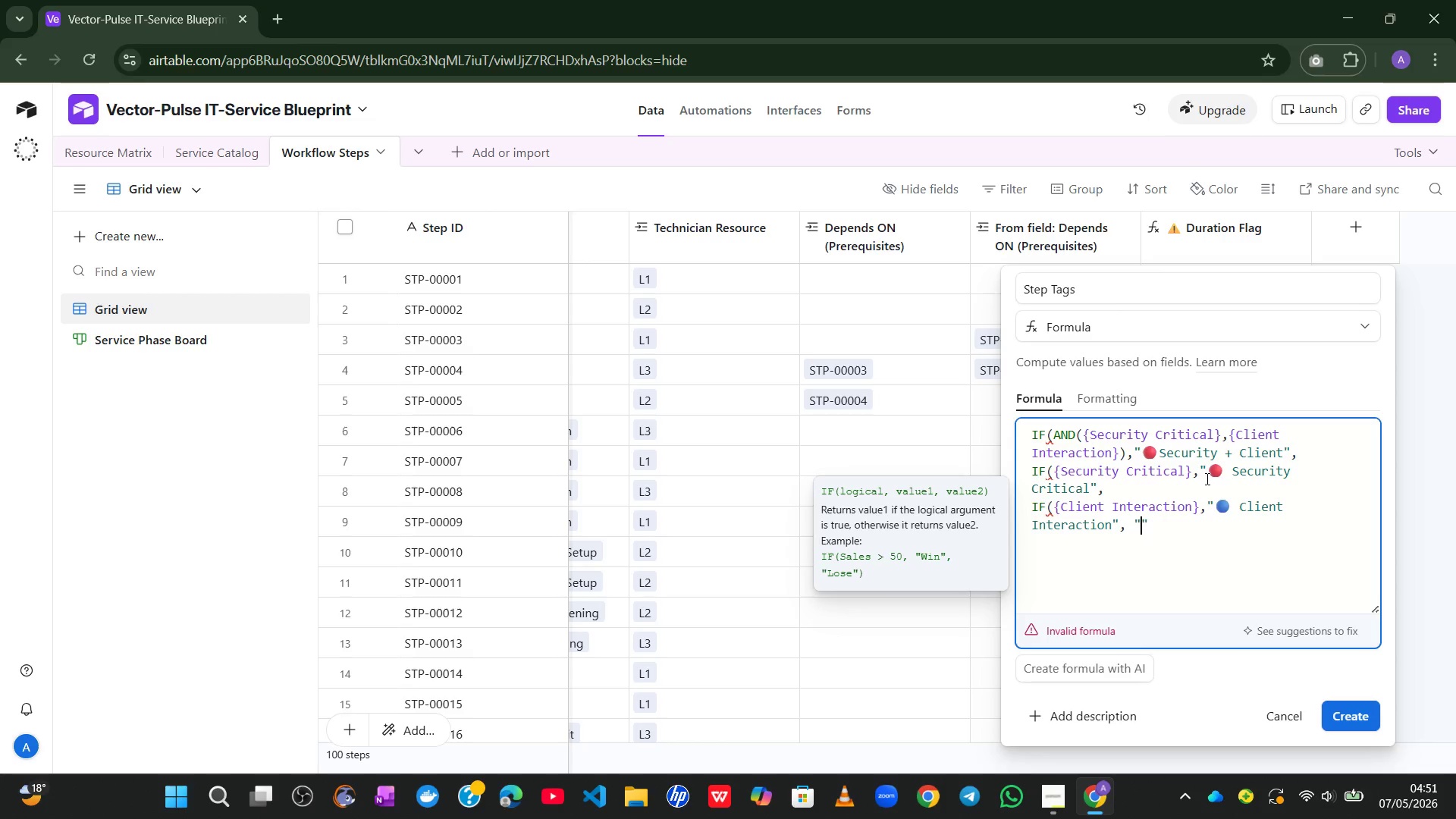 
key(Alt+Control+Meta+Shift+ShiftLeft)
 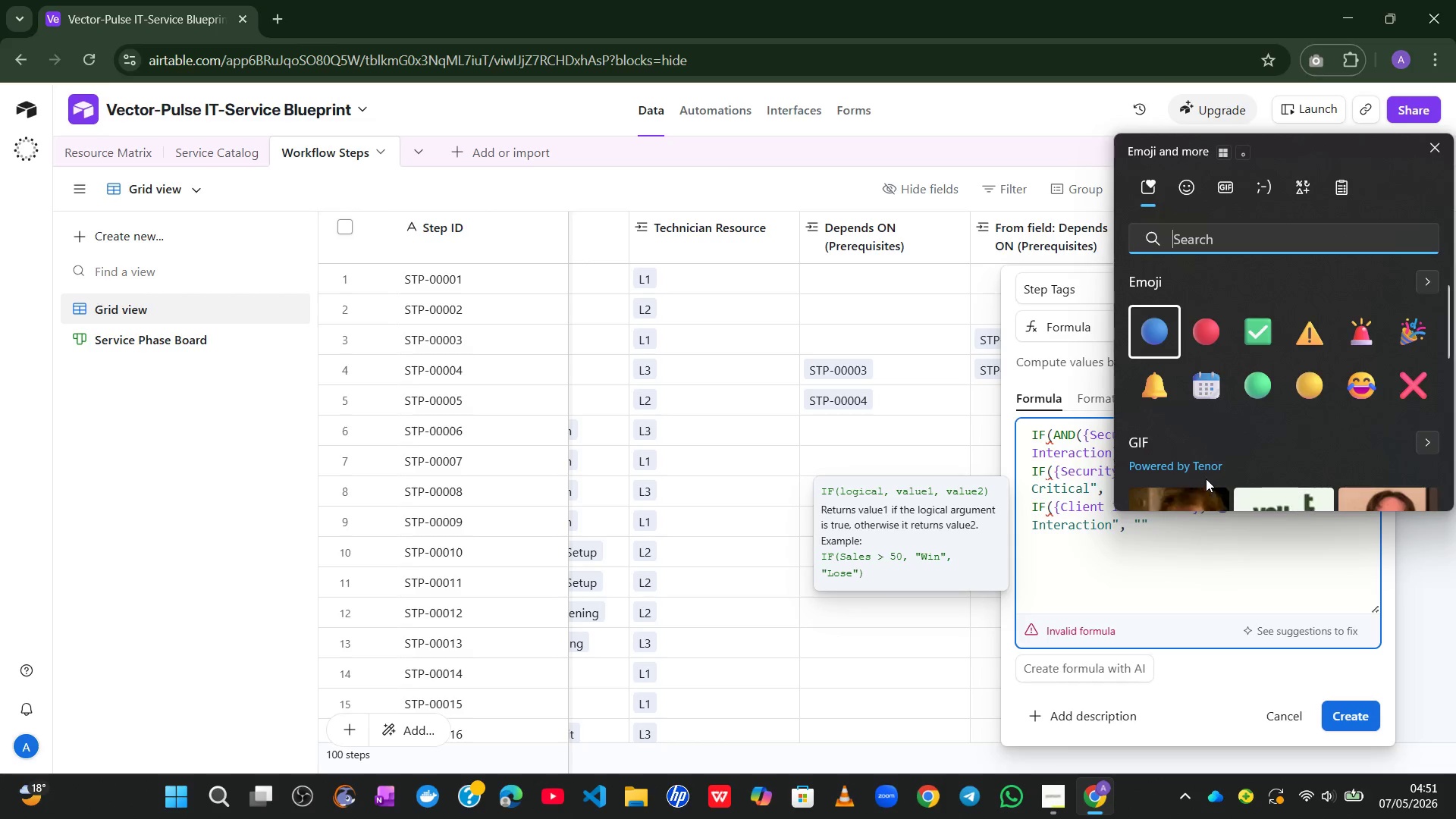 
key(Control+Meta+ControlLeft)
 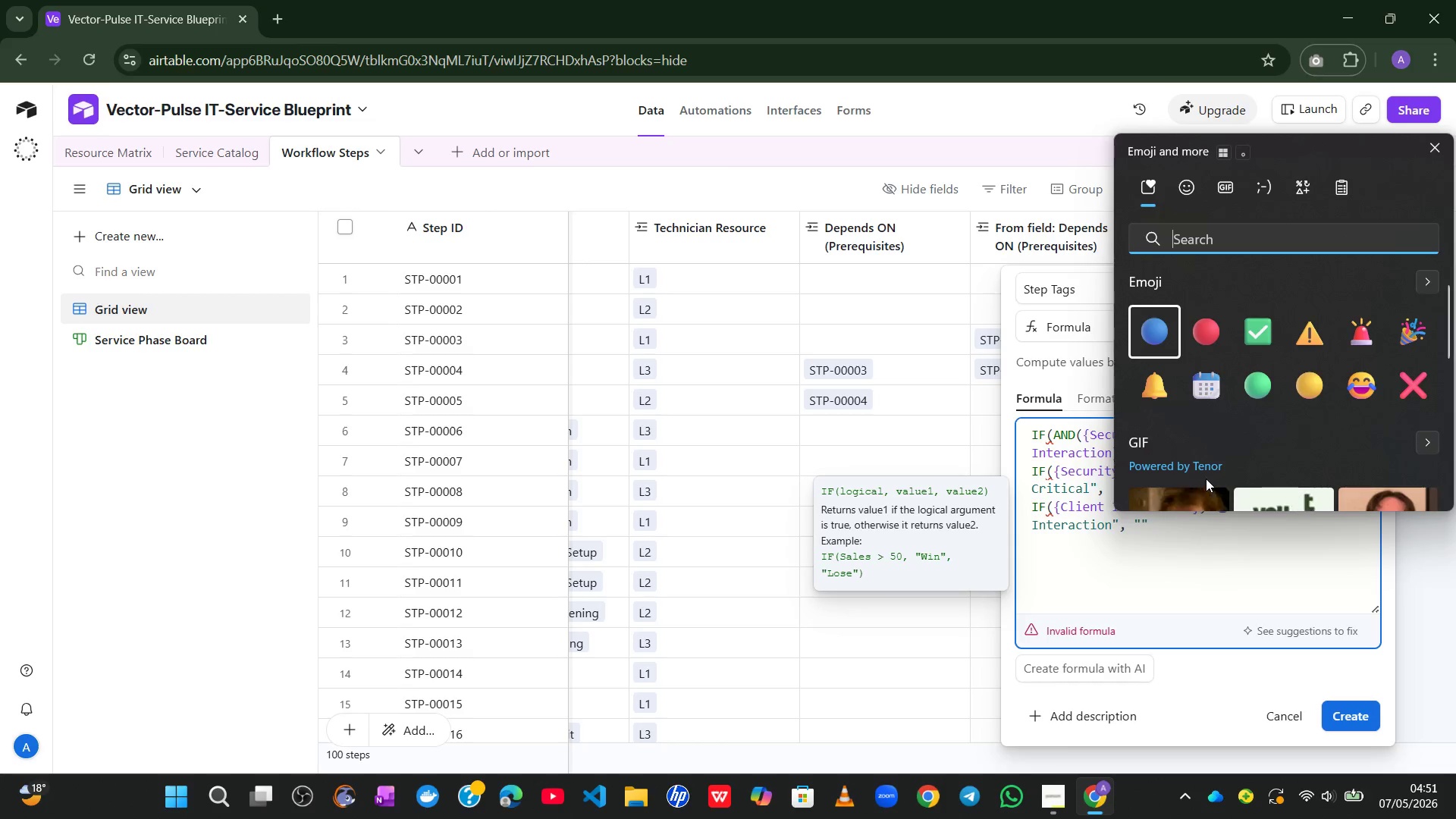 
key(Alt+Control+Meta+Shift+Space)
 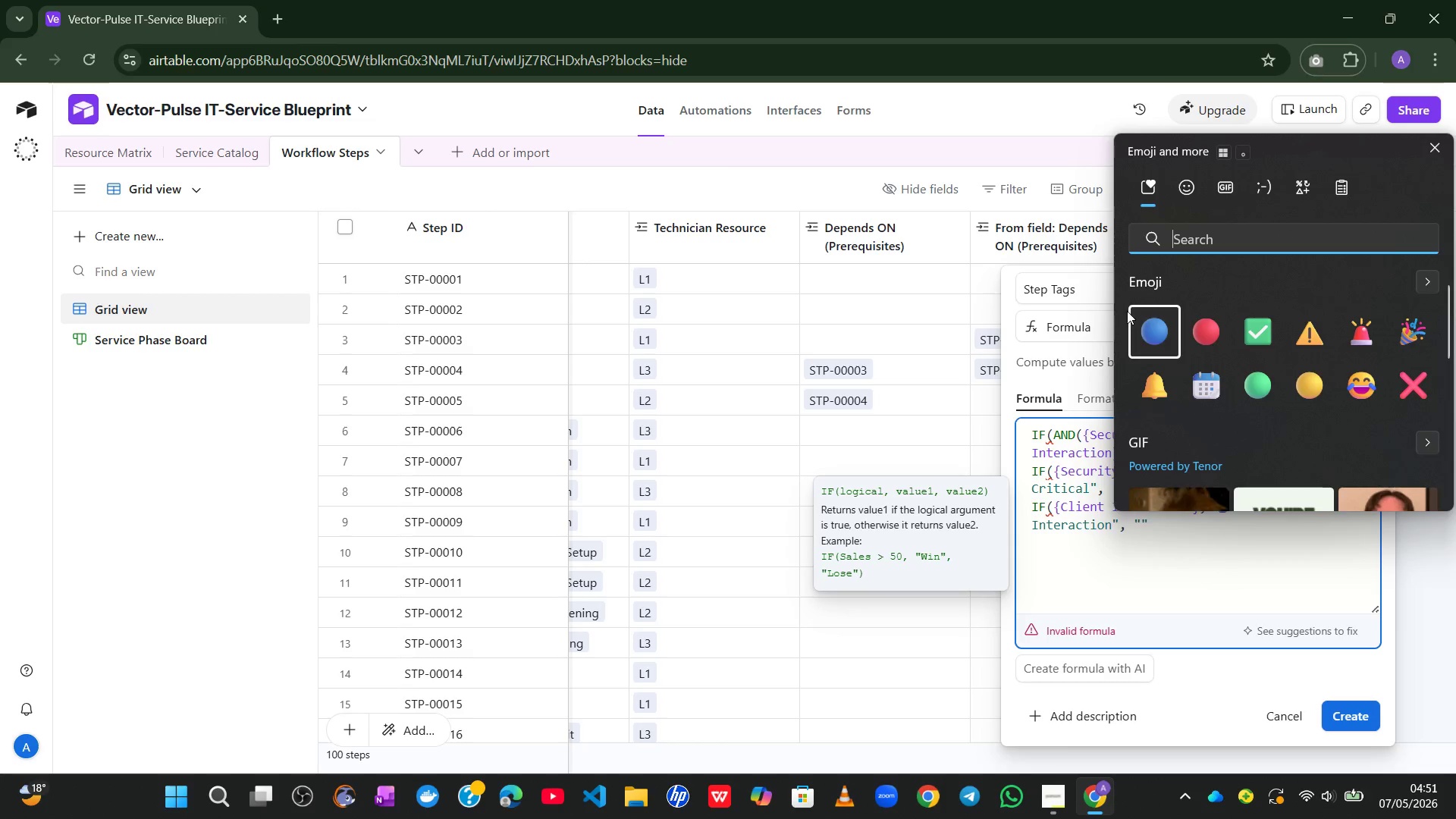 
key(Meta+MetaLeft)
 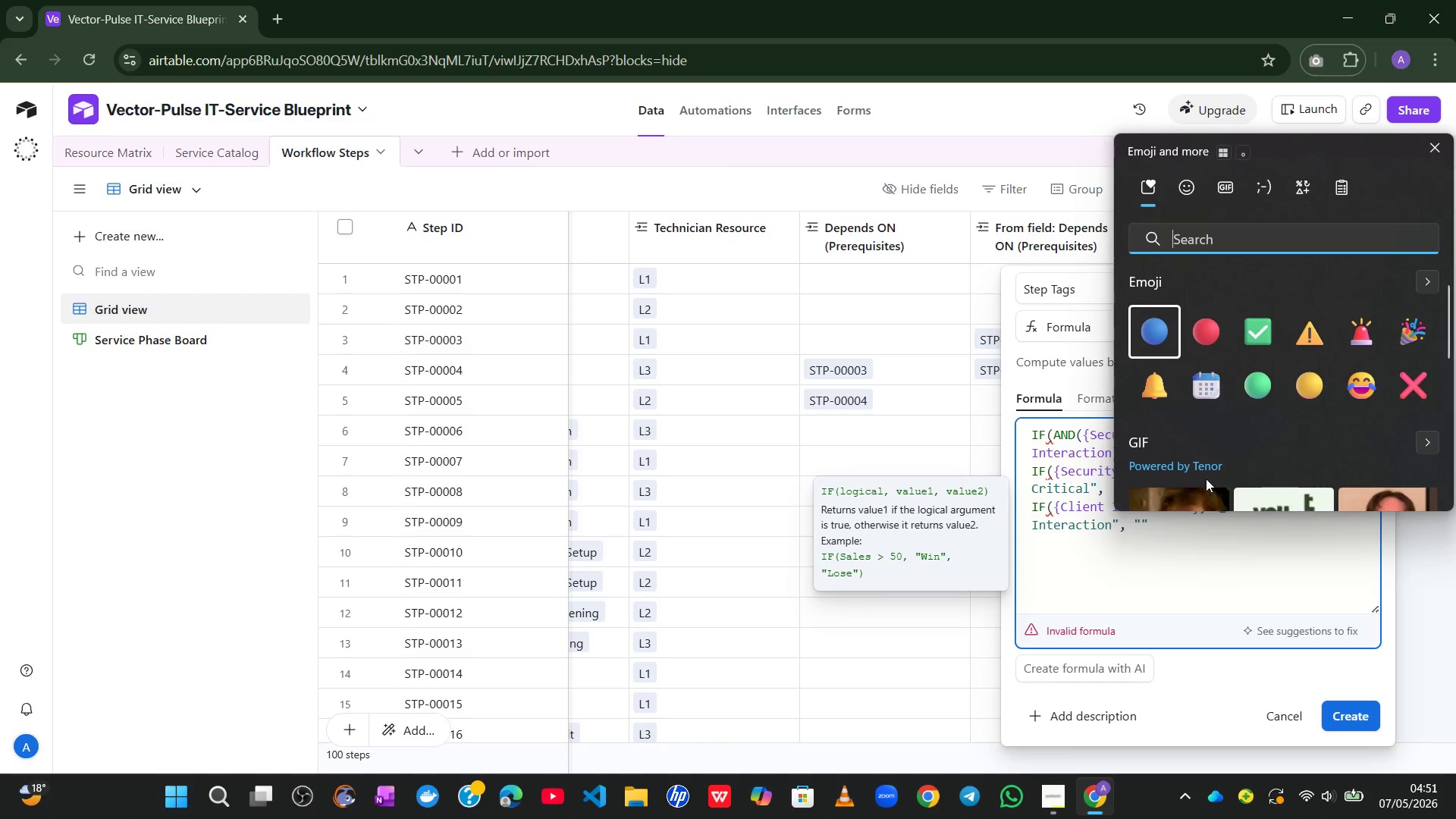 
key(Alt+Control+Meta+AltLeft)
 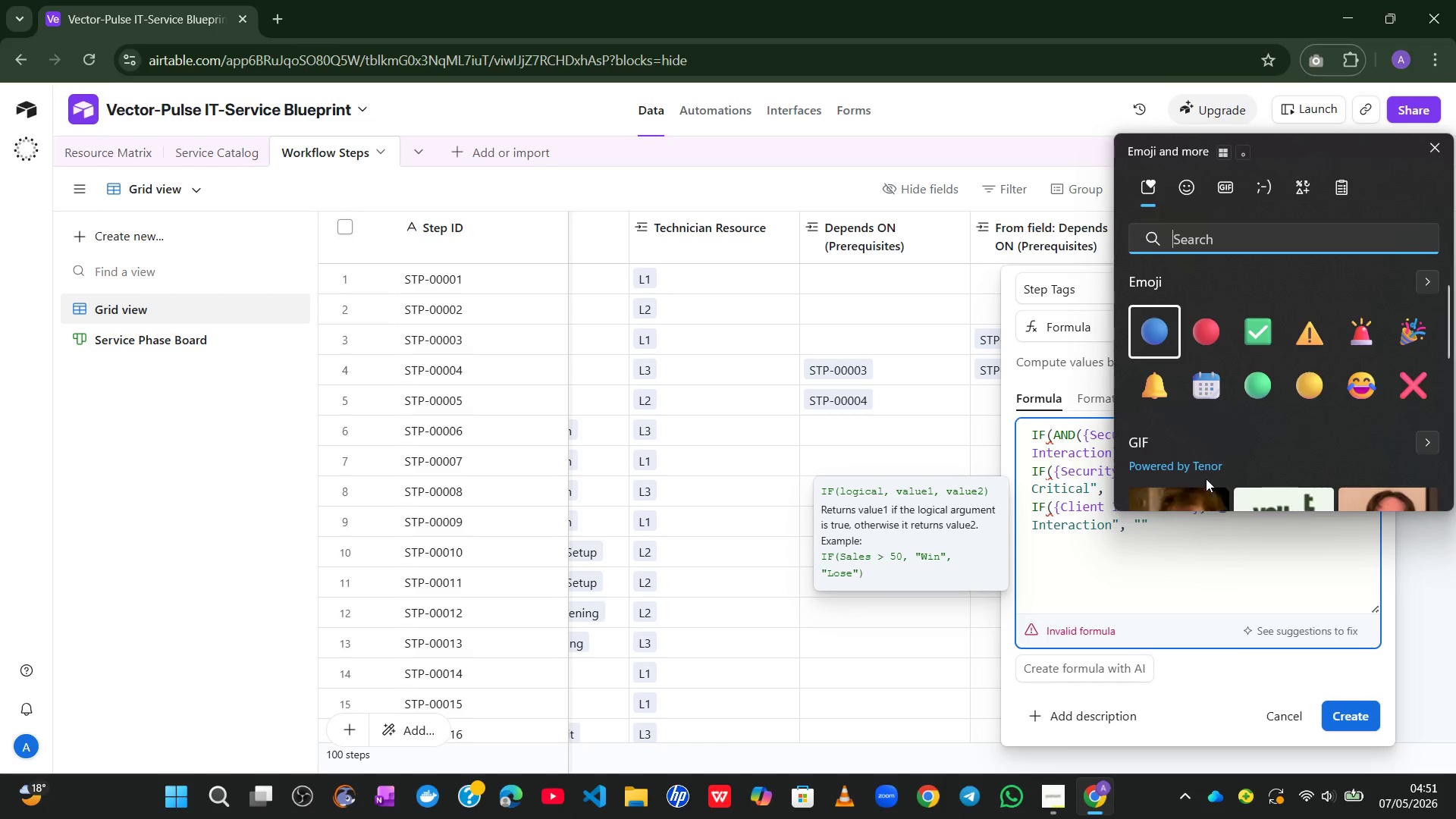 
type(whi)
 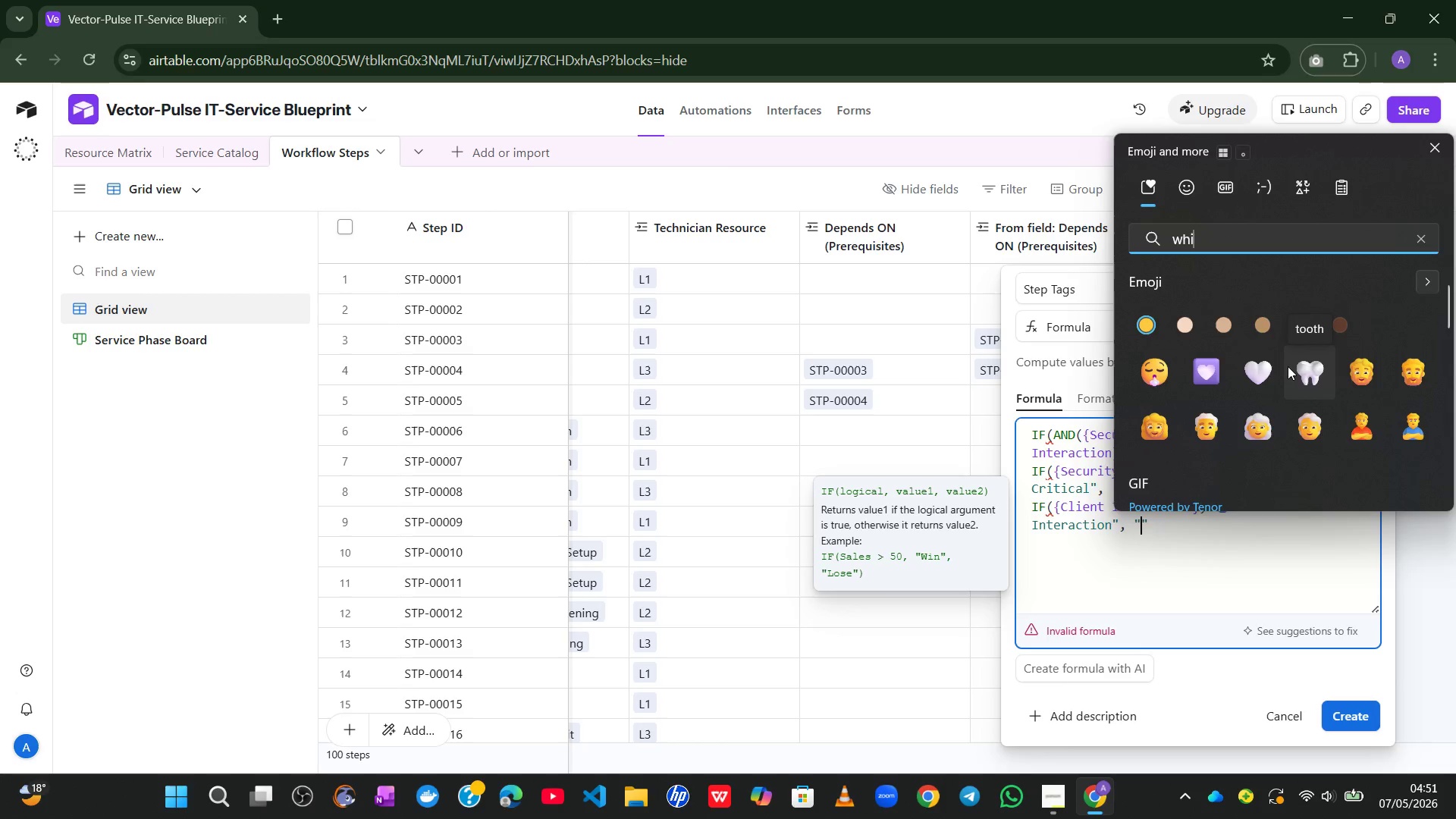 
type(te)
 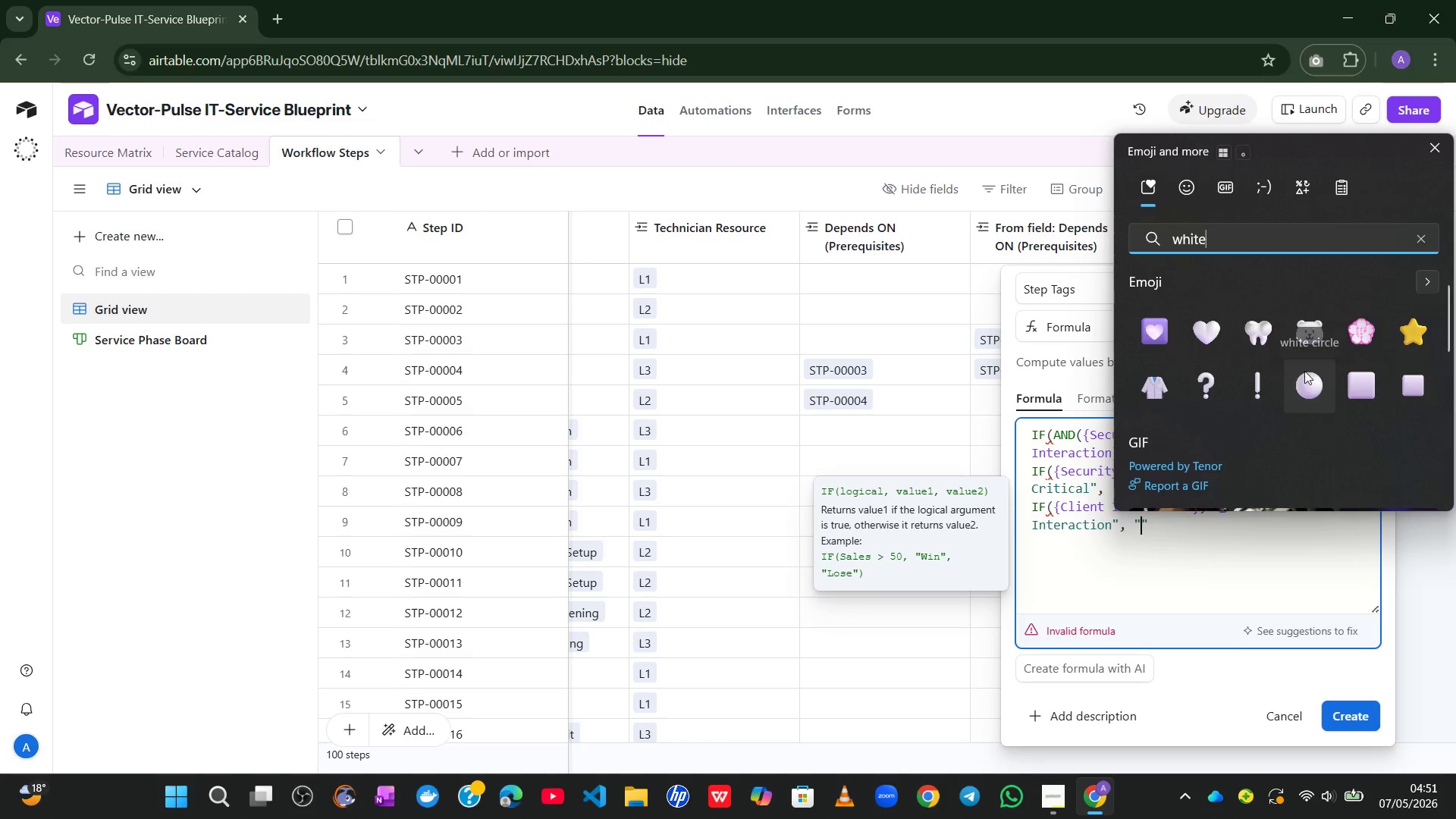 
left_click([1323, 379])
 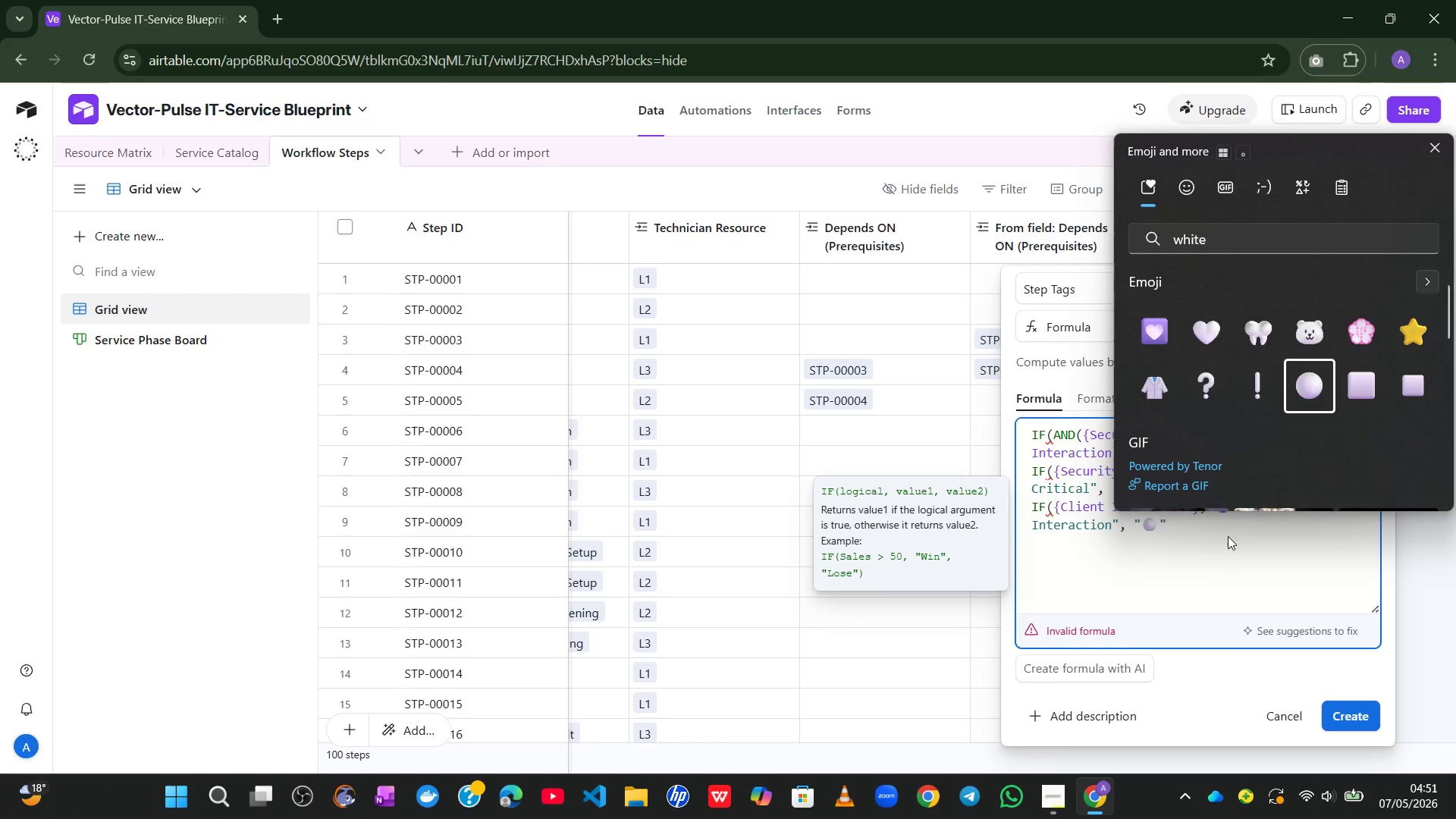 
left_click([1222, 541])
 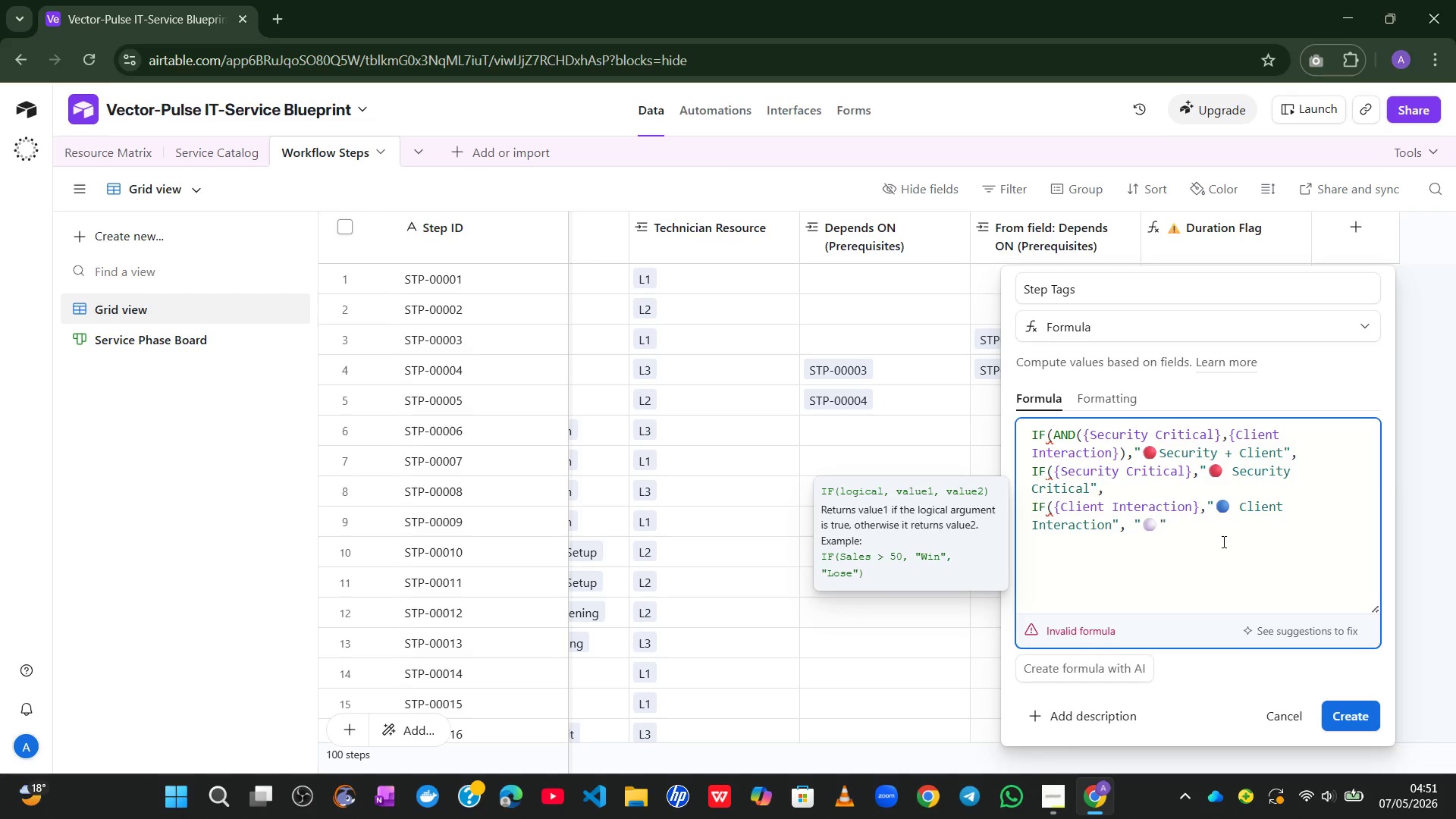 
type( Standard)
 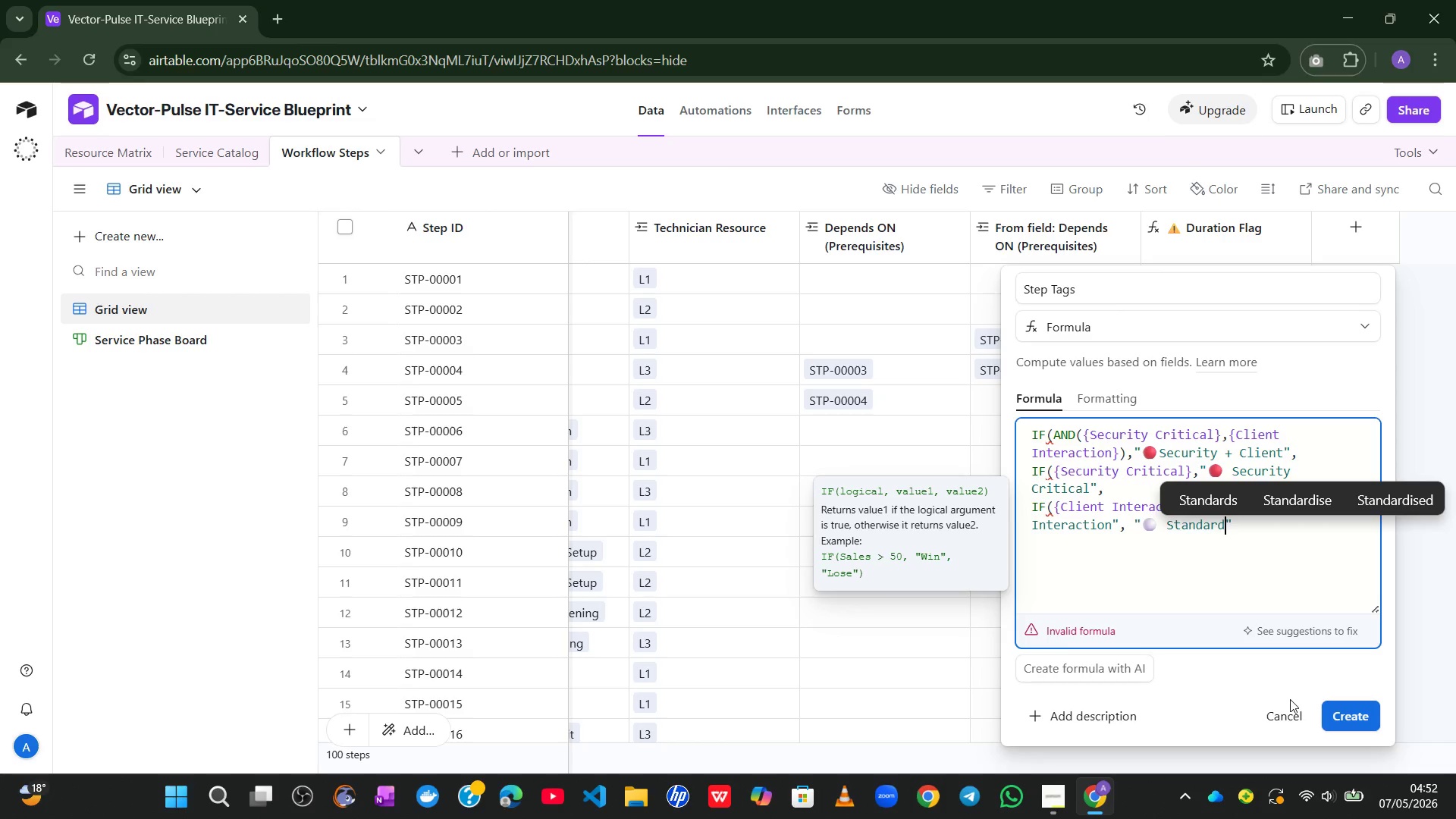 
wait(5.7)
 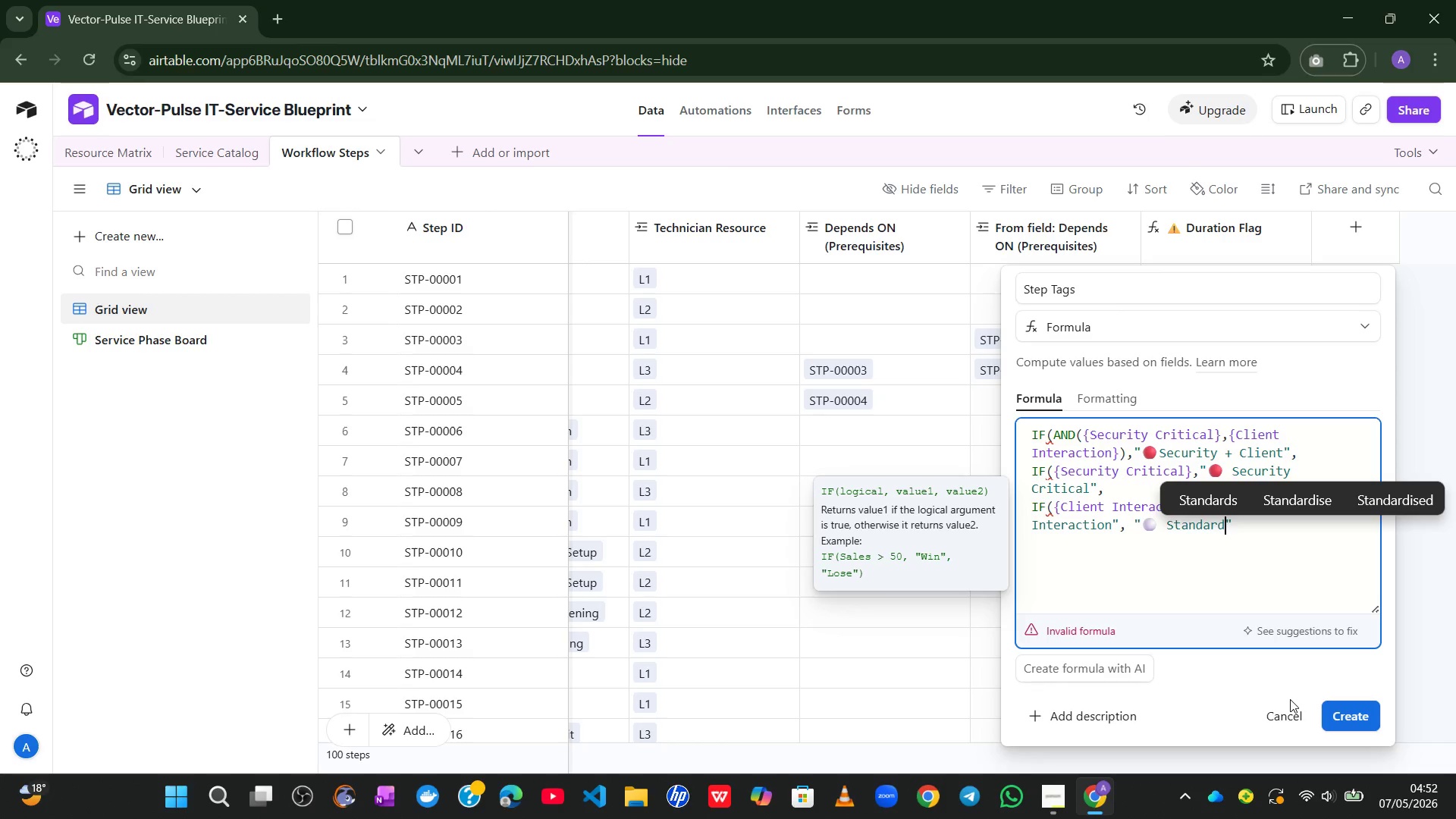 
hold_key(key=ArrowRight, duration=0.53)
 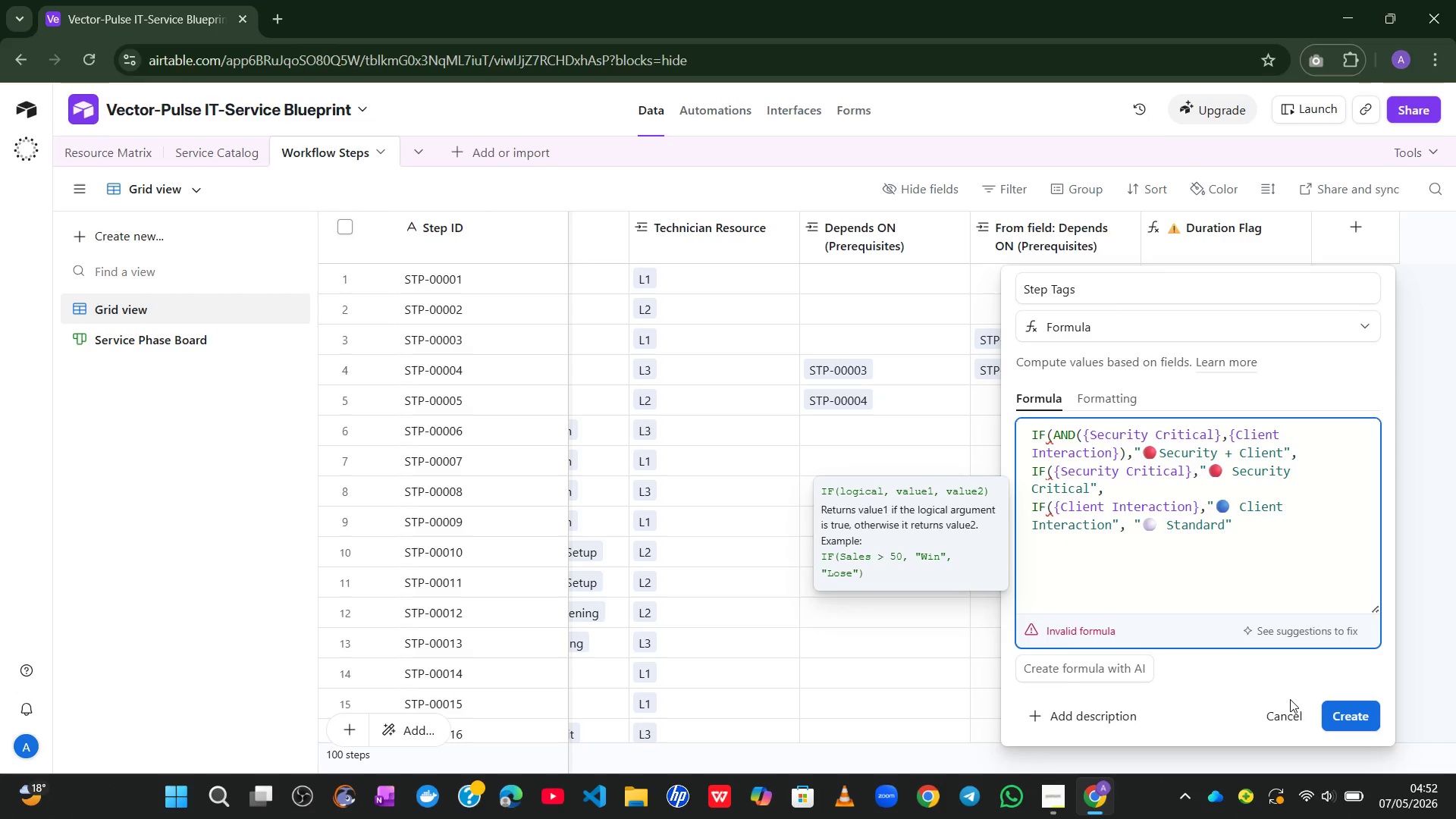 
type()))
 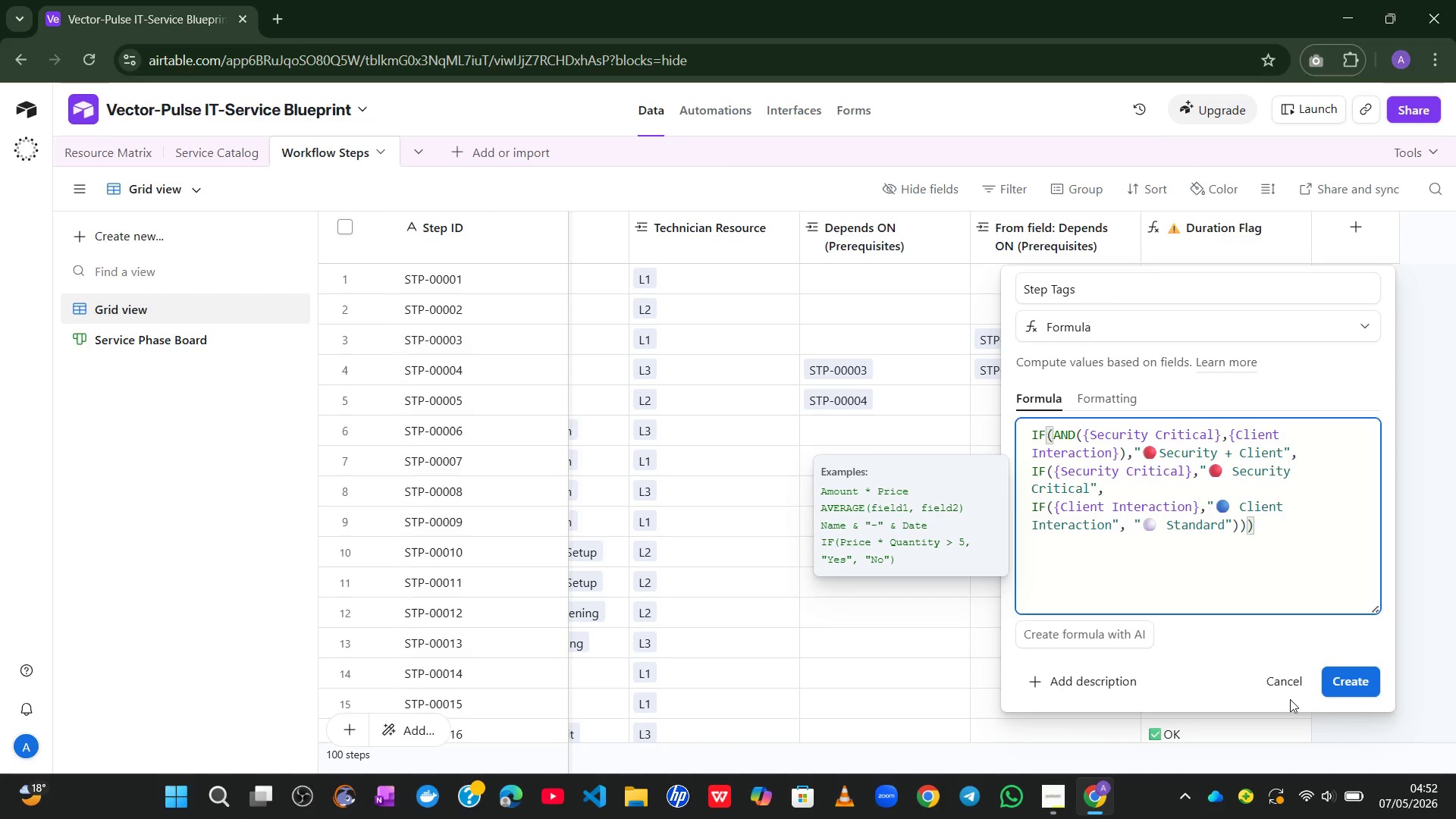 
wait(6.97)
 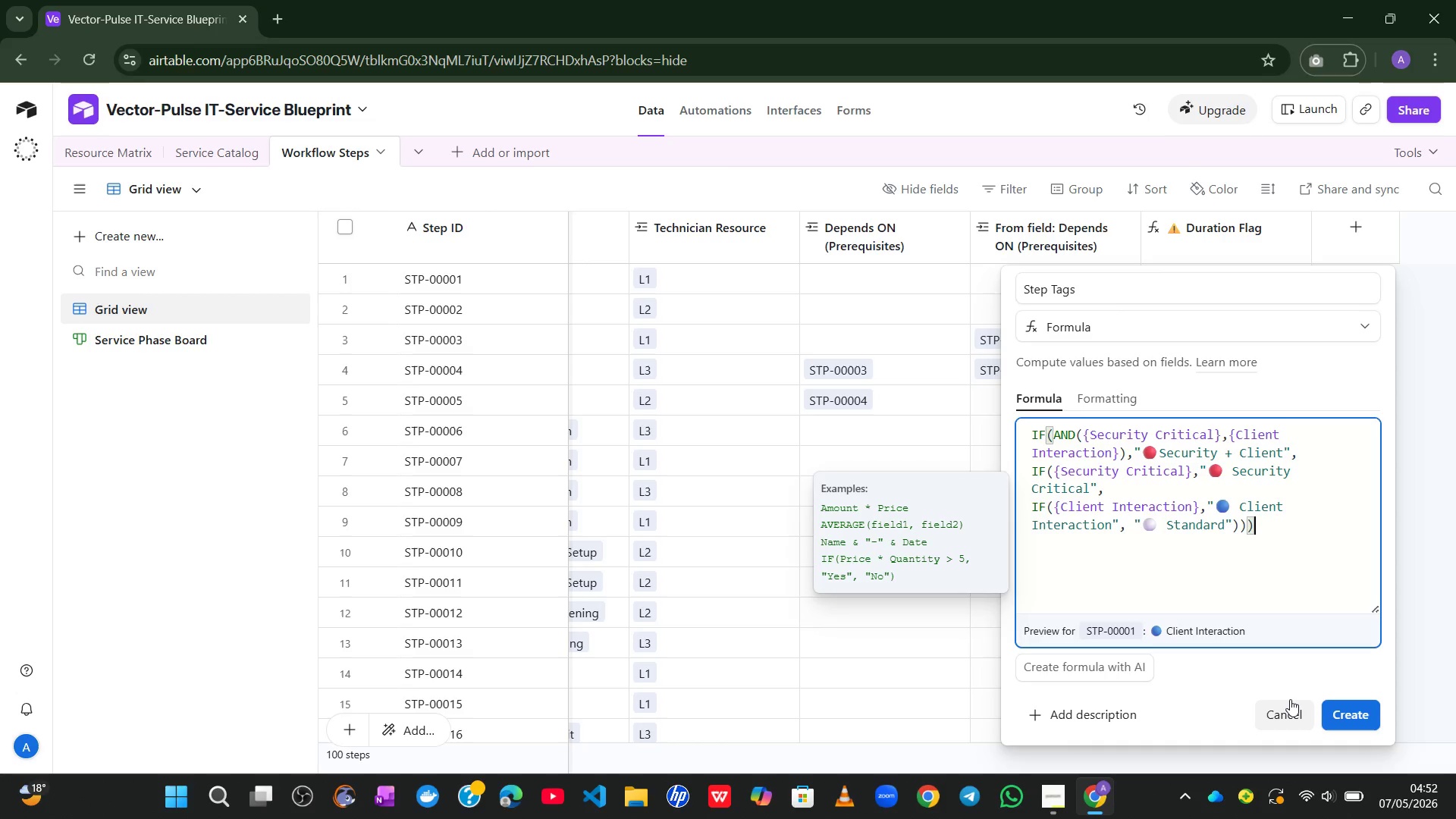 
left_click([1357, 711])
 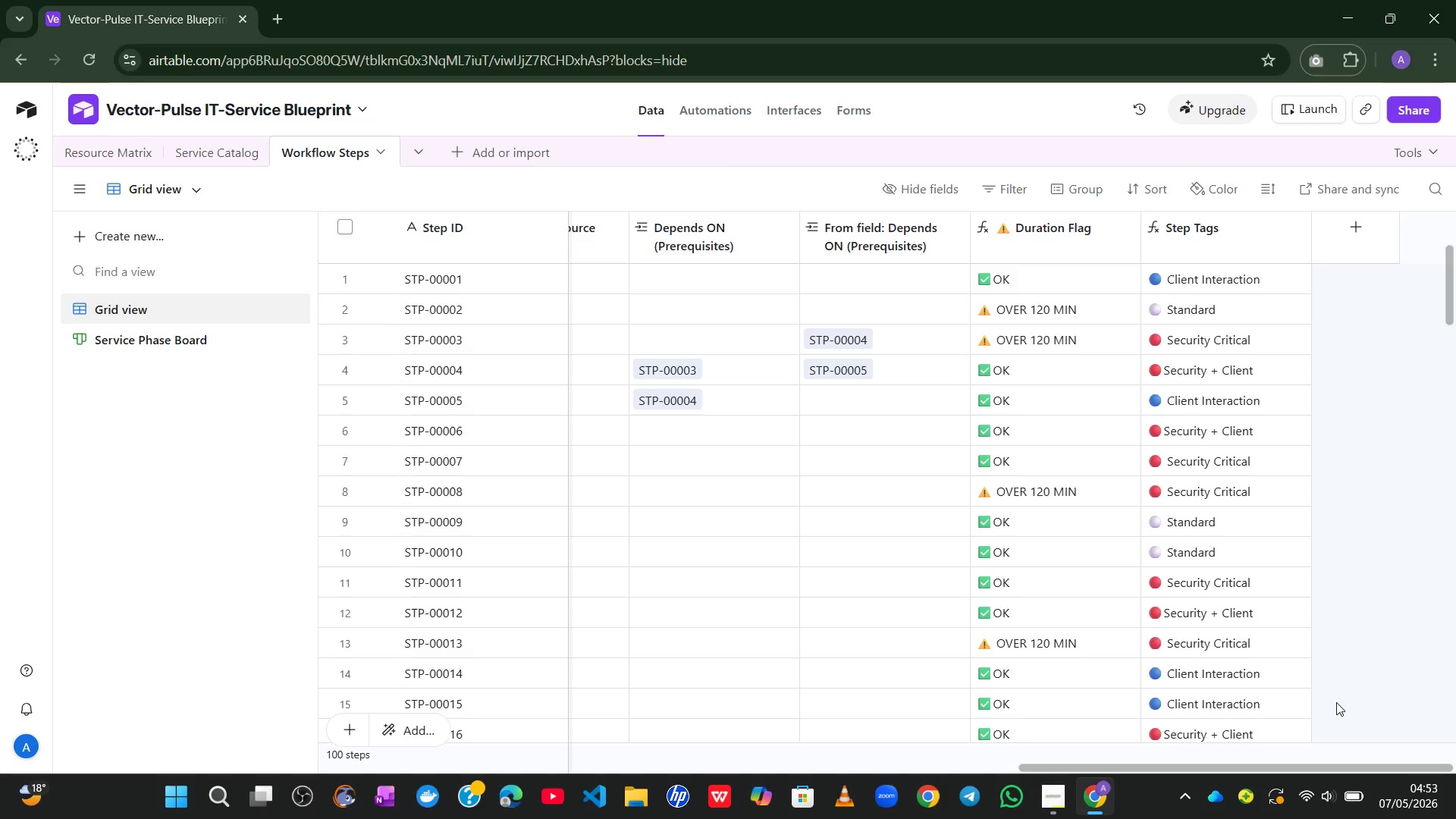 
wait(65.58)
 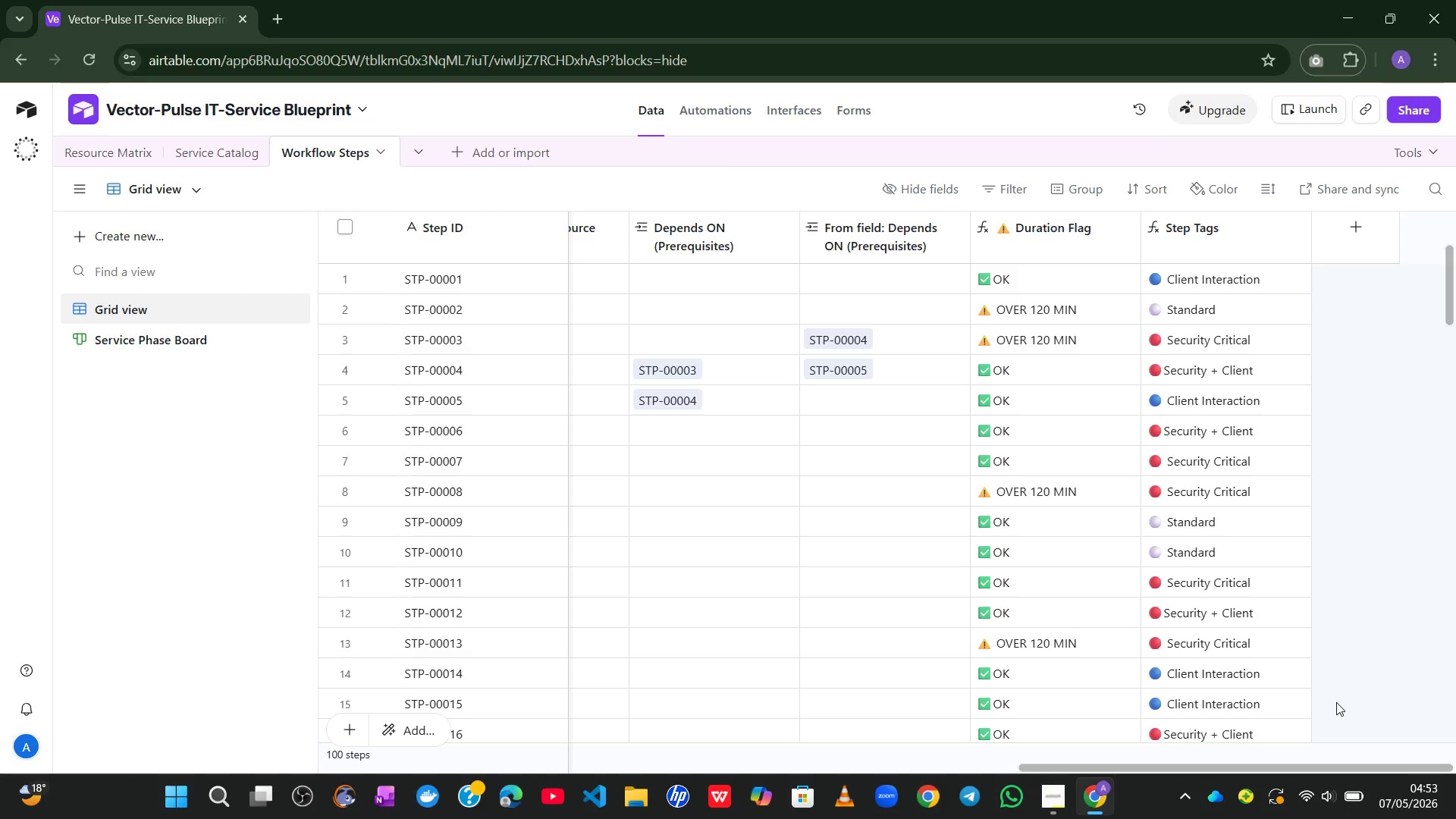 
left_click([788, 99])
 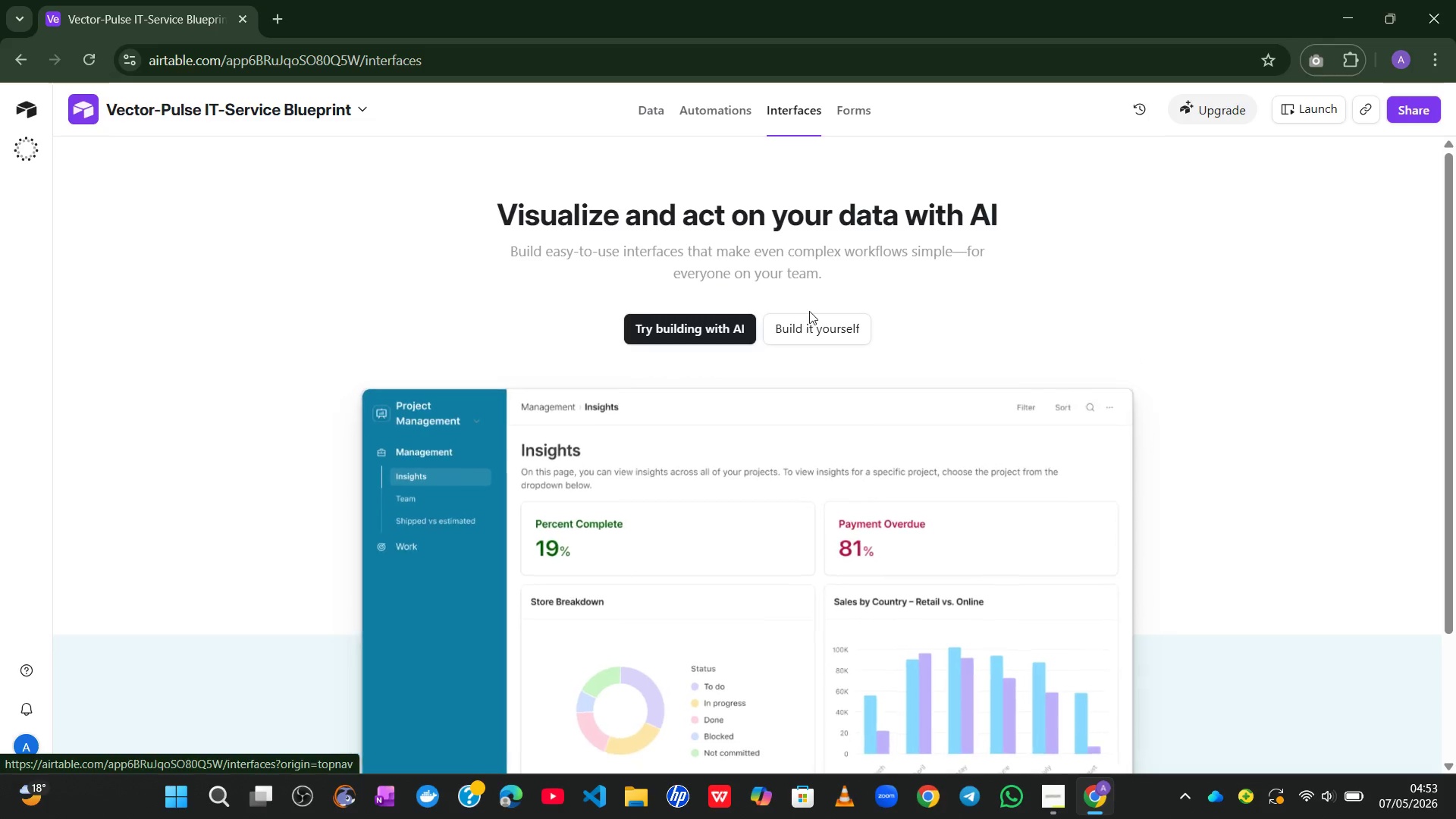 
left_click([810, 322])
 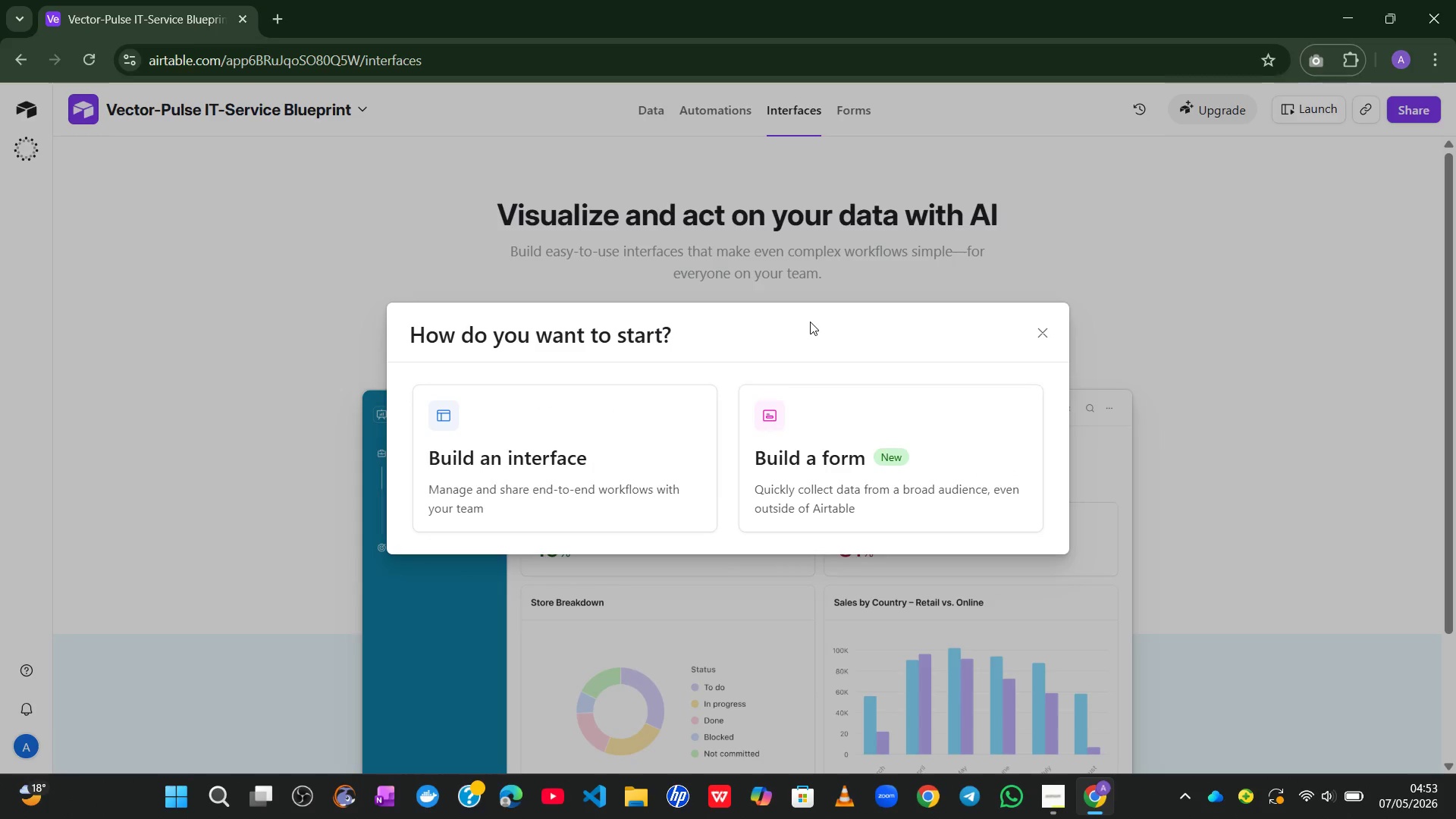 
left_click([598, 460])
 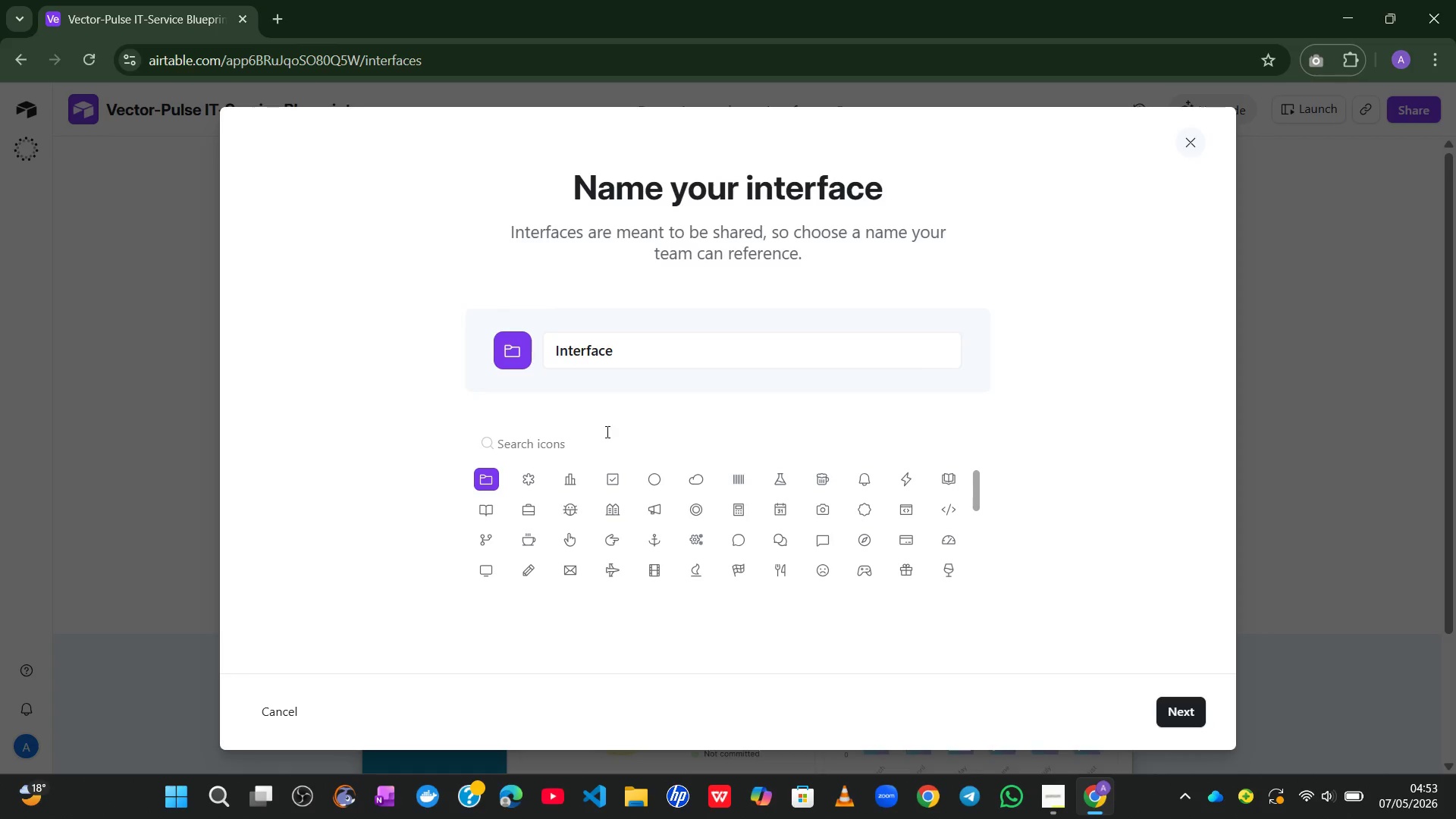 
left_click([629, 352])
 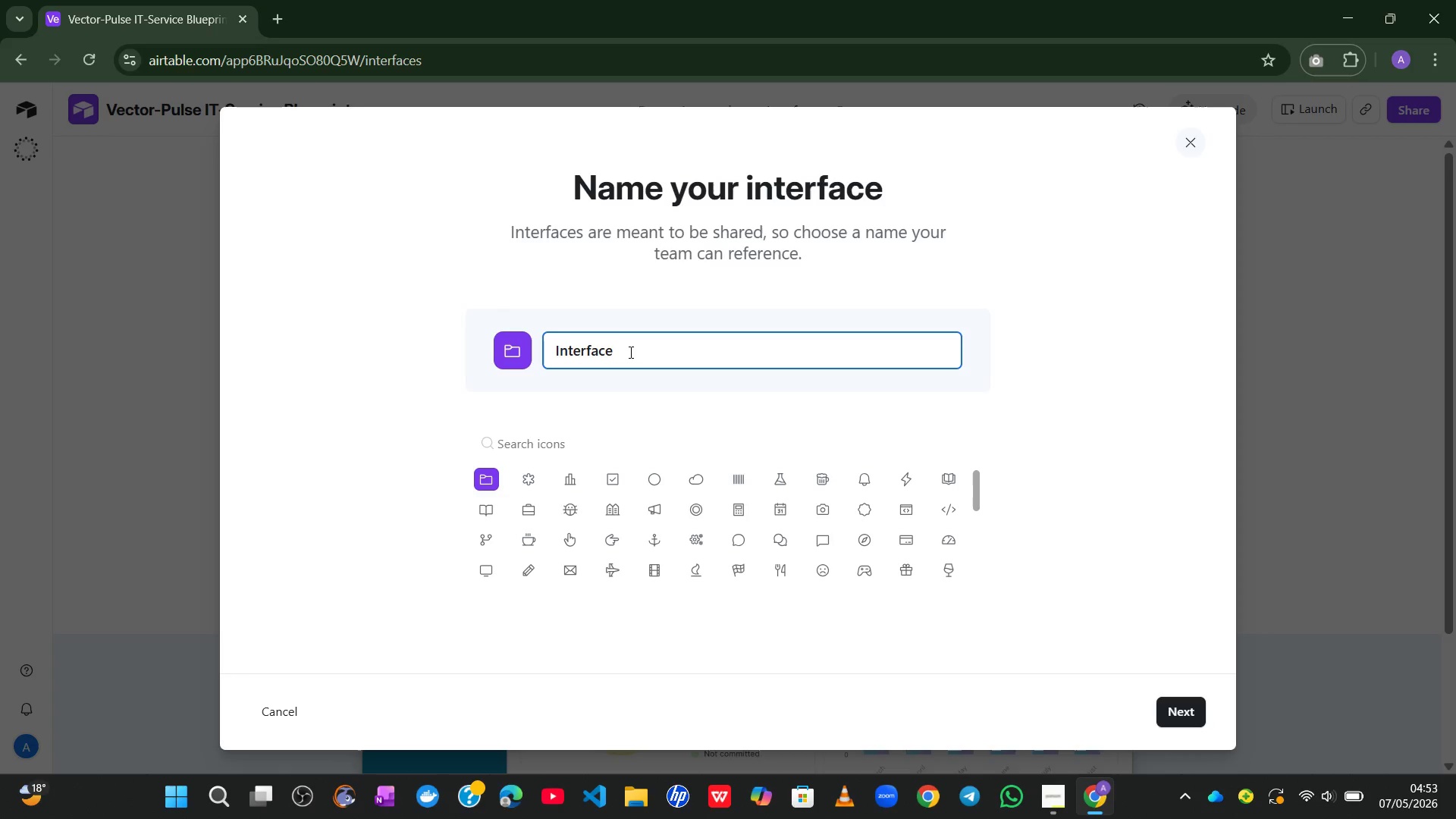 
wait(5.34)
 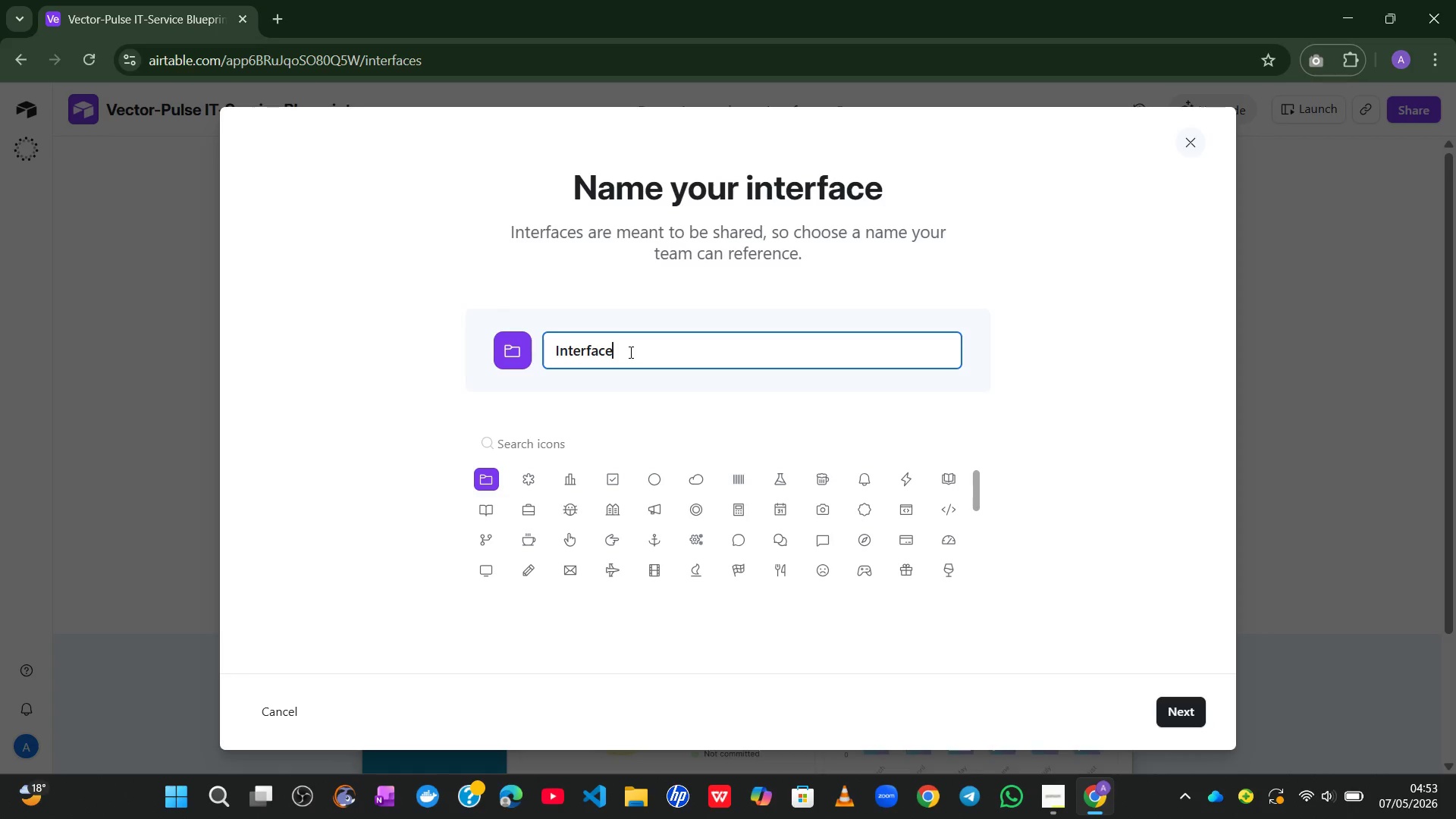 
key(Shift+A)
 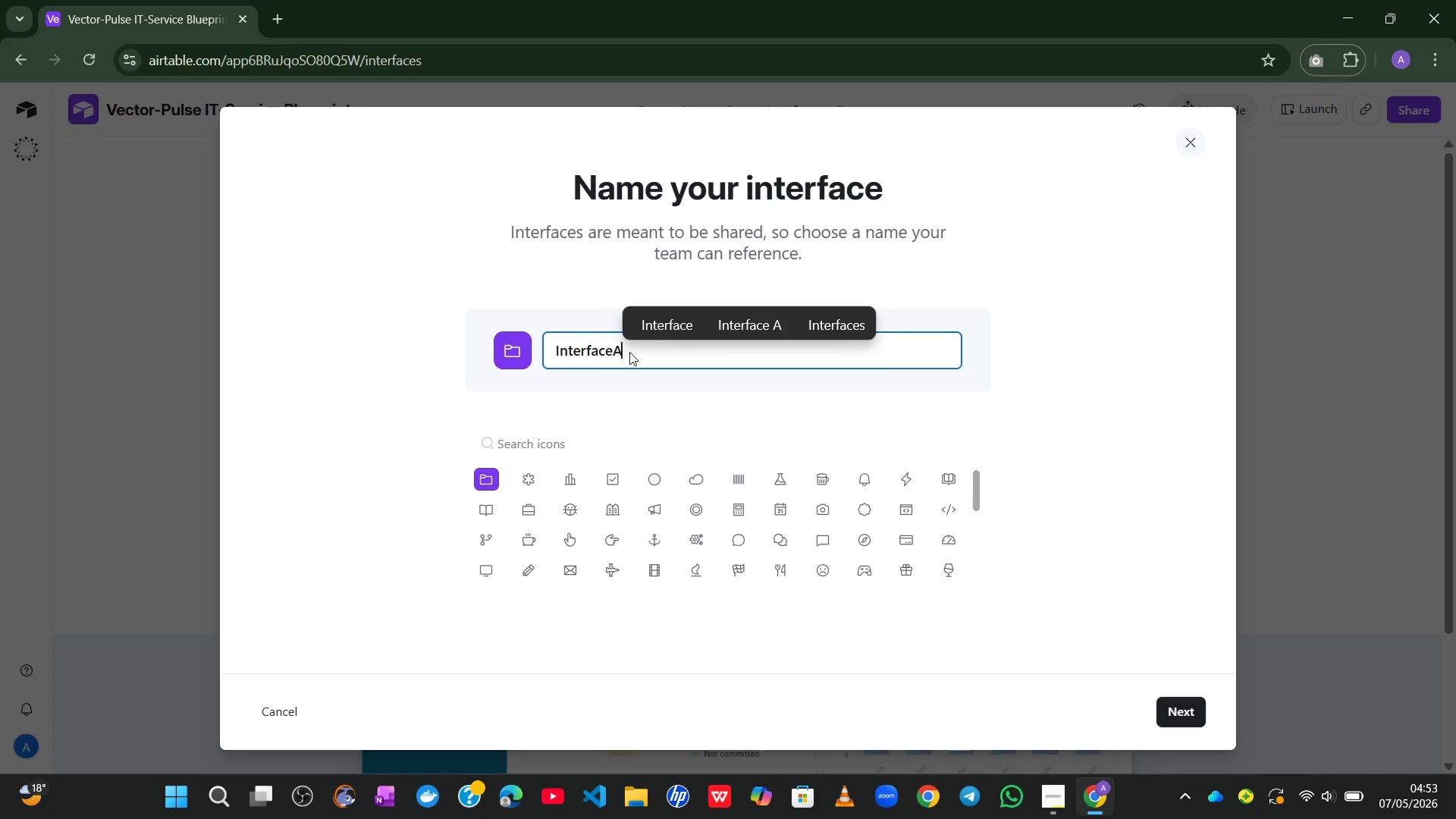 
key(Control+A)
 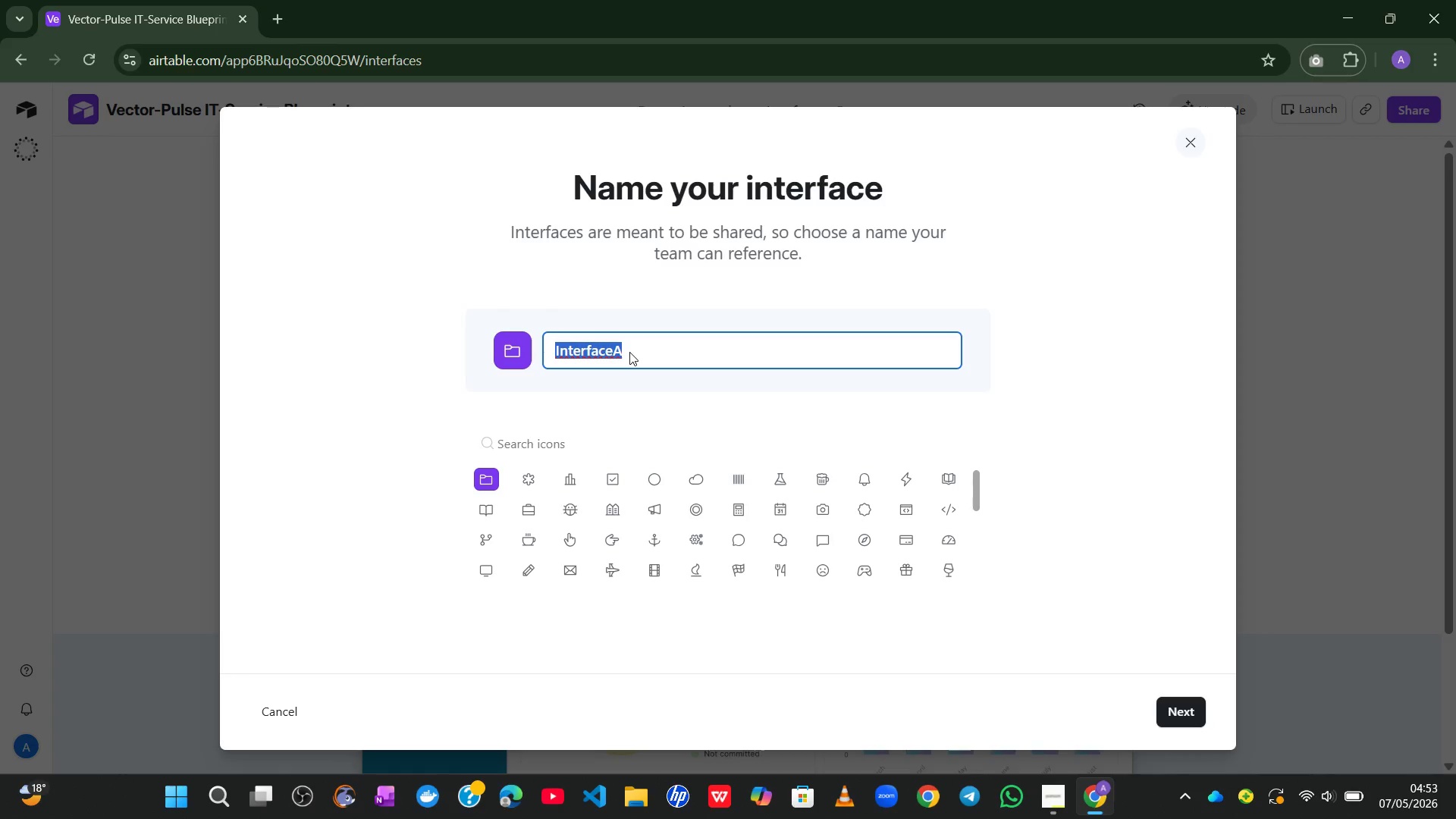 
type(Ops Manager Daashboard)
 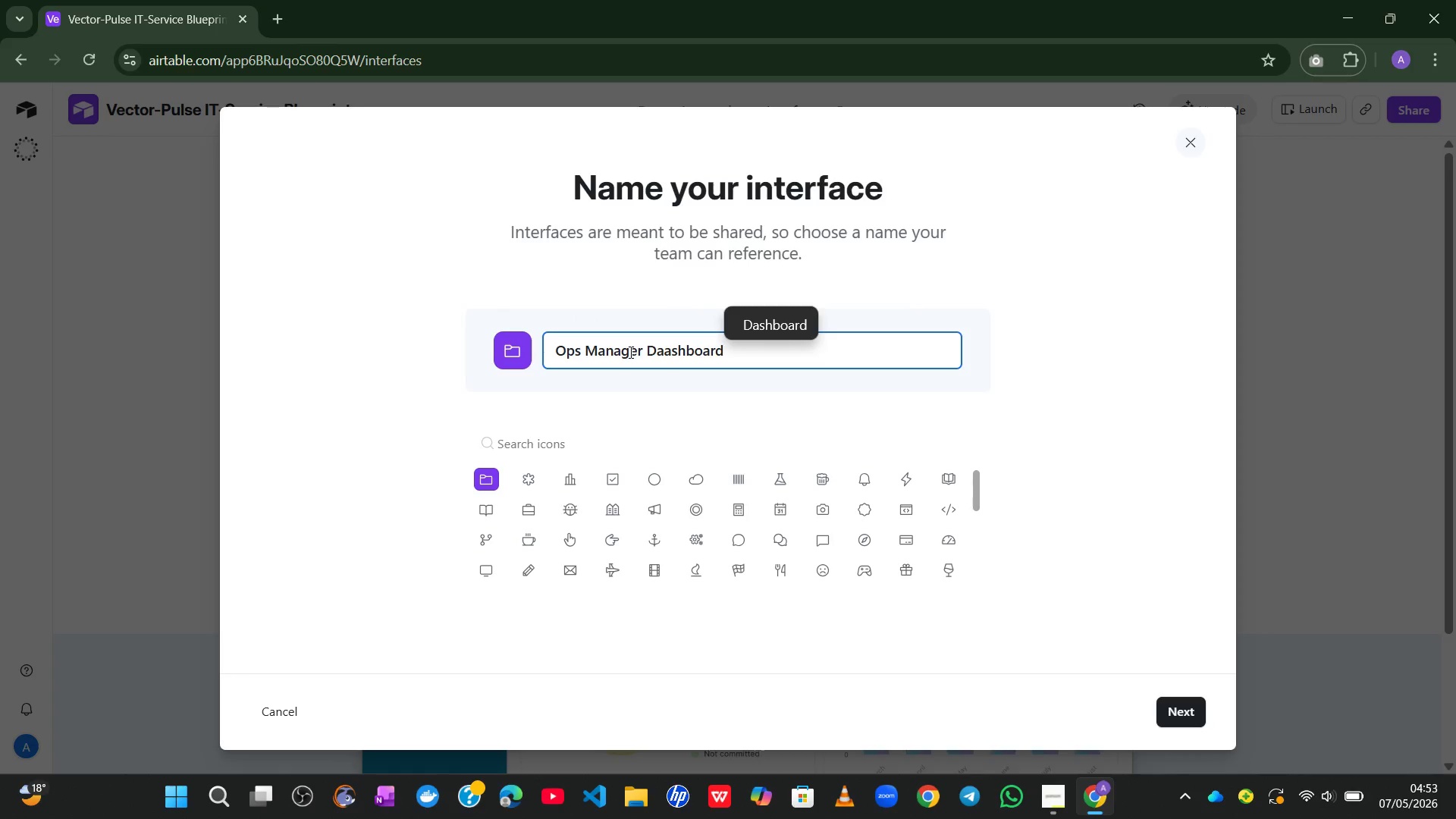 
left_click([778, 328])
 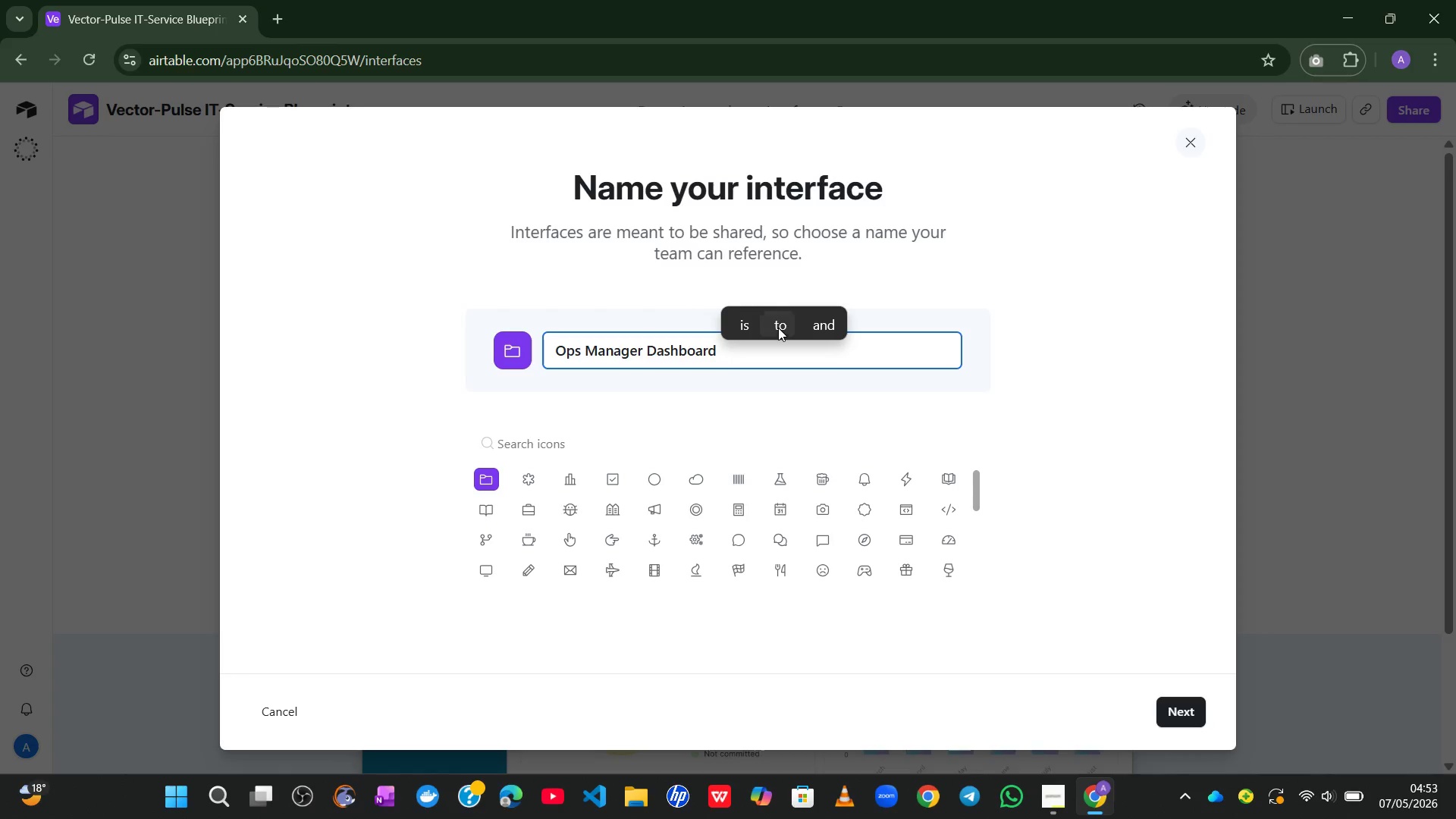 
key(Backspace)
 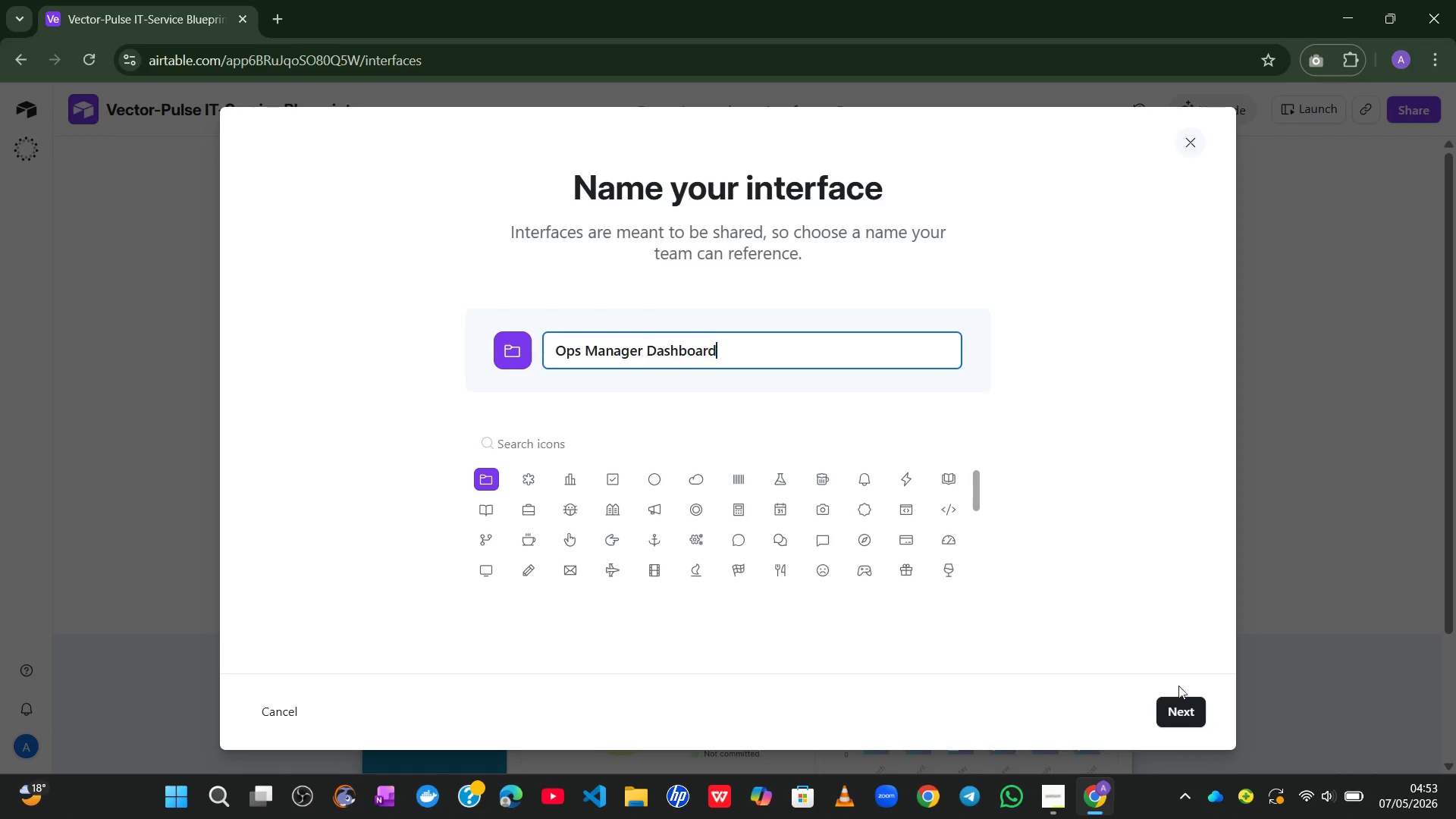 
left_click([1176, 714])
 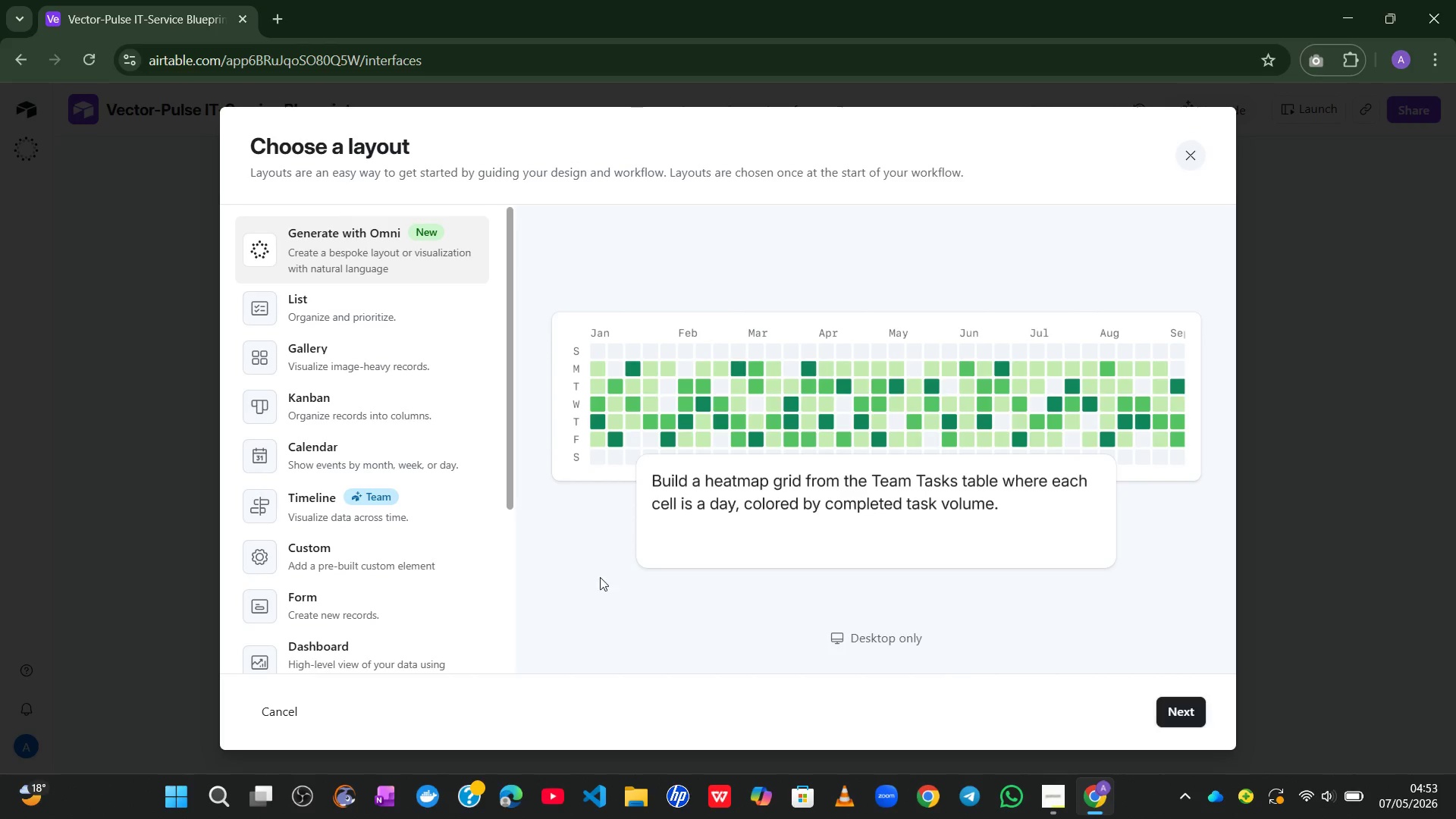 
mouse_move([315, 519])
 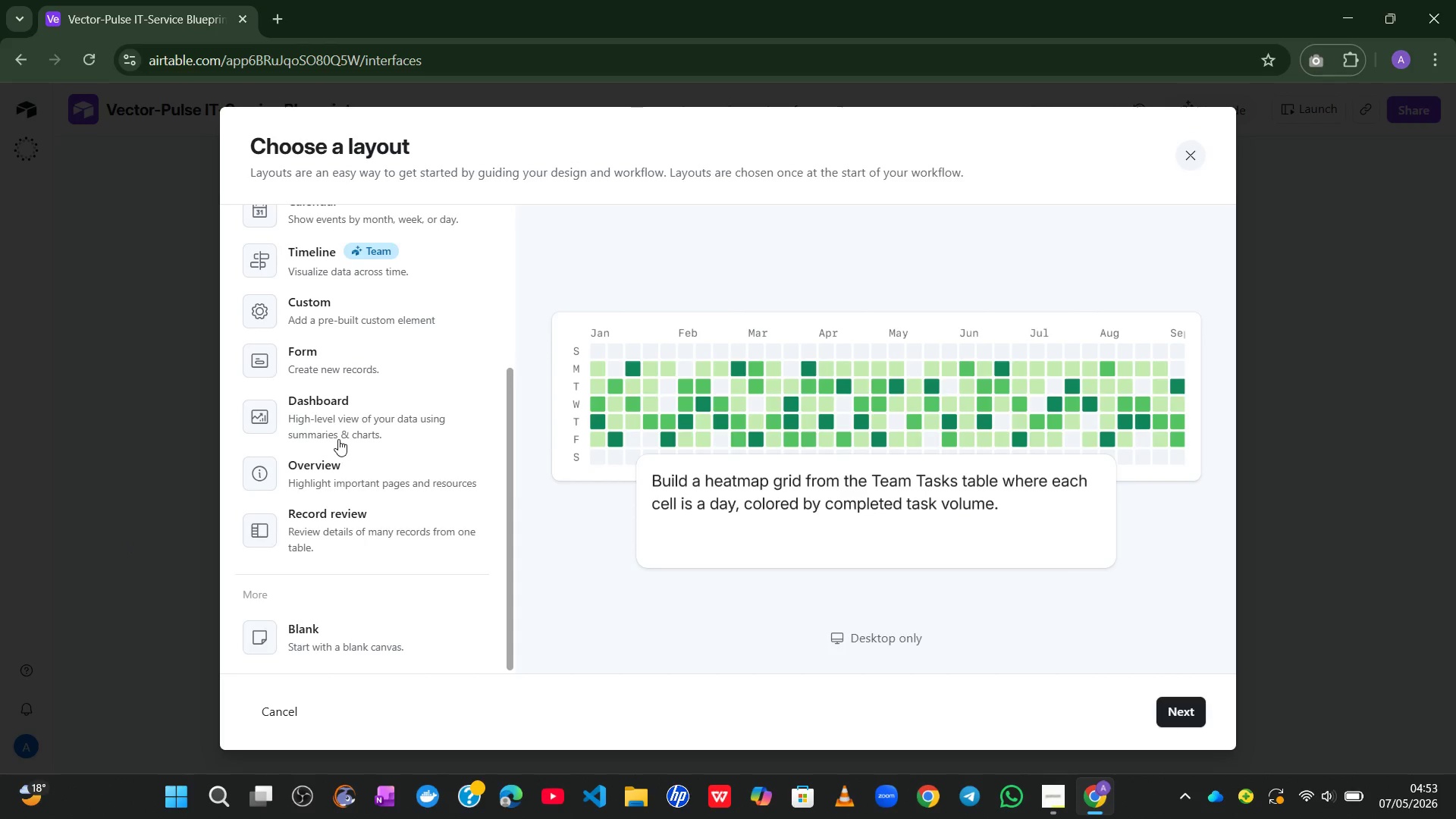 
left_click([338, 439])
 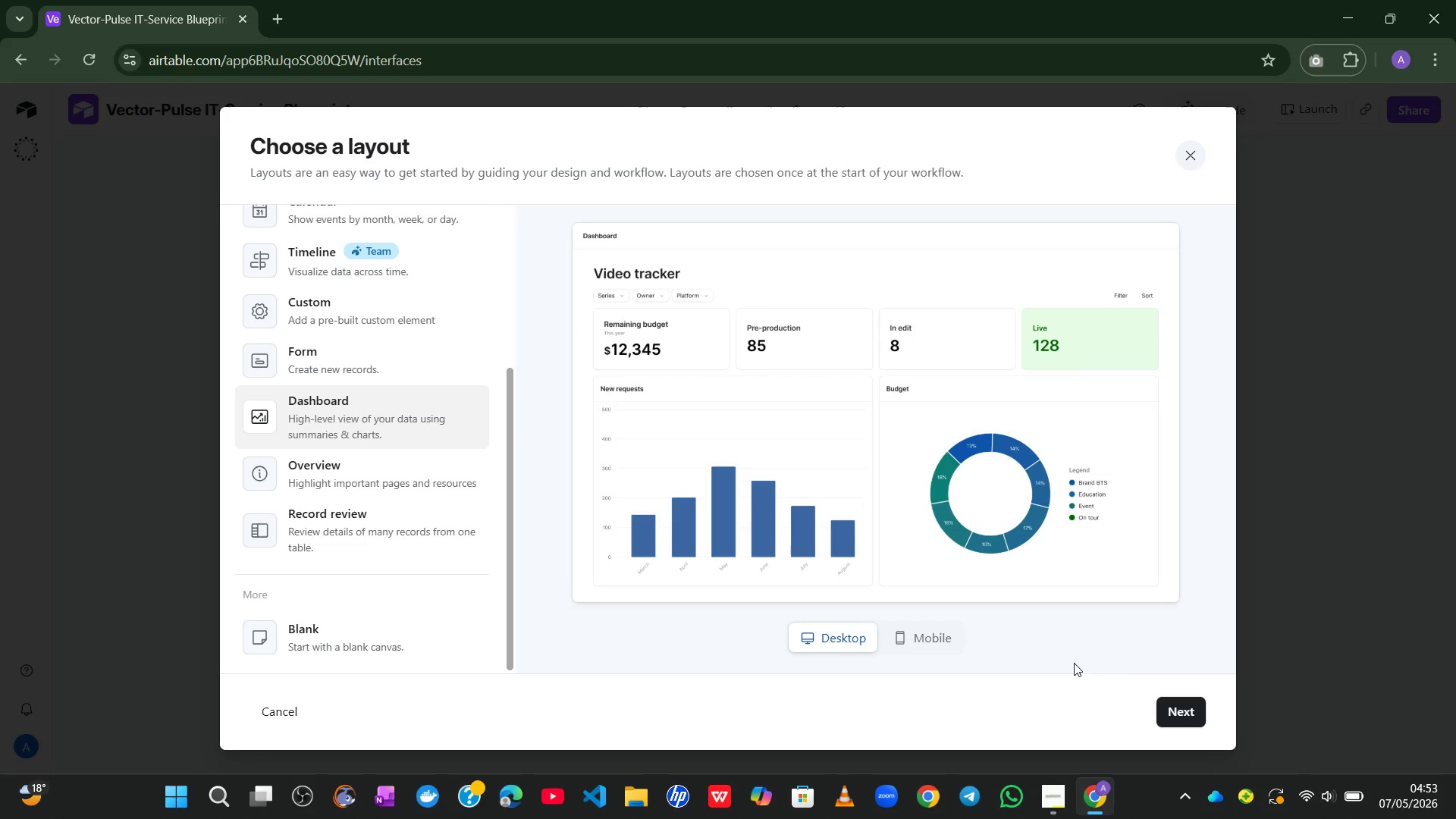 
left_click([1172, 702])
 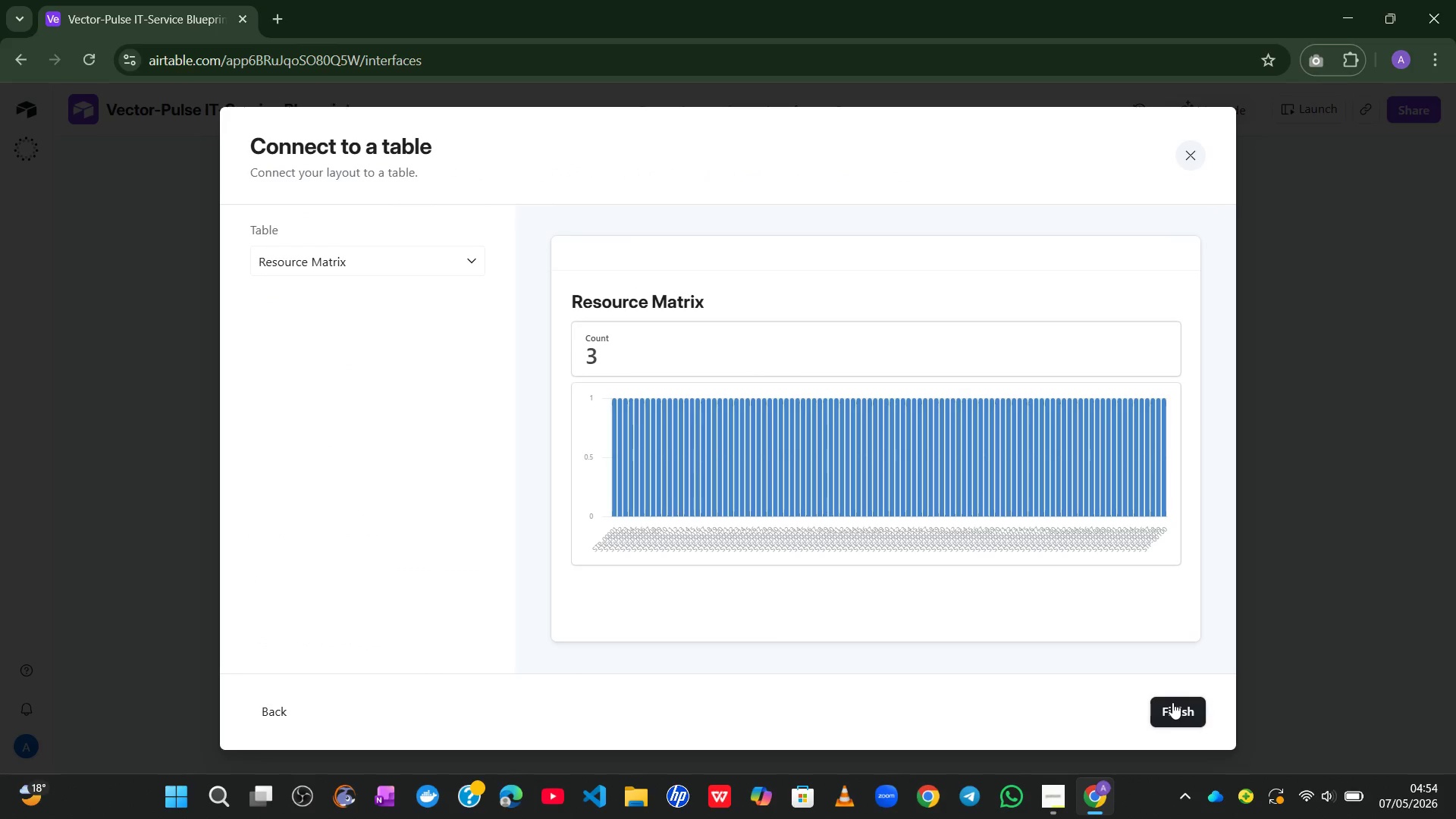 
wait(9.88)
 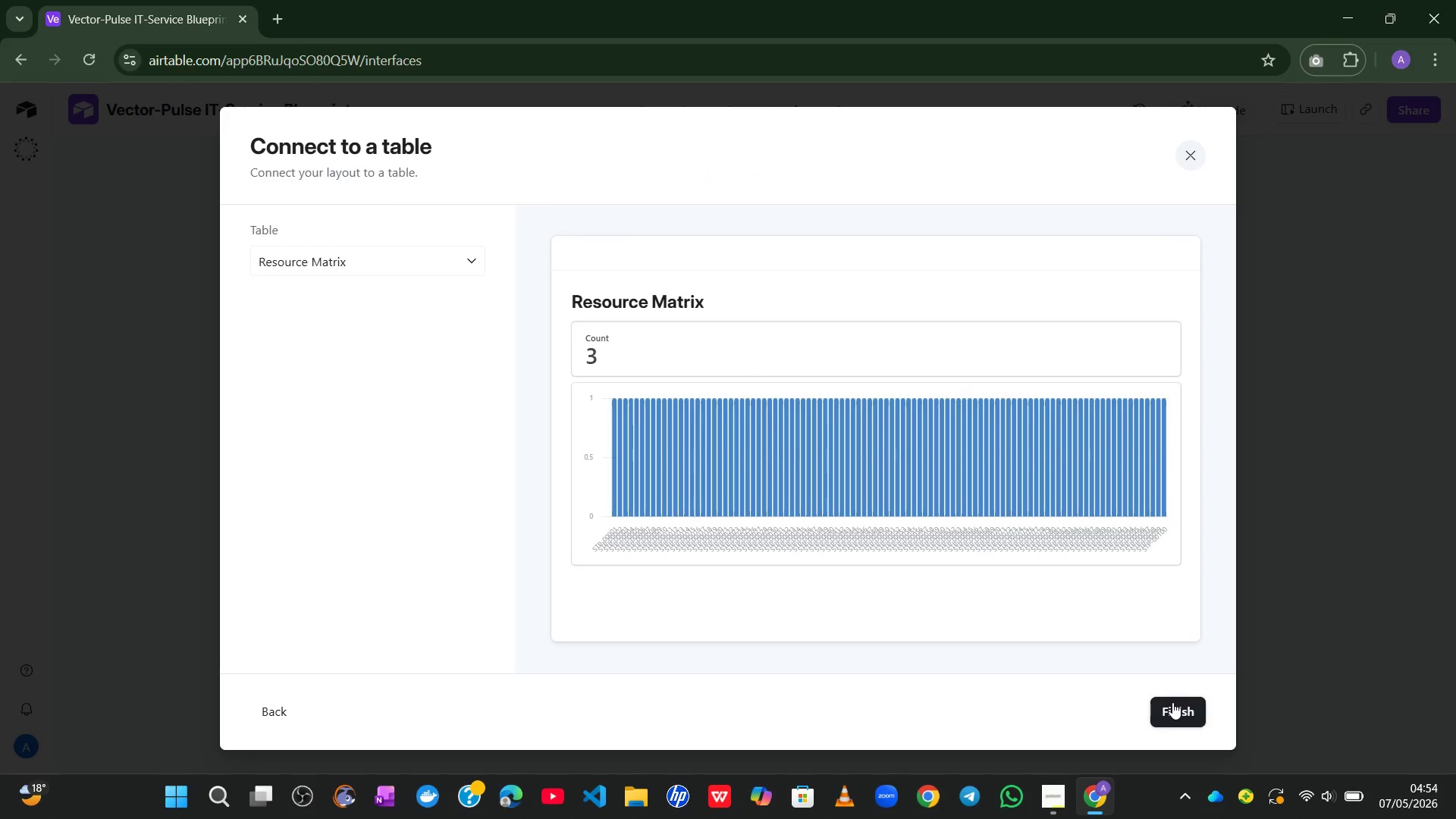 
left_click([475, 265])
 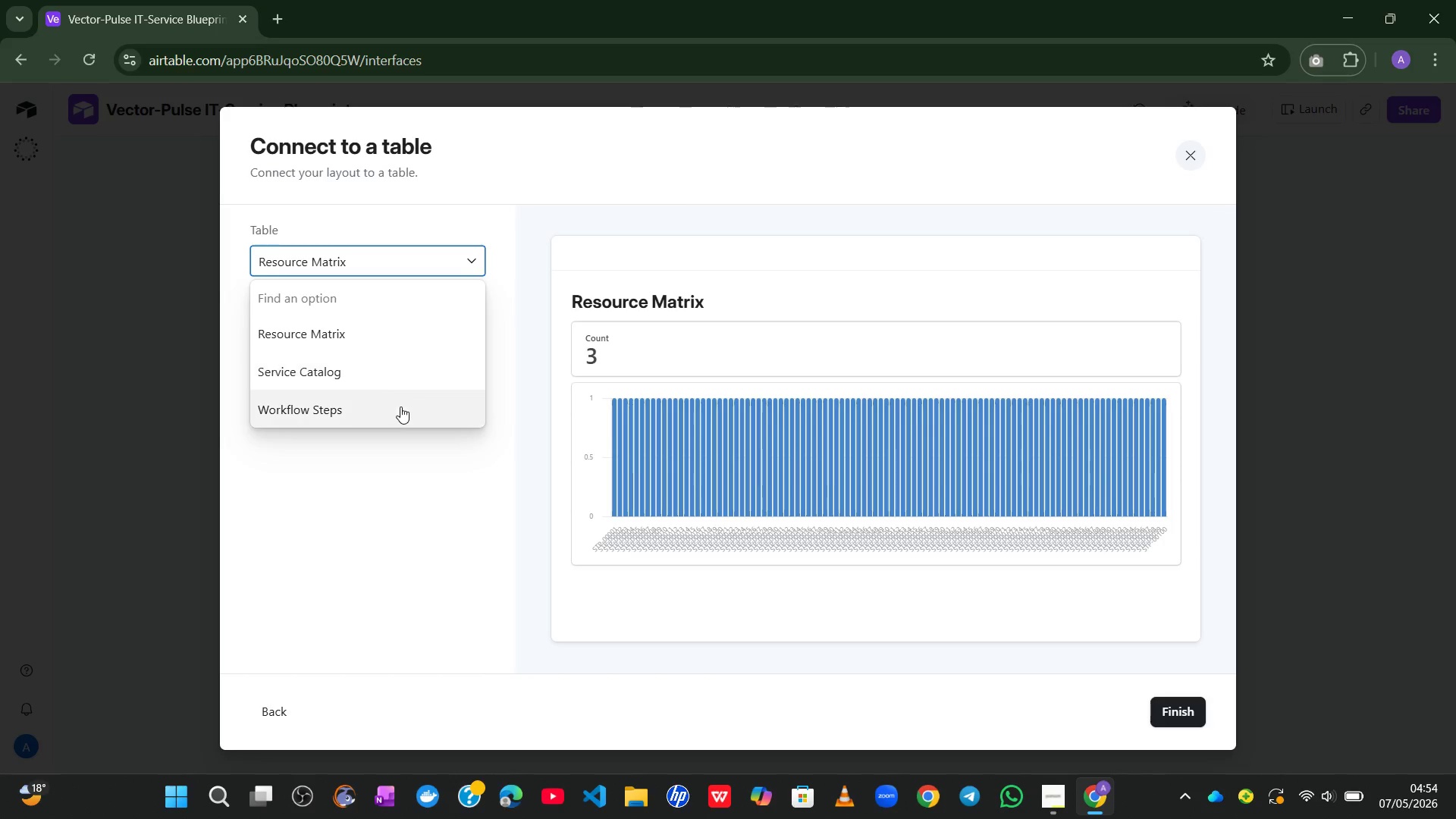 
left_click([400, 406])
 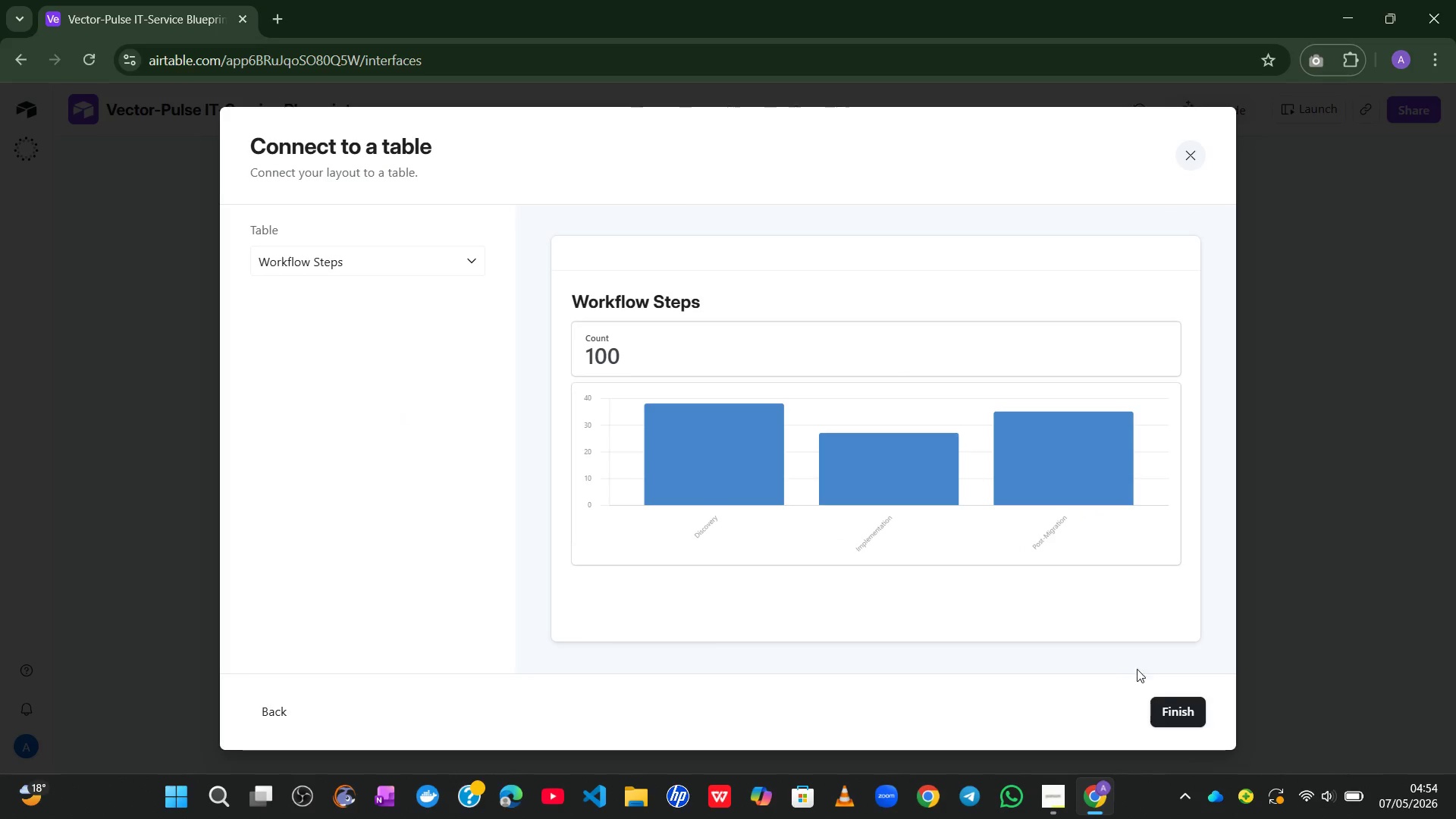 
left_click([1180, 707])
 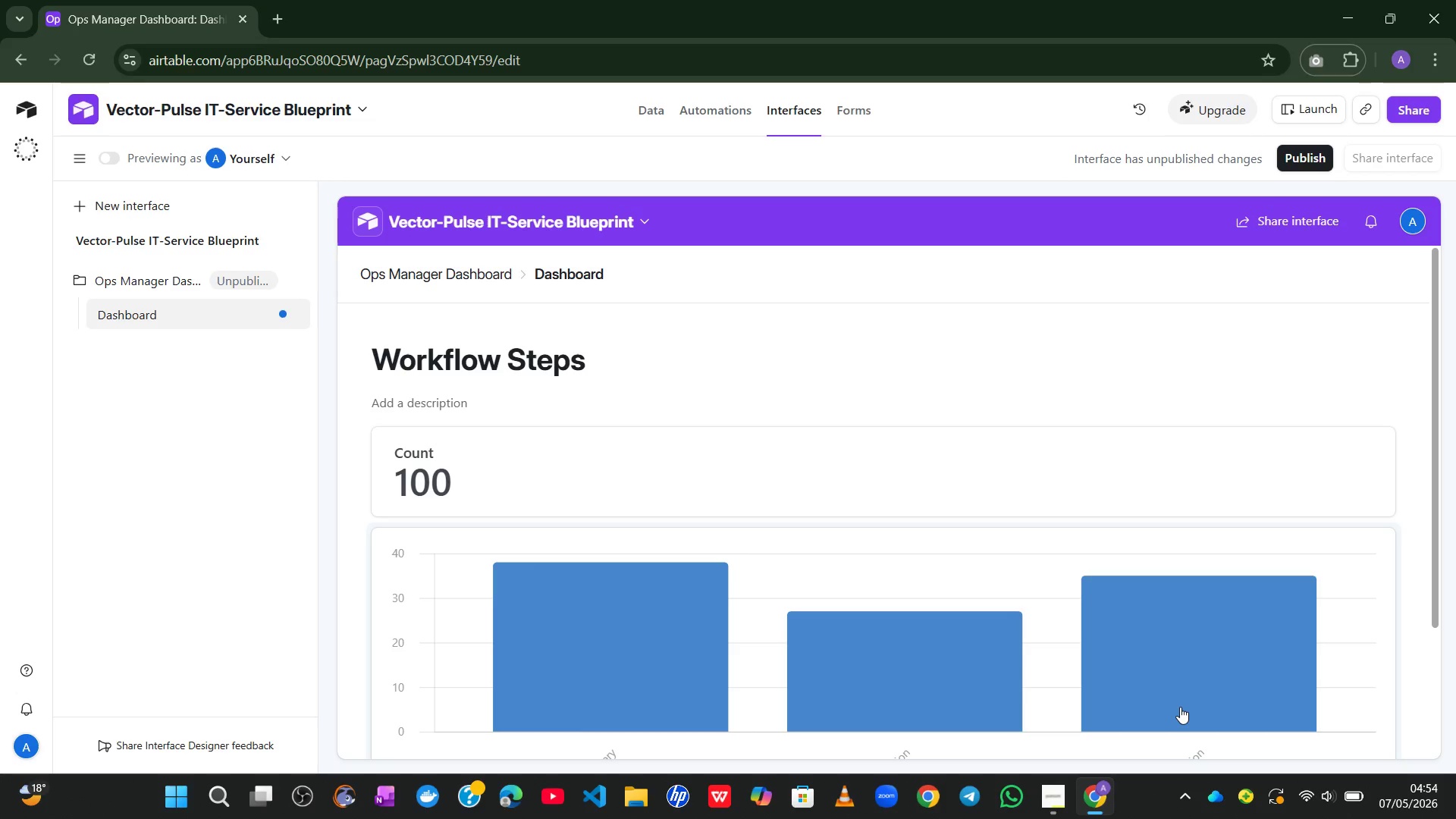 
wait(19.3)
 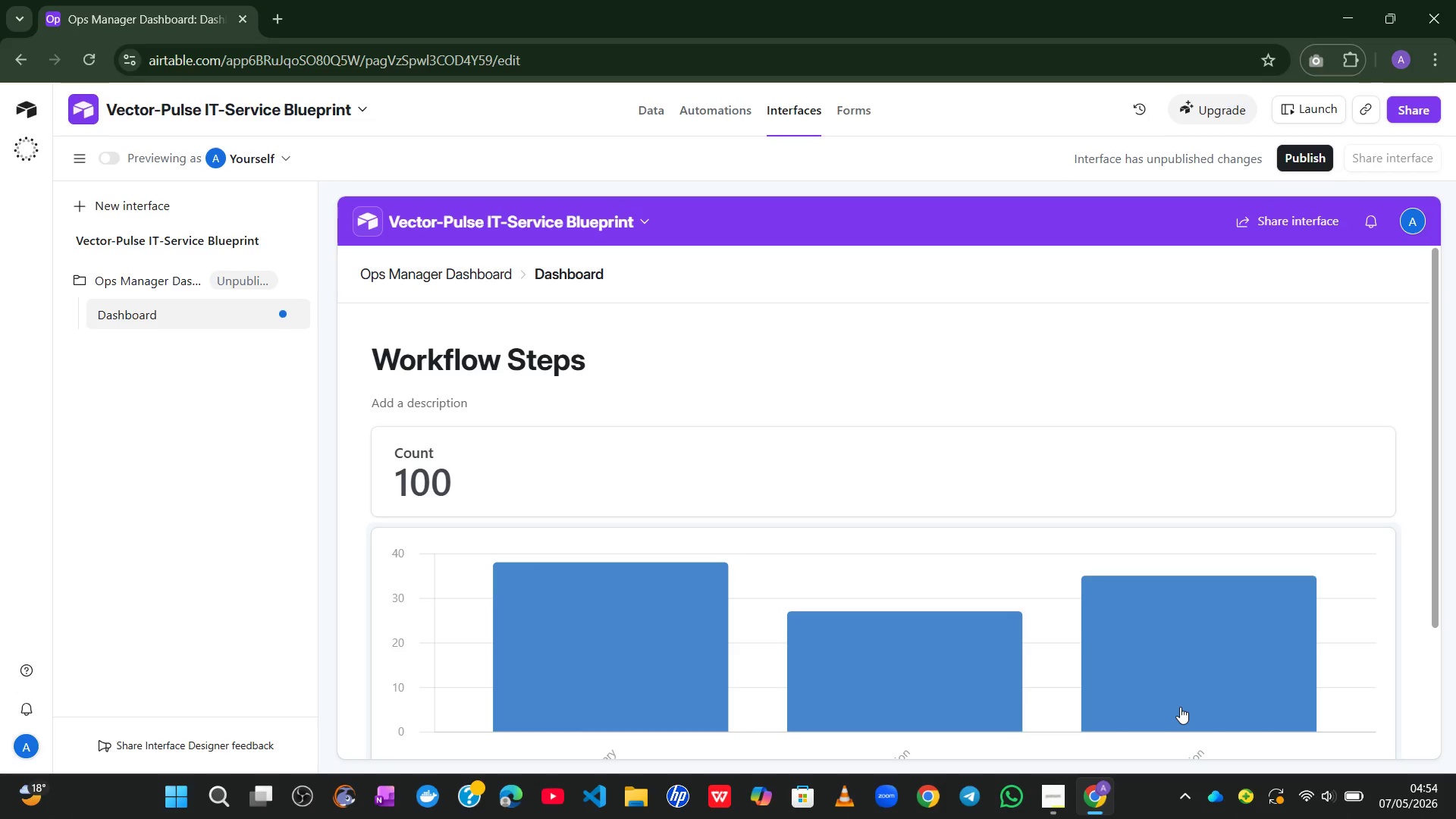 
left_click([960, 446])
 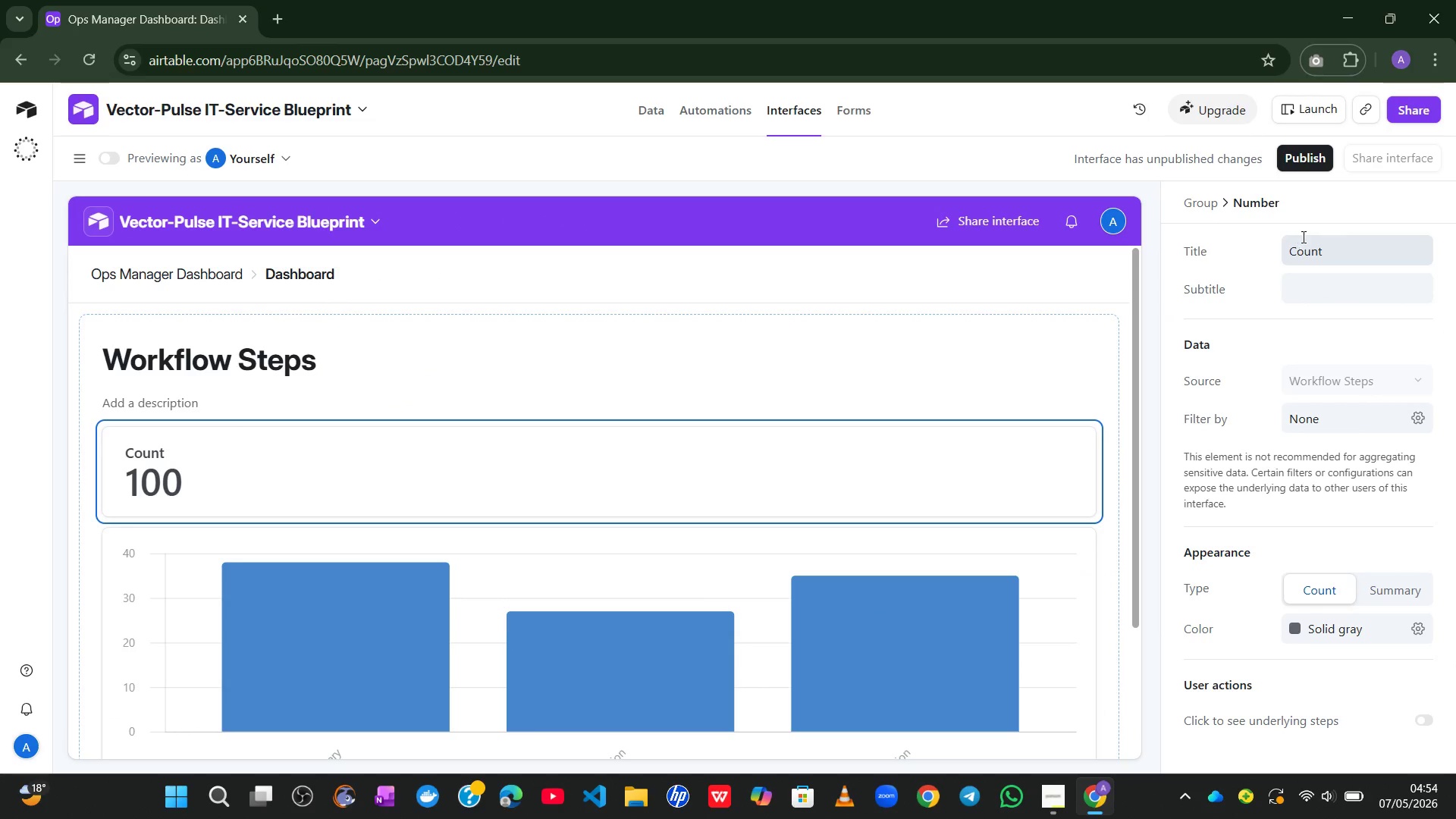 
left_click([1304, 246])
 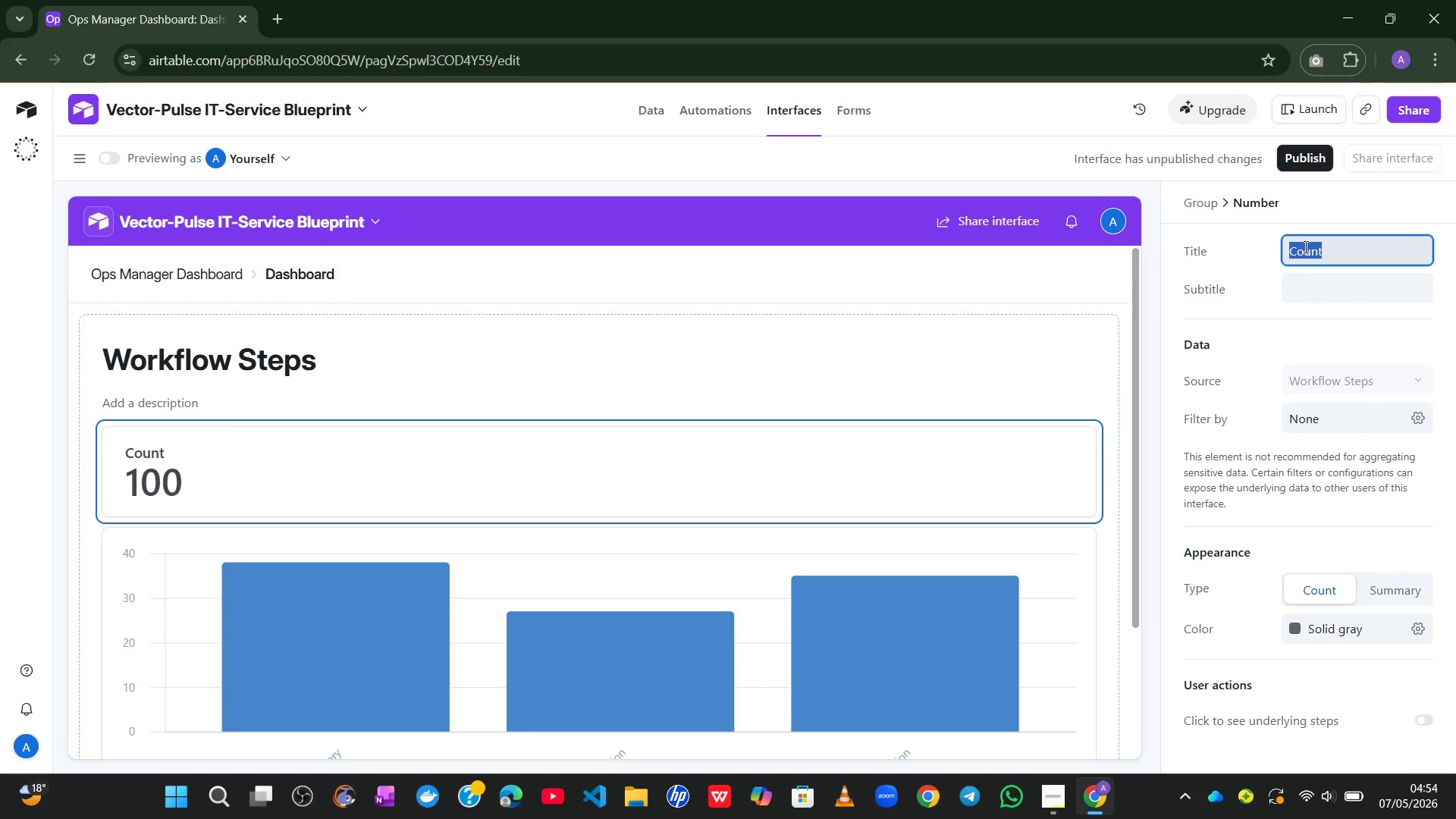 
type(Level 3 Technicians Steps)
 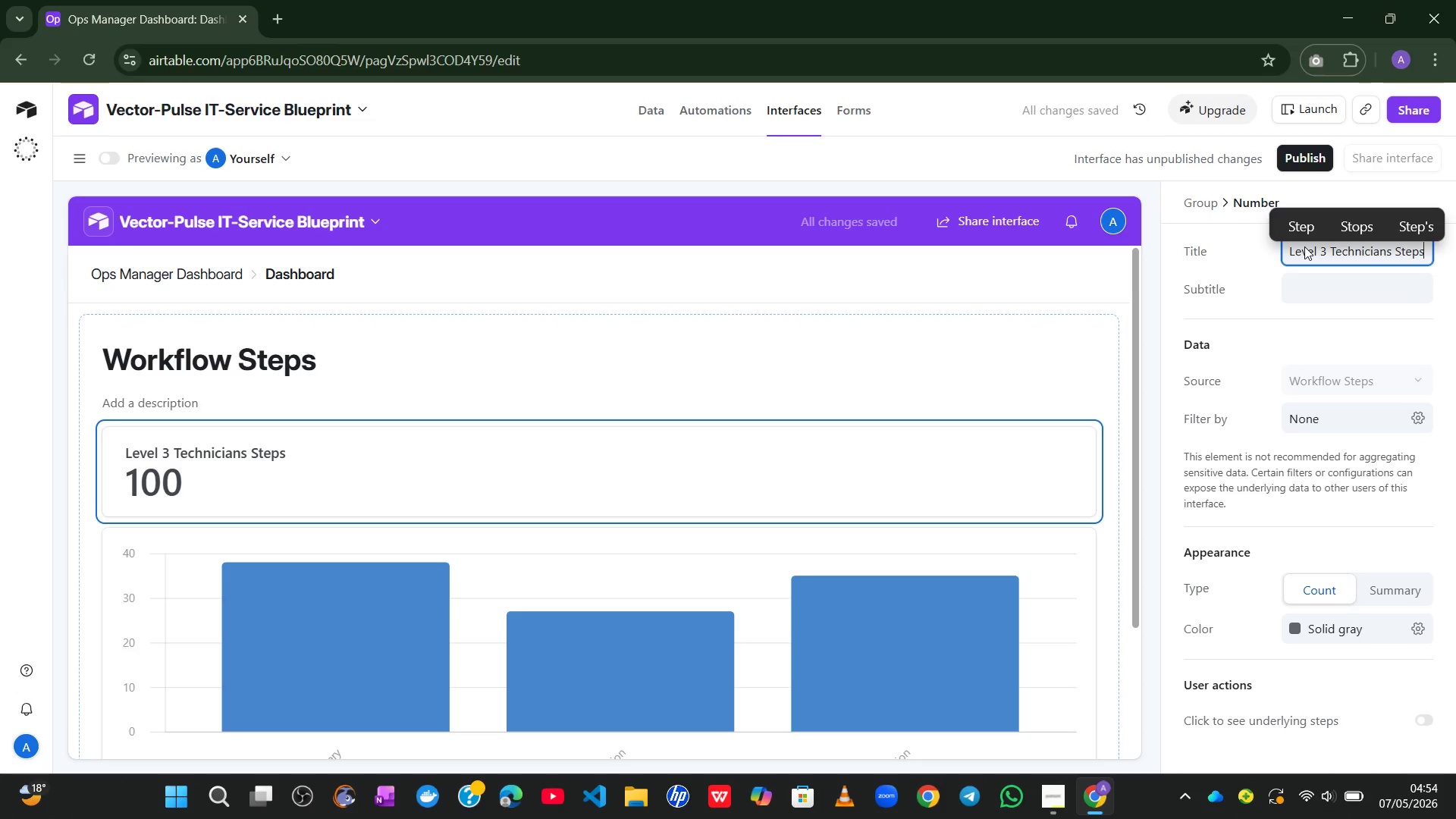 
left_click([1332, 328])
 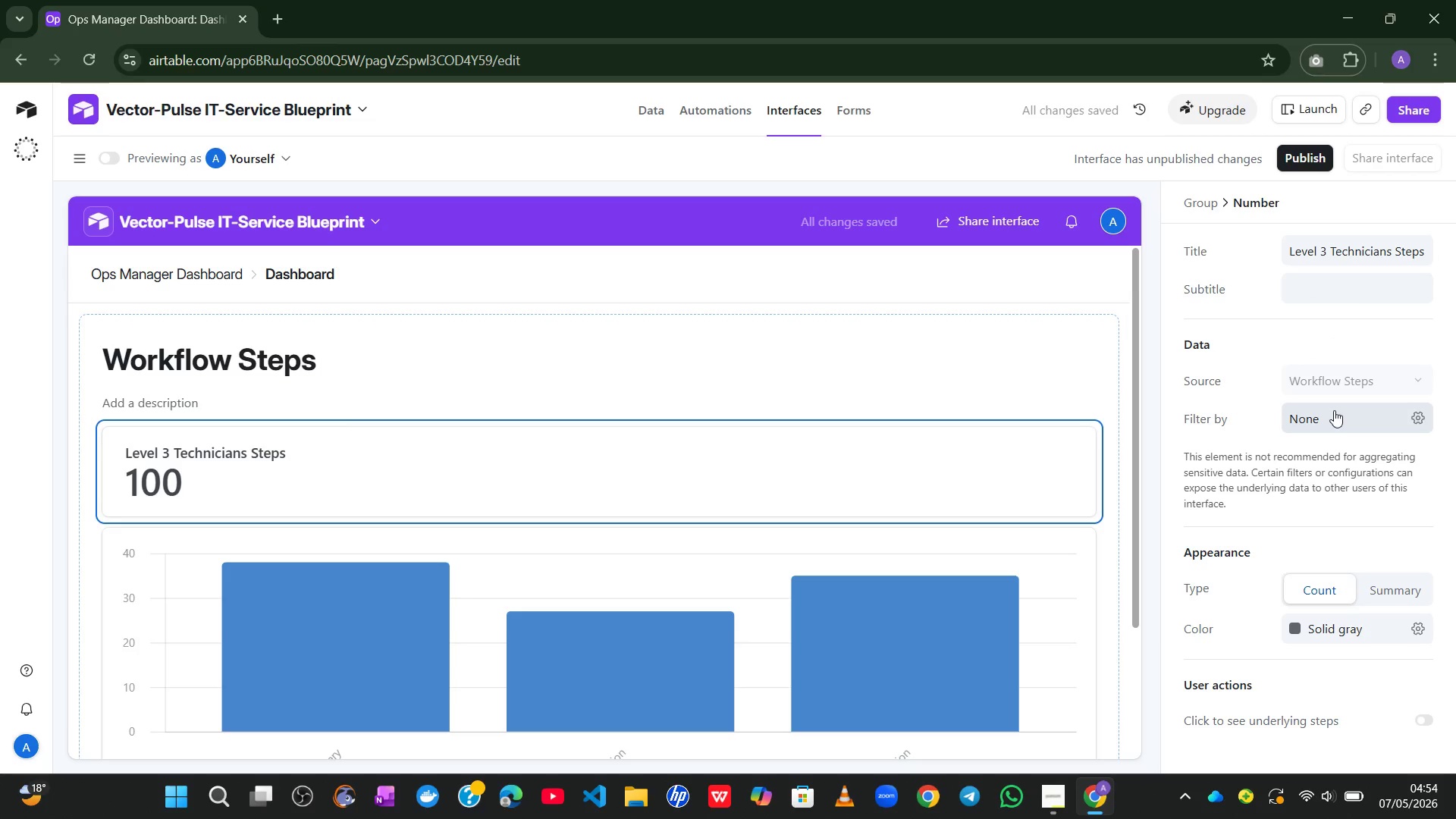 
wait(6.22)
 